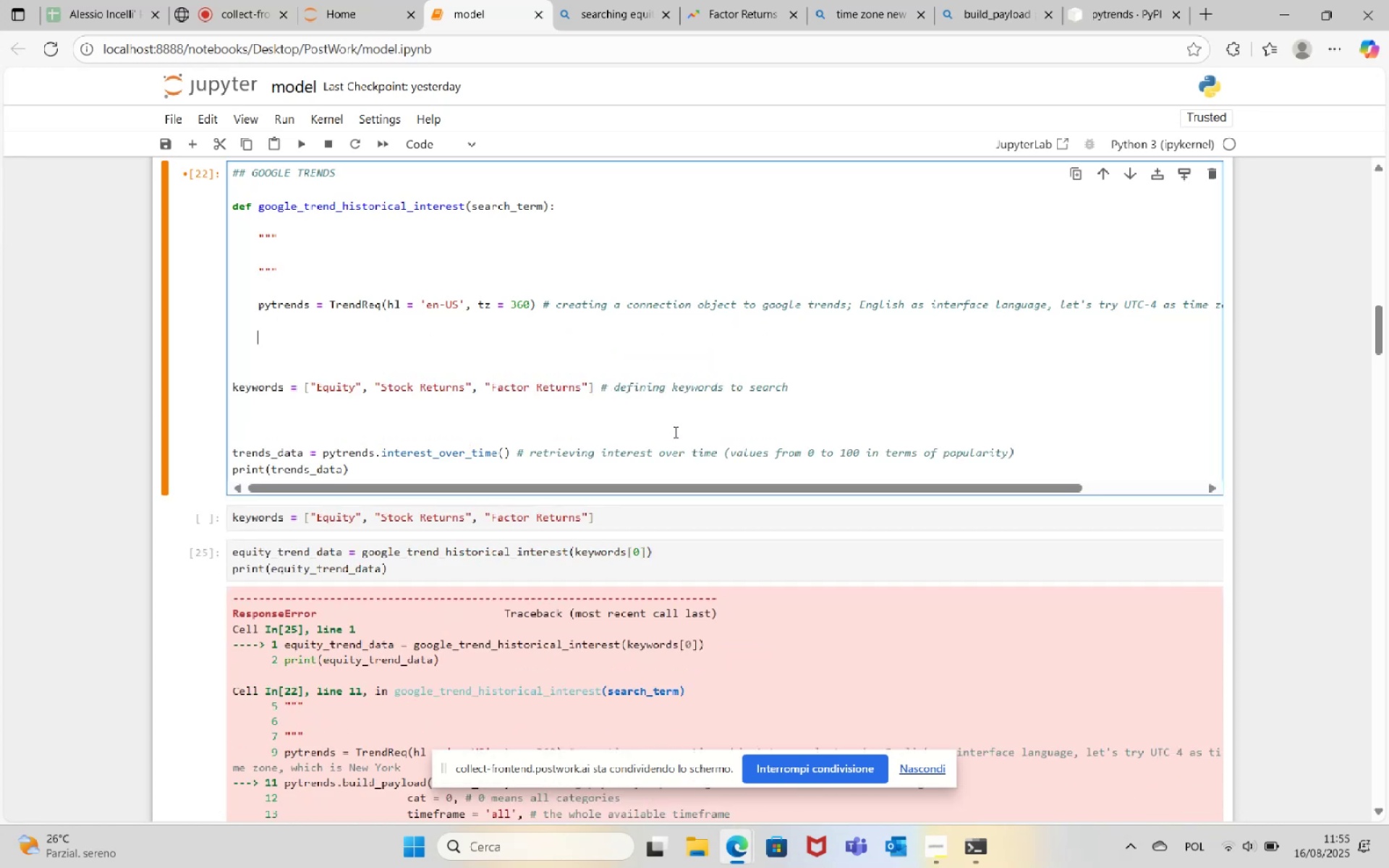 
key(Control+Z)
 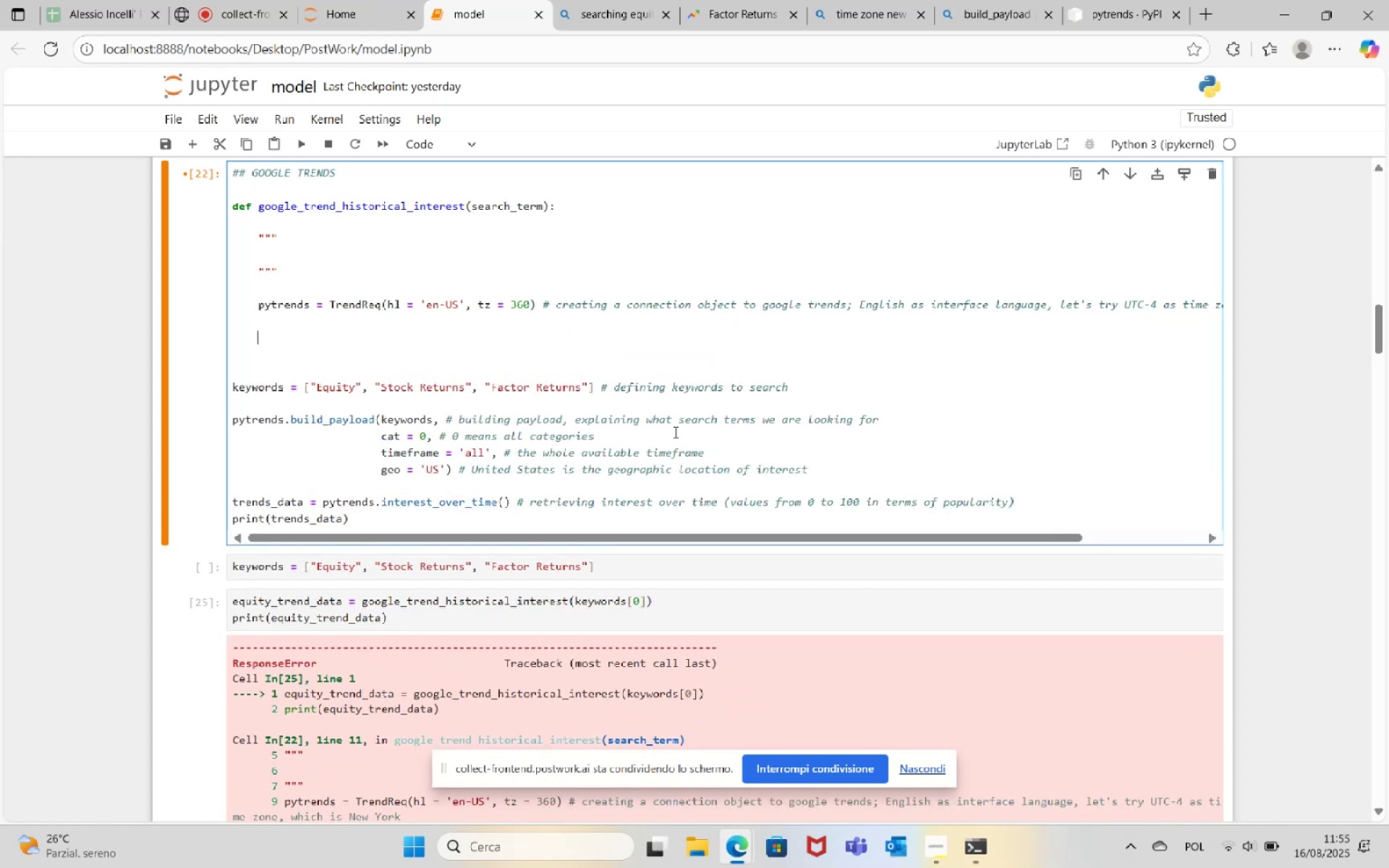 
key(Control+Z)
 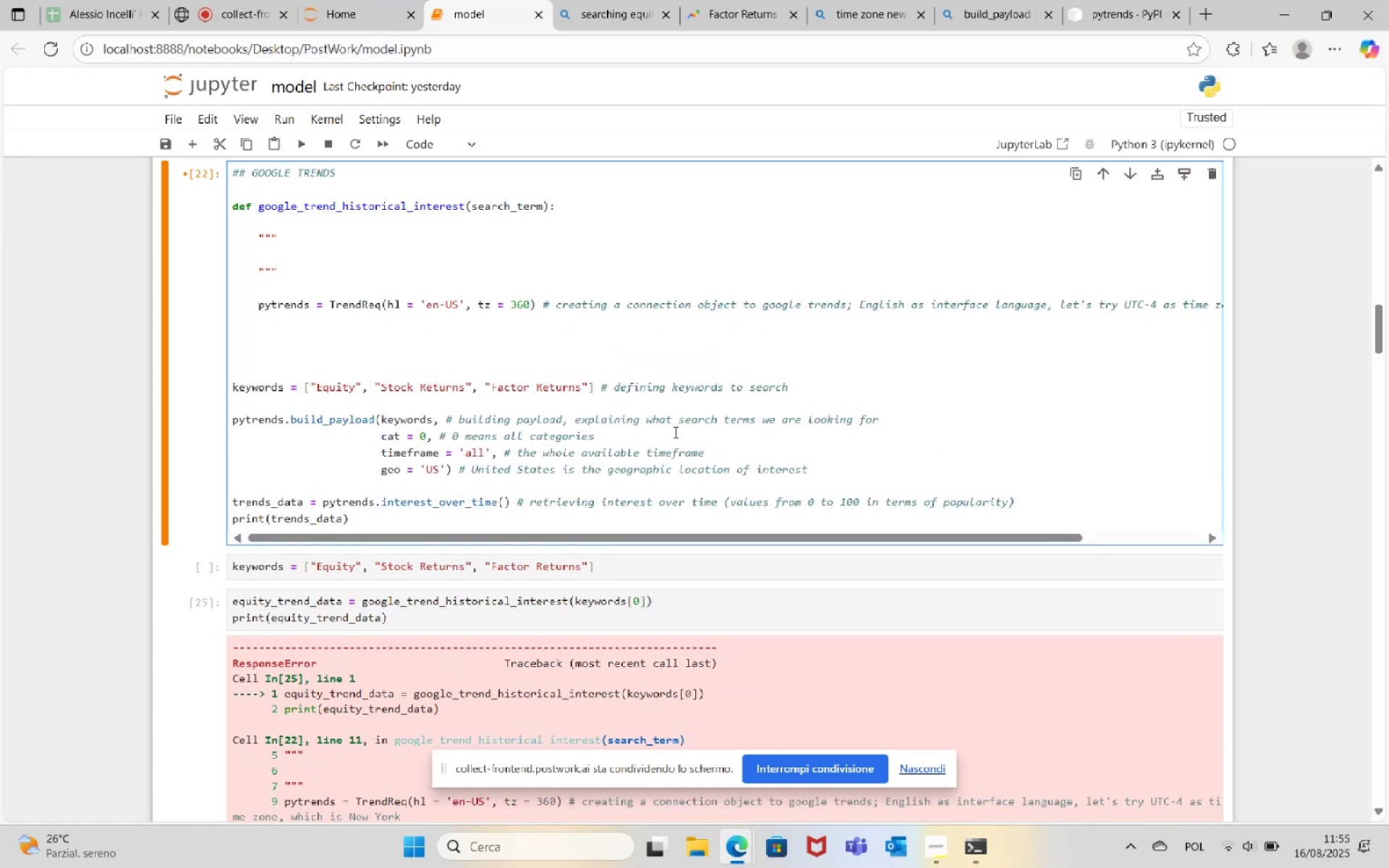 
key(Control+Z)
 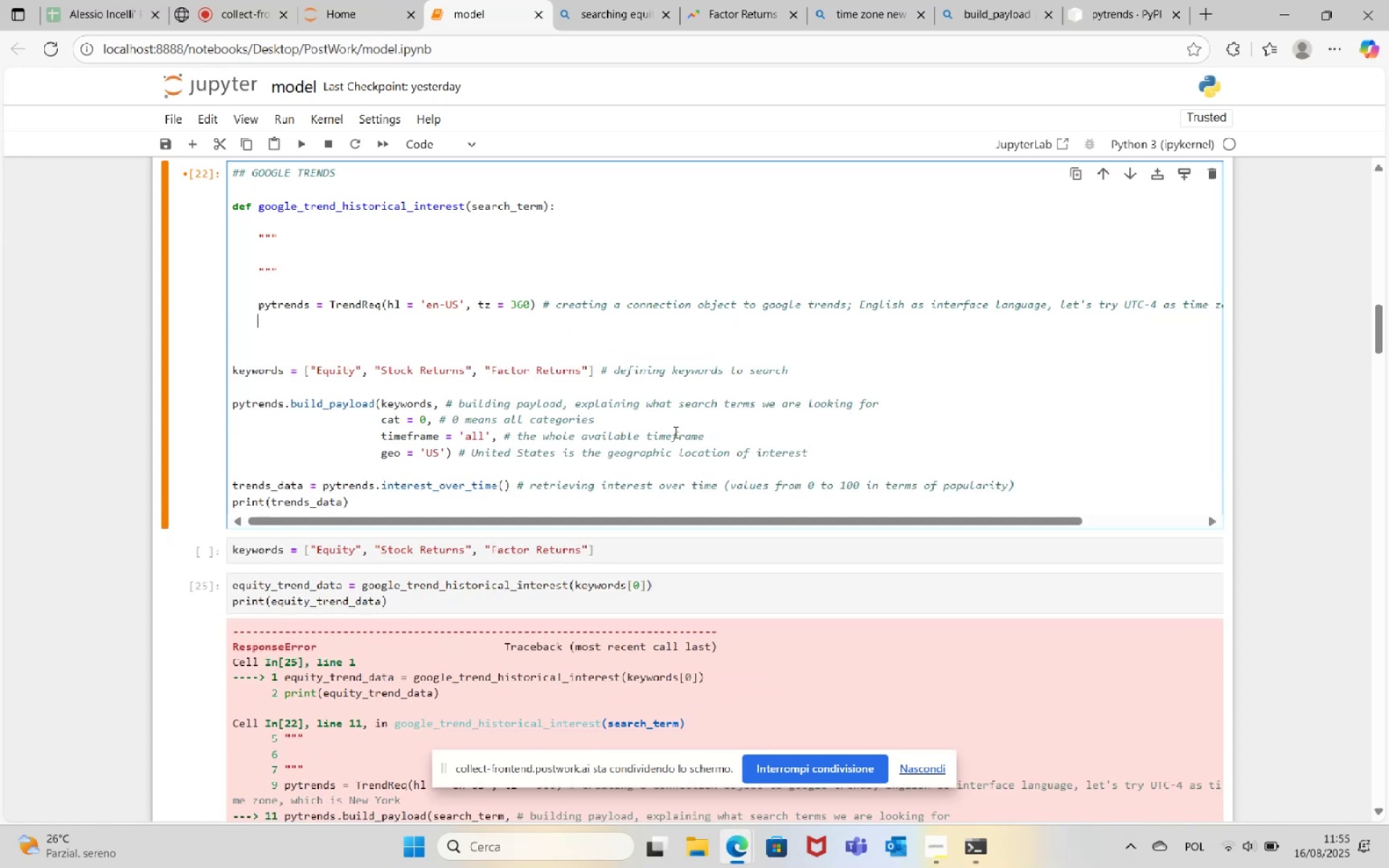 
key(Control+Z)
 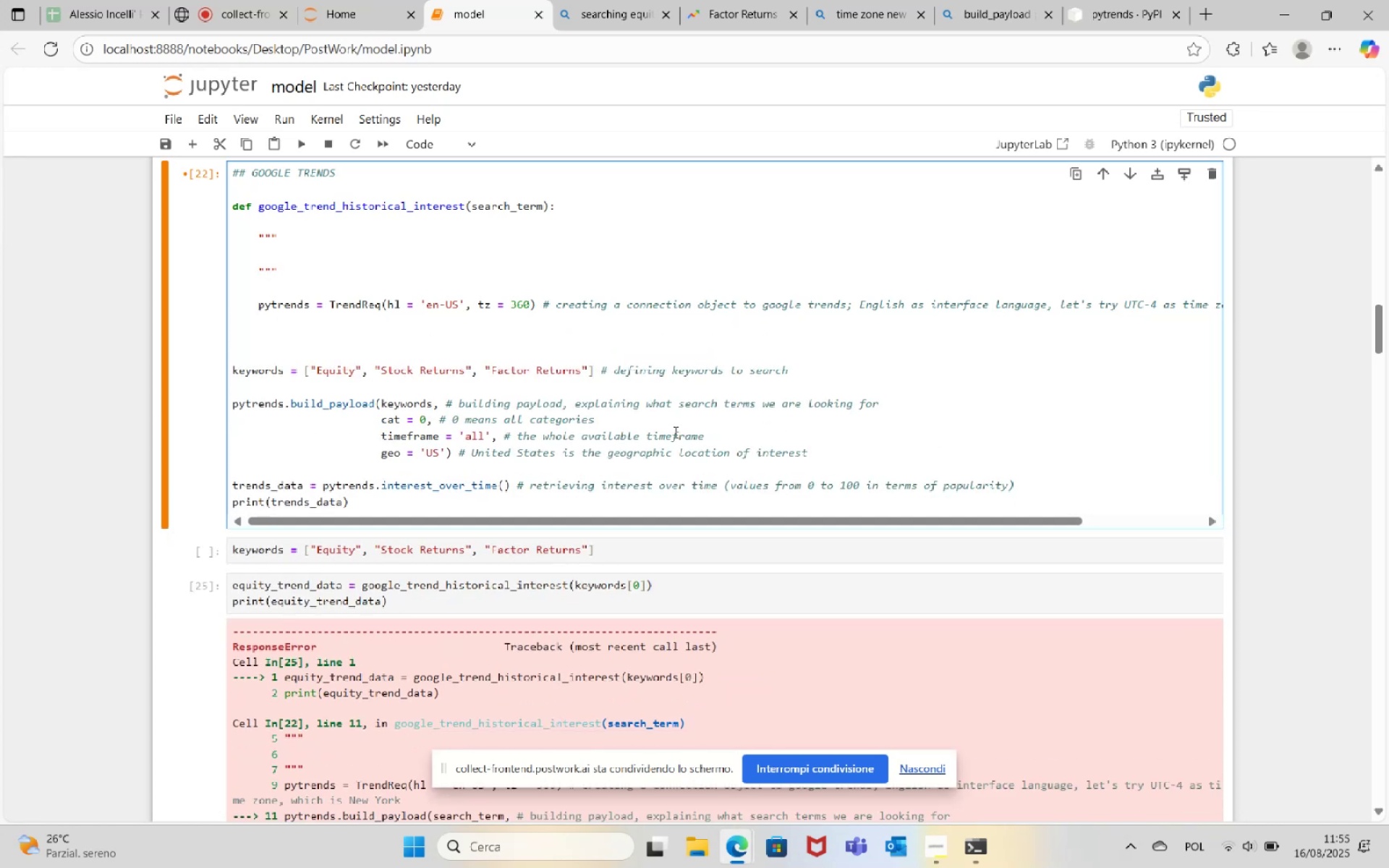 
key(Control+Z)
 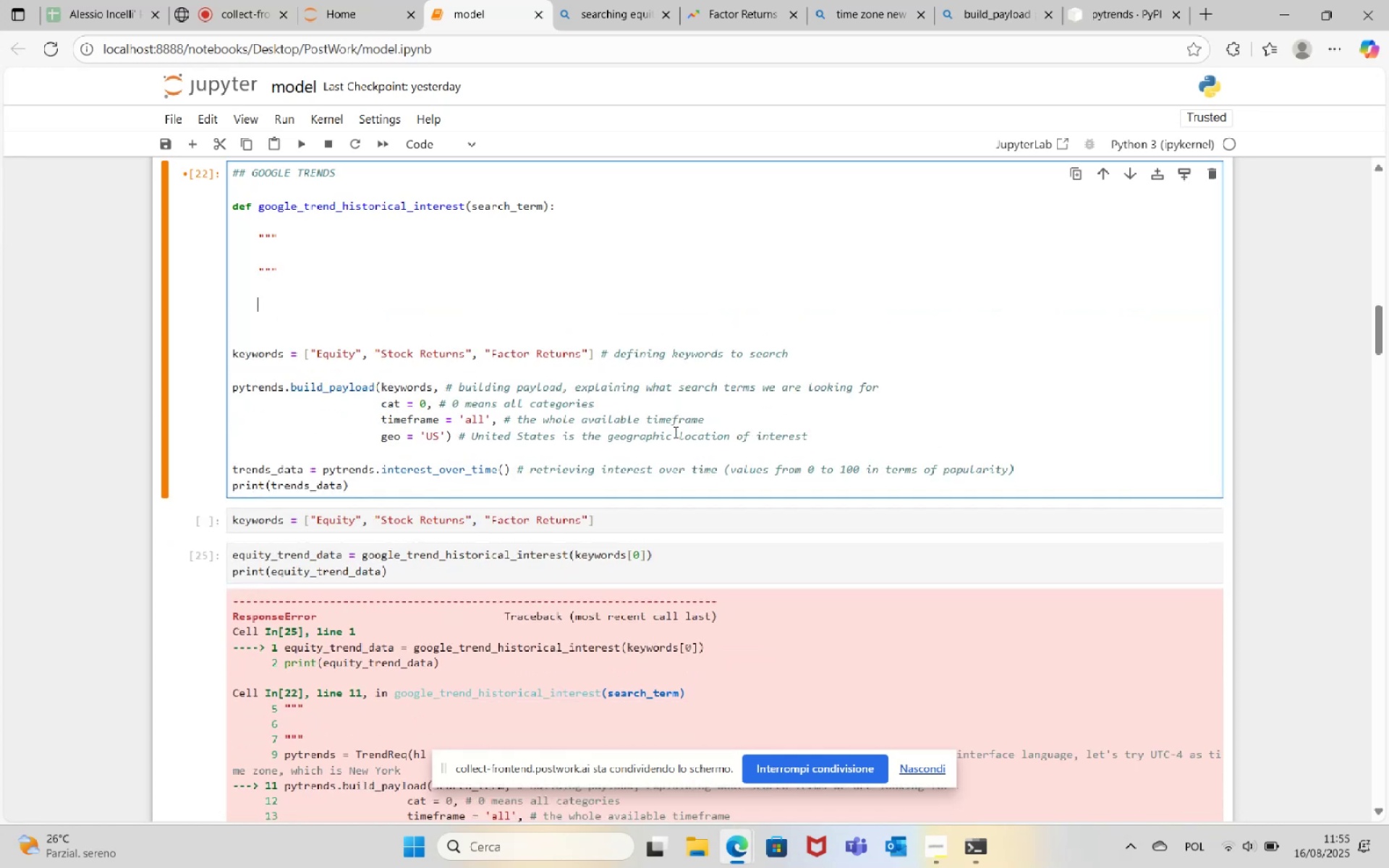 
key(Control+Z)
 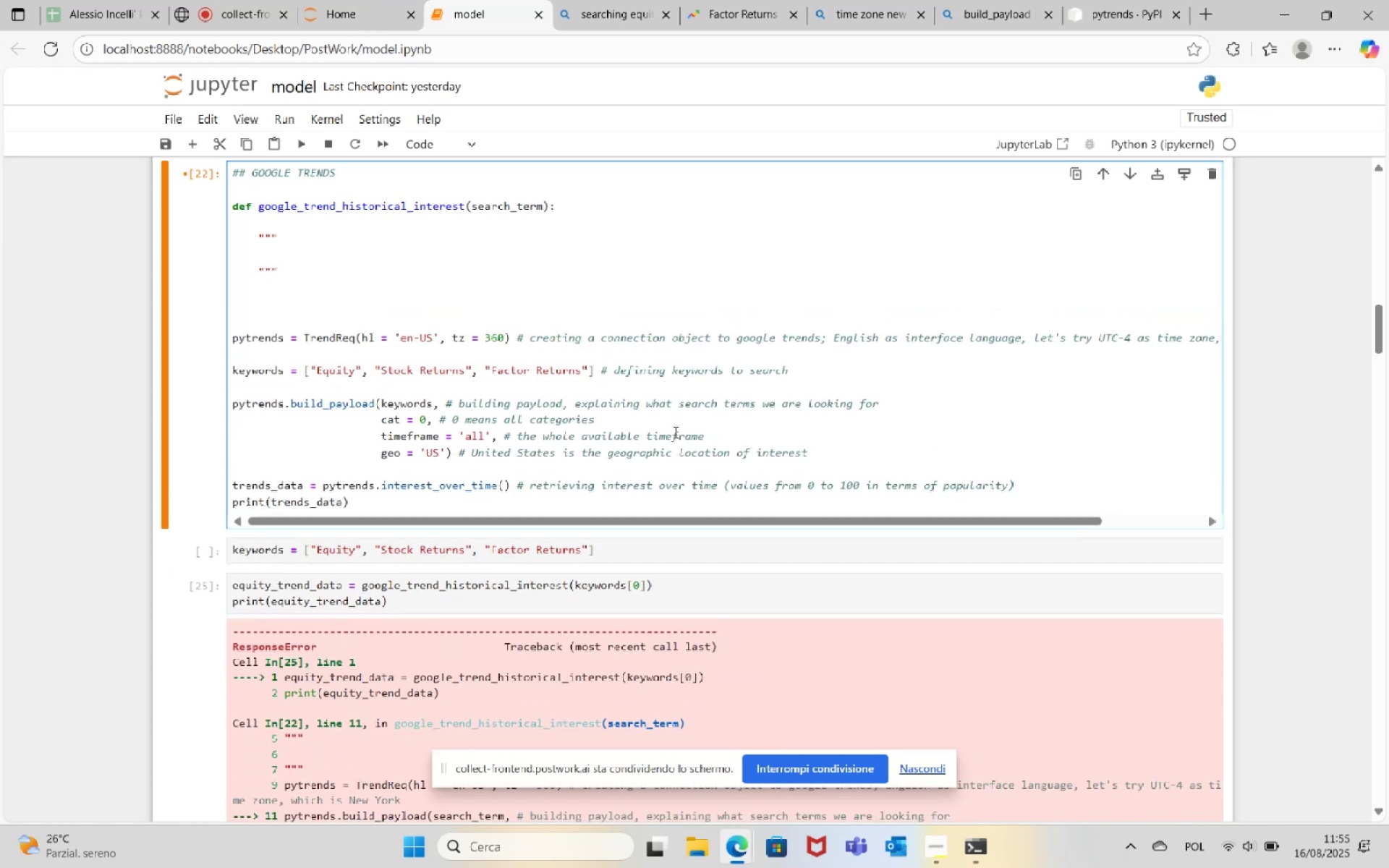 
scroll: coordinate [824, 384], scroll_direction: down, amount: 8.0
 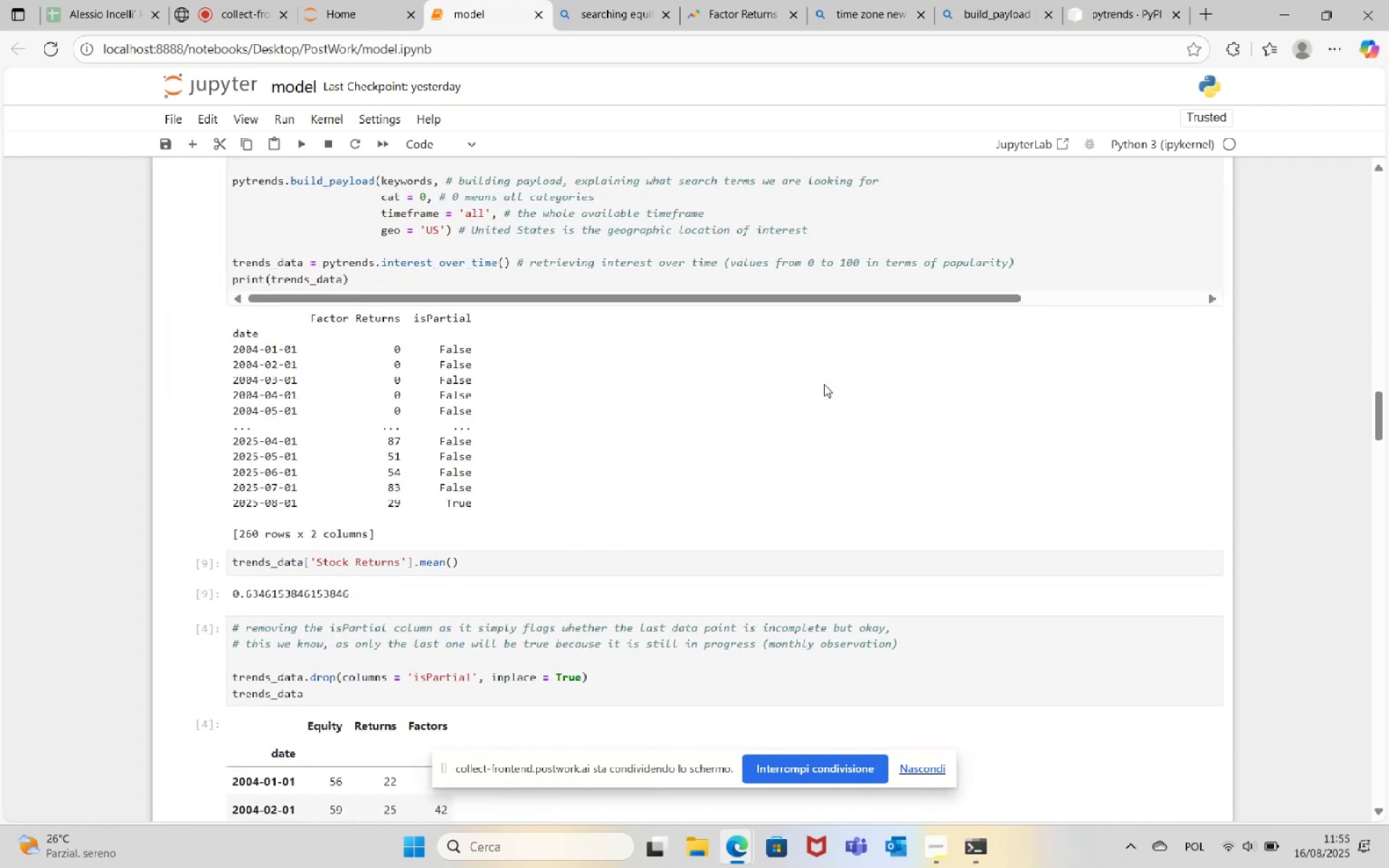 
scroll: coordinate [824, 384], scroll_direction: up, amount: 5.0
 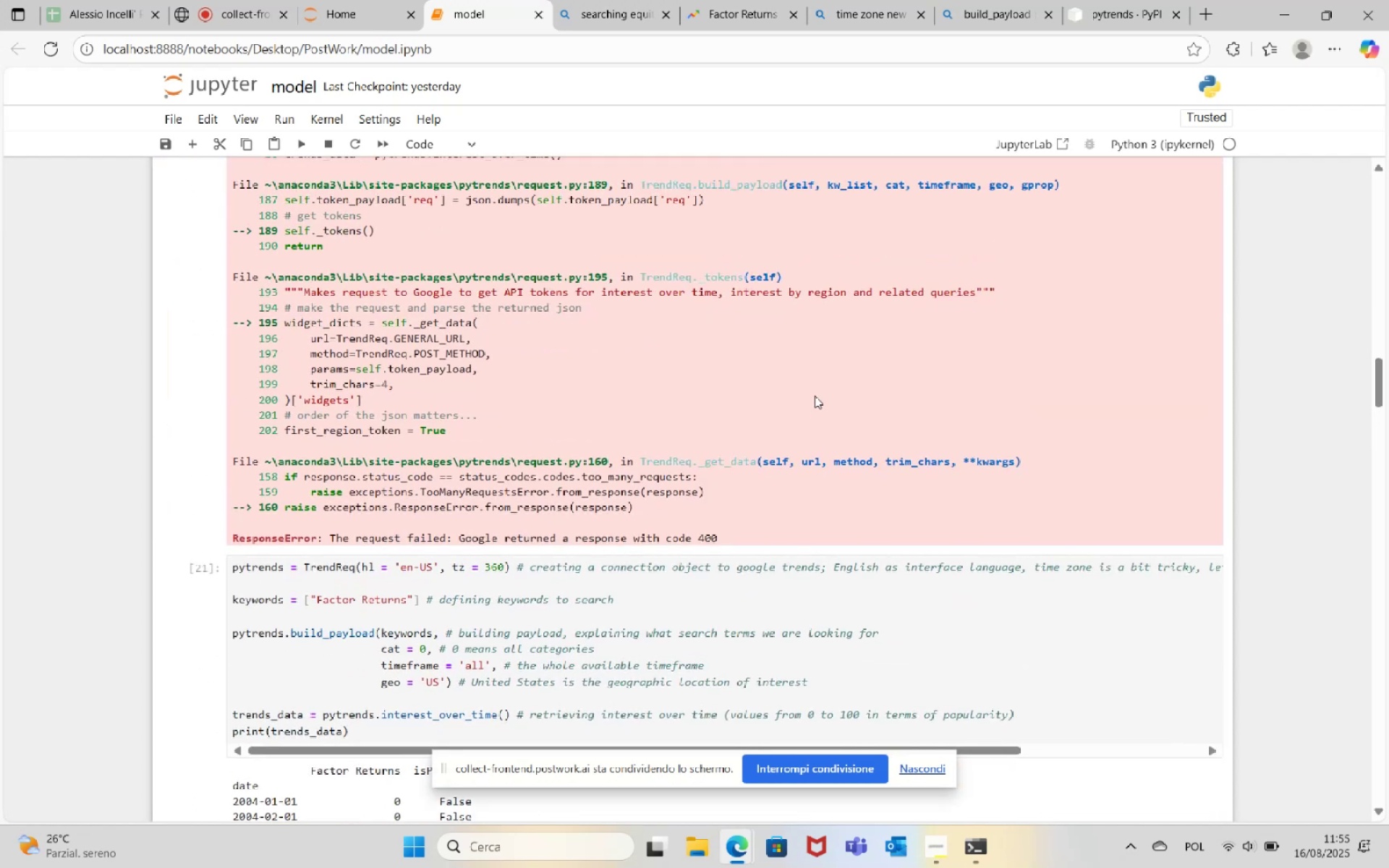 
wait(8.01)
 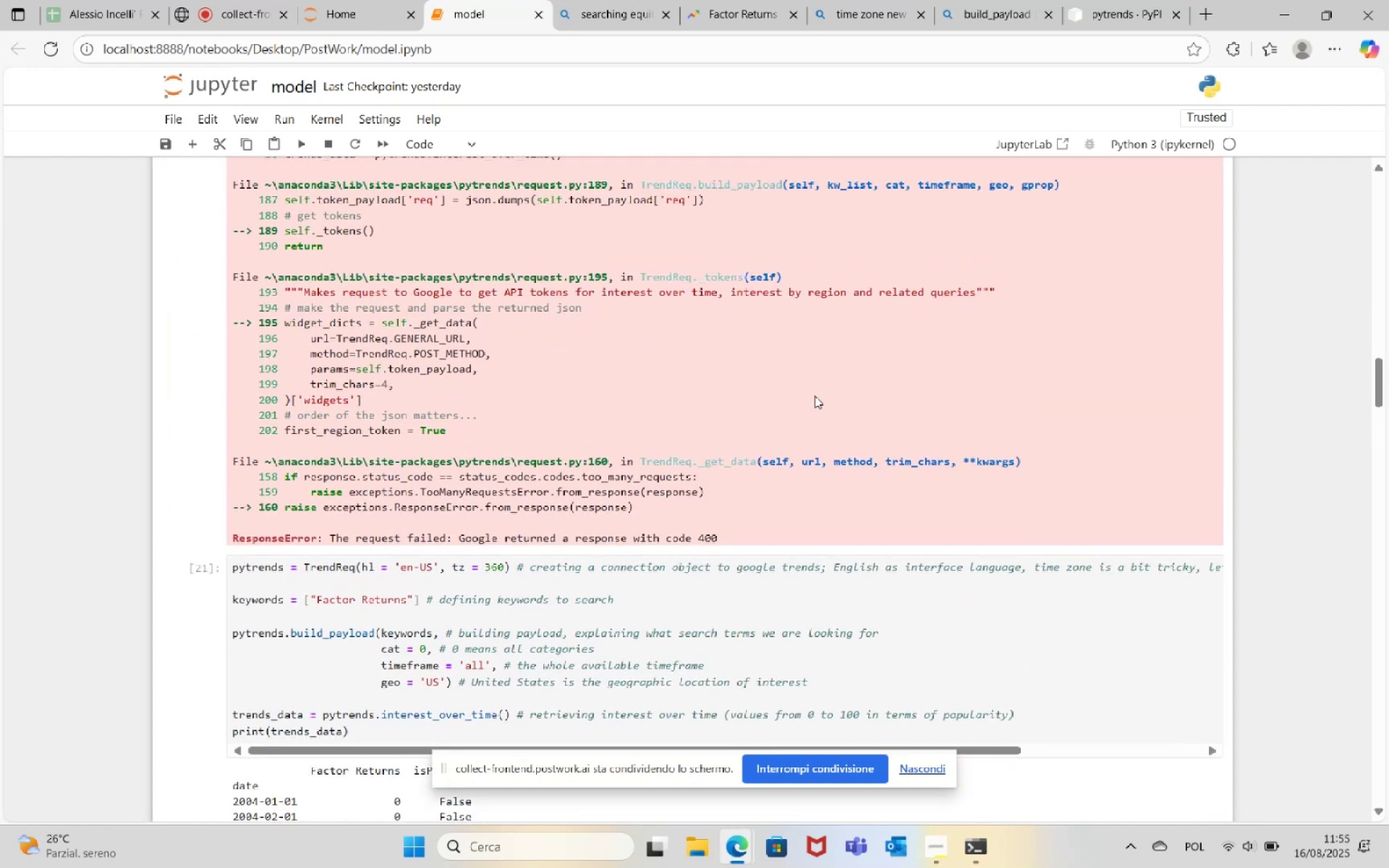 
scroll: coordinate [705, 495], scroll_direction: up, amount: 6.0
 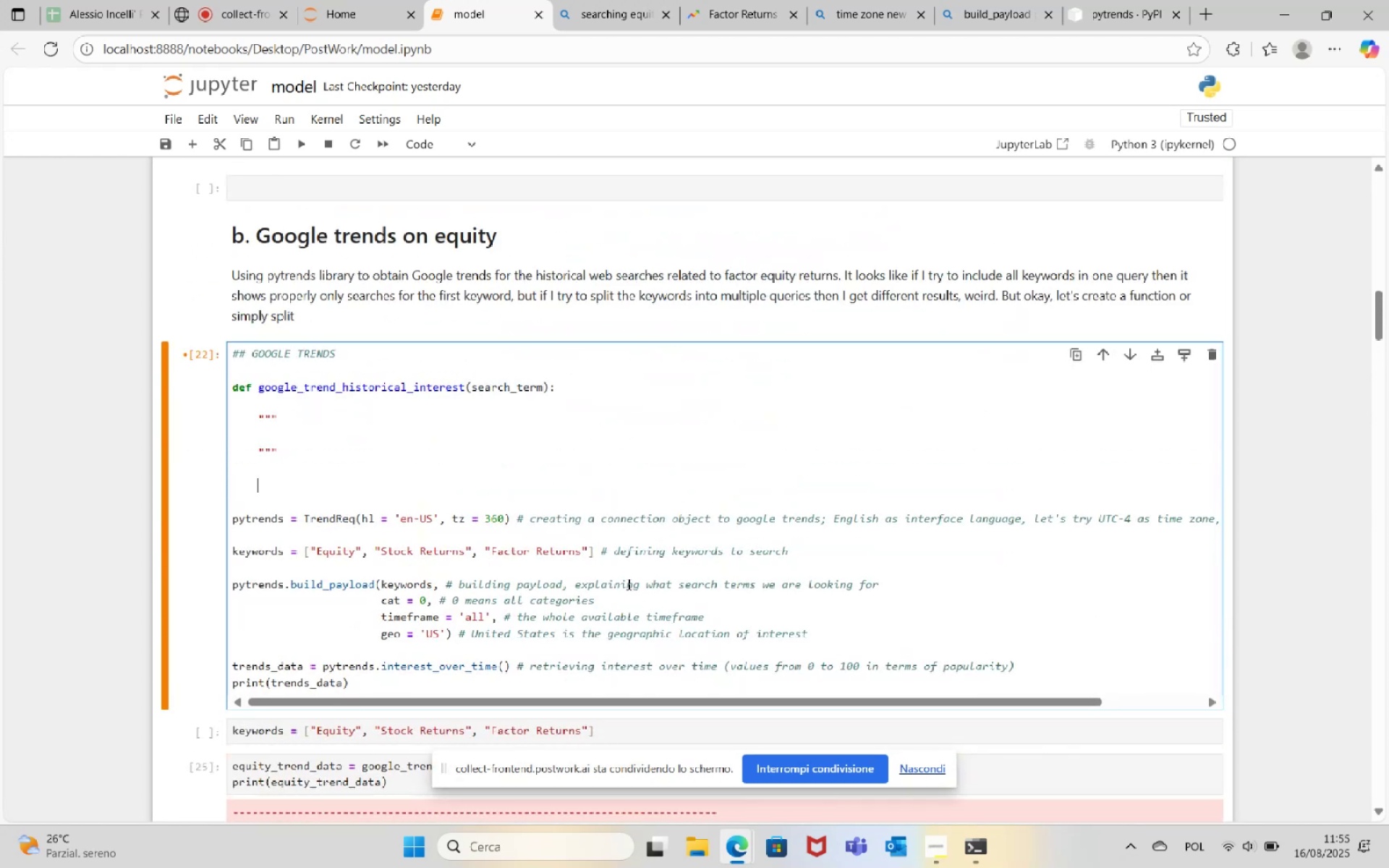 
wait(9.83)
 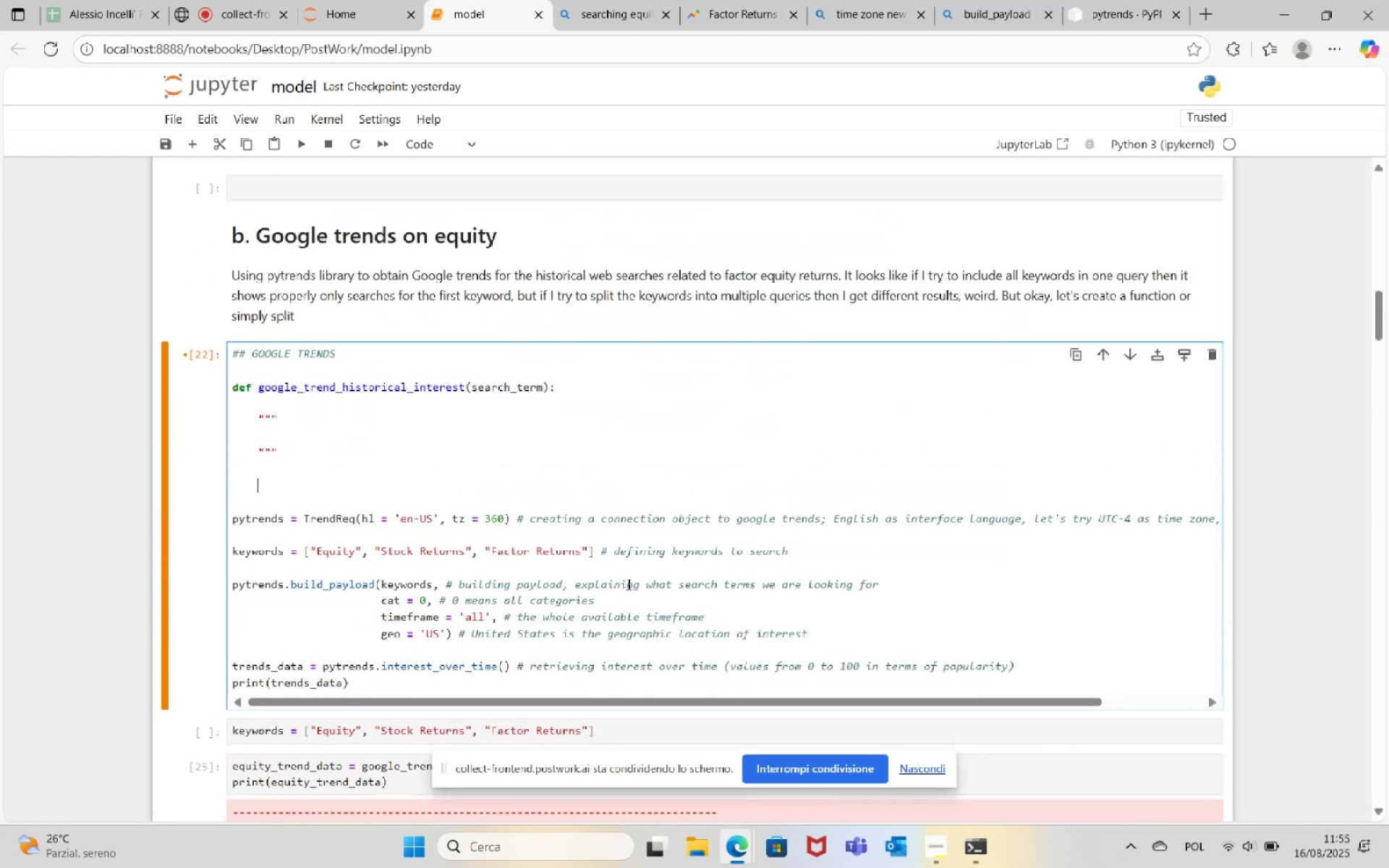 
scroll: coordinate [453, 493], scroll_direction: down, amount: 3.0
 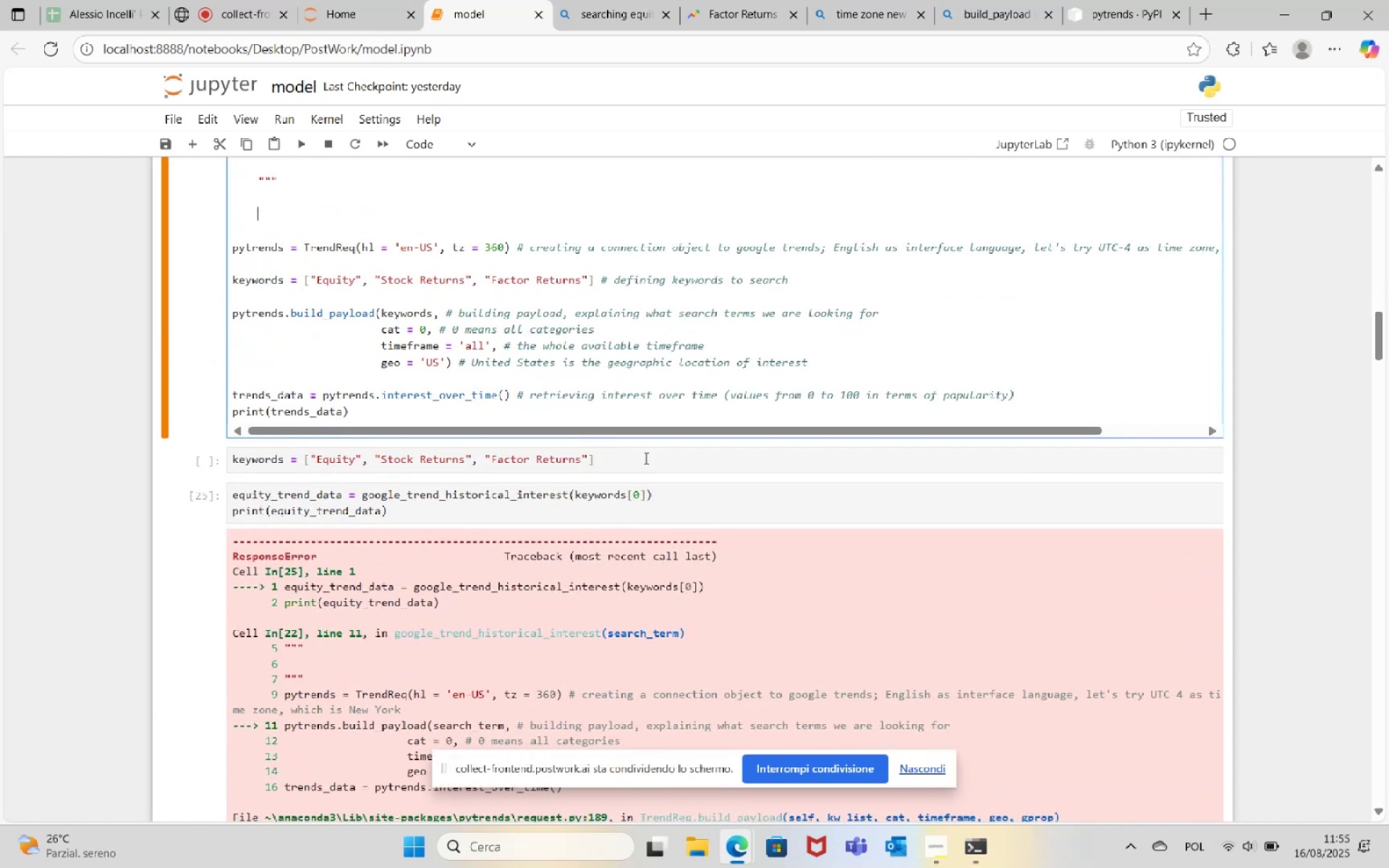 
left_click([641, 458])
 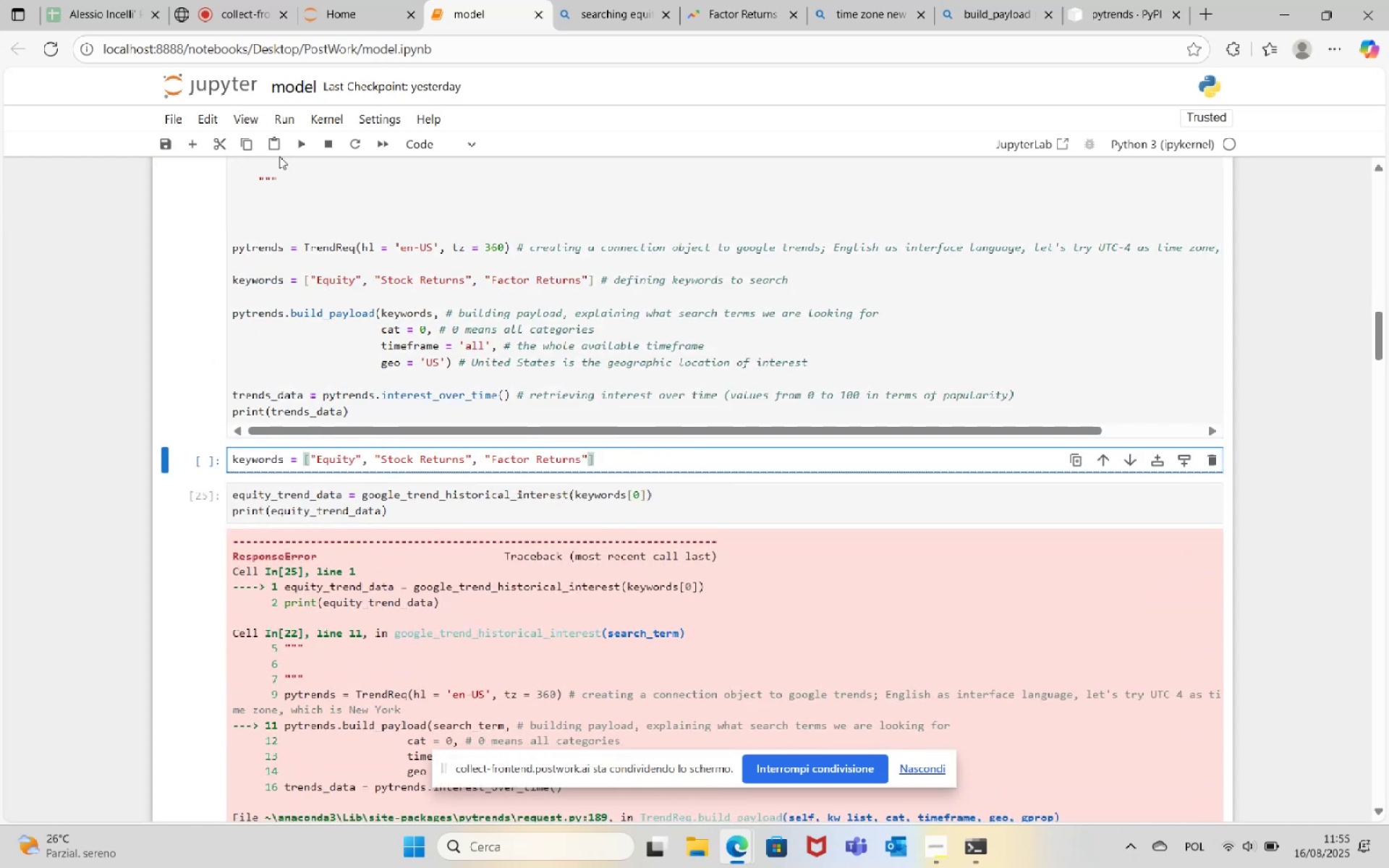 
left_click([226, 141])
 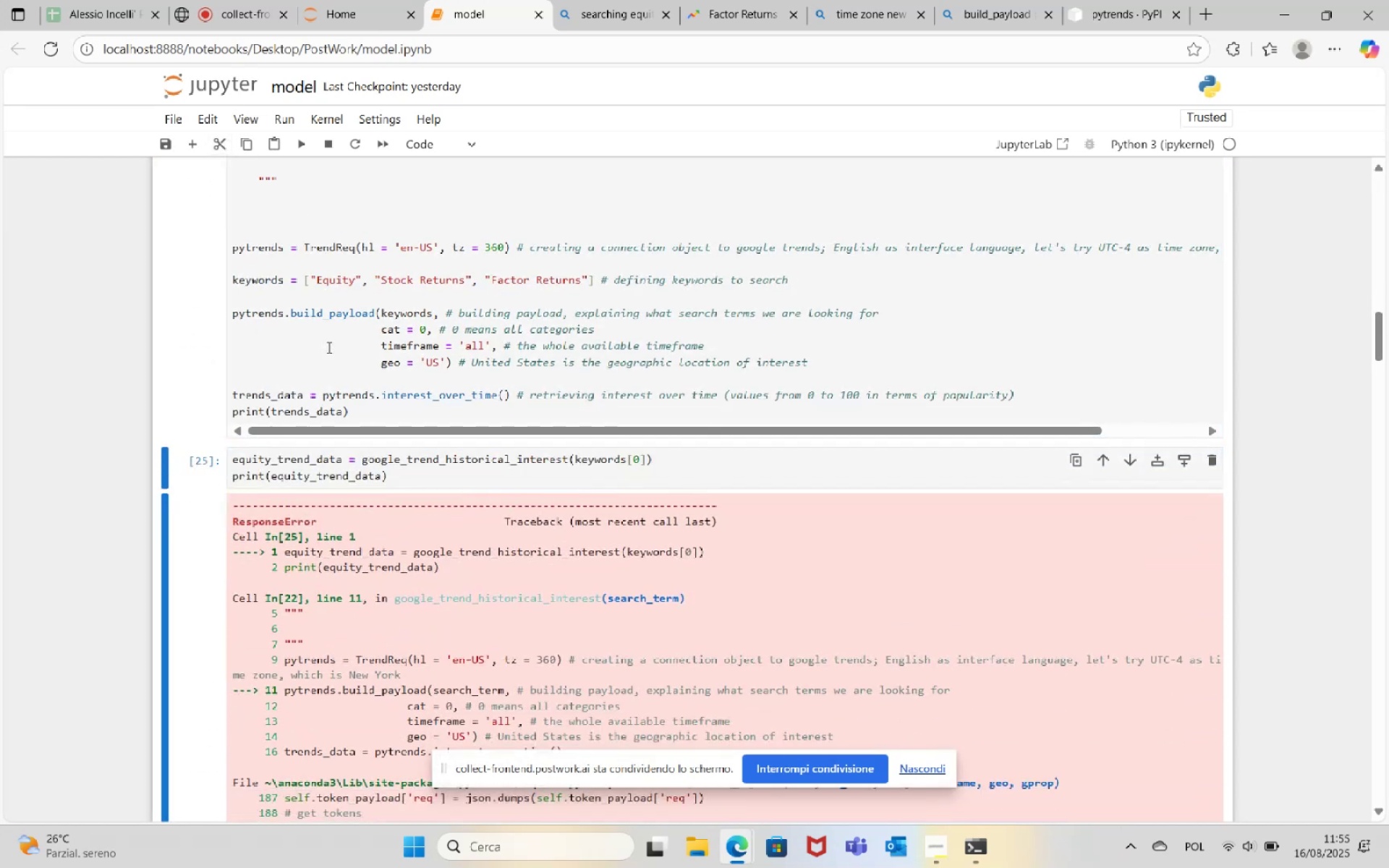 
scroll: coordinate [362, 376], scroll_direction: up, amount: 2.0
 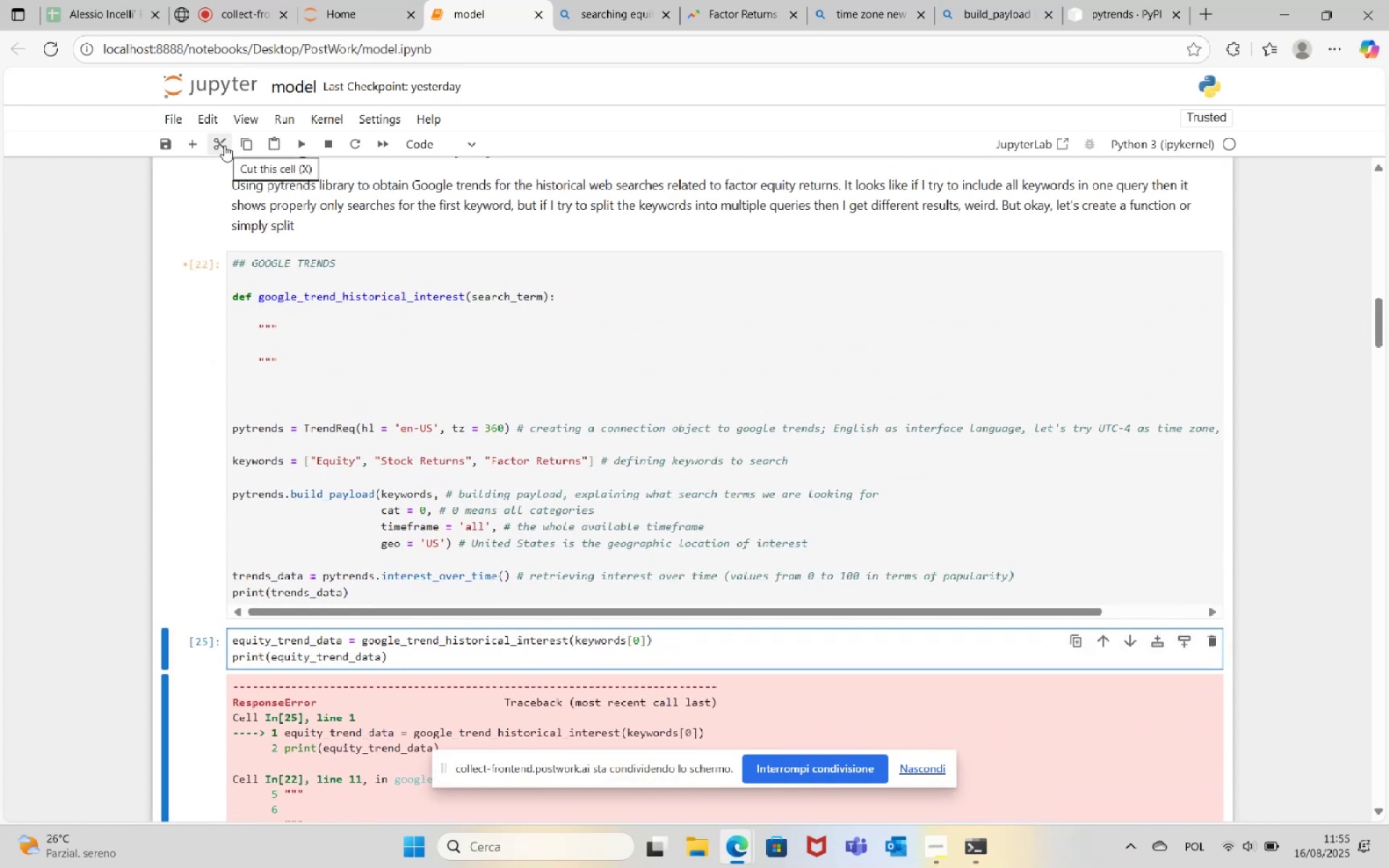 
left_click([224, 145])
 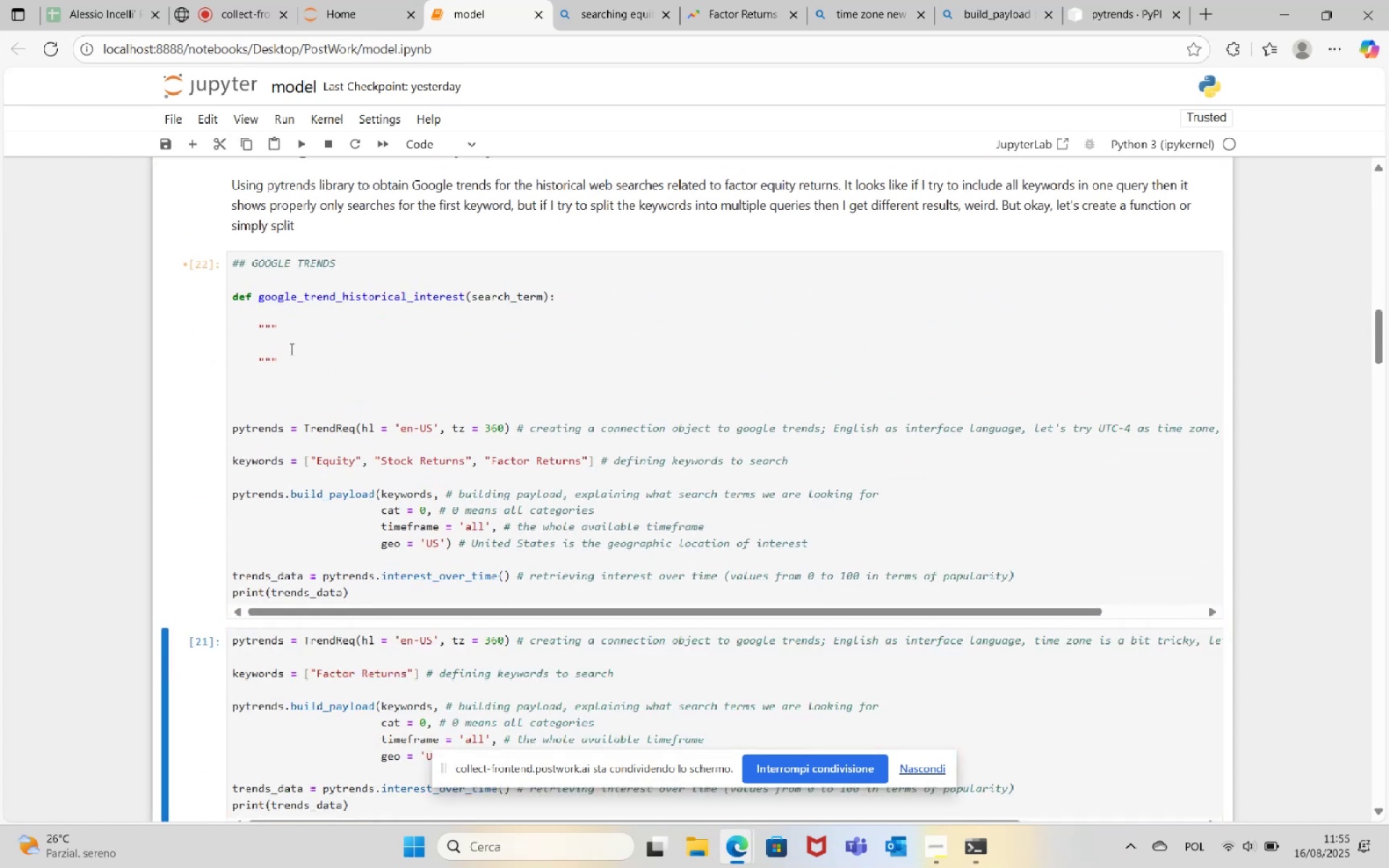 
scroll: coordinate [369, 420], scroll_direction: down, amount: 6.0
 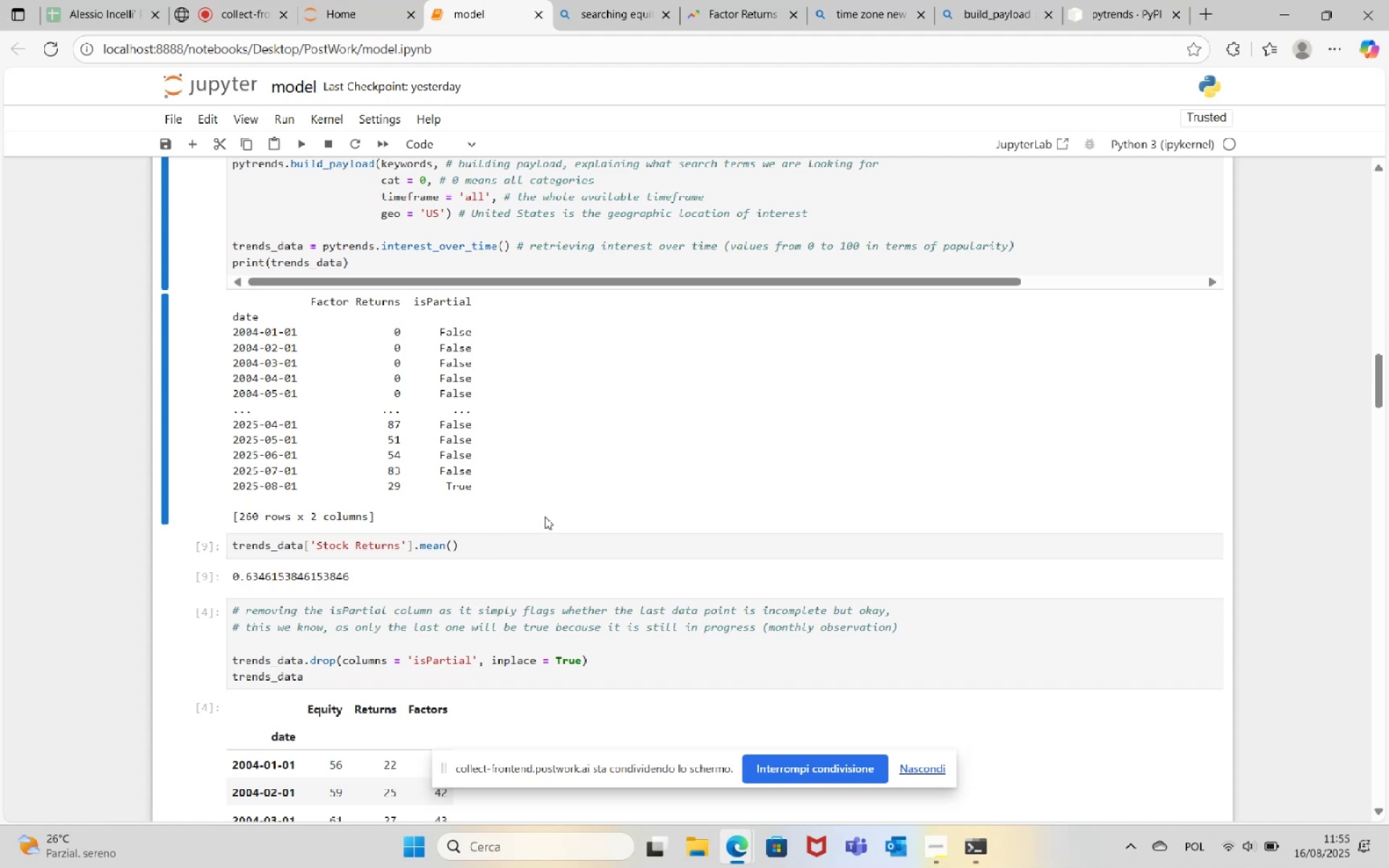 
scroll: coordinate [516, 519], scroll_direction: up, amount: 7.0
 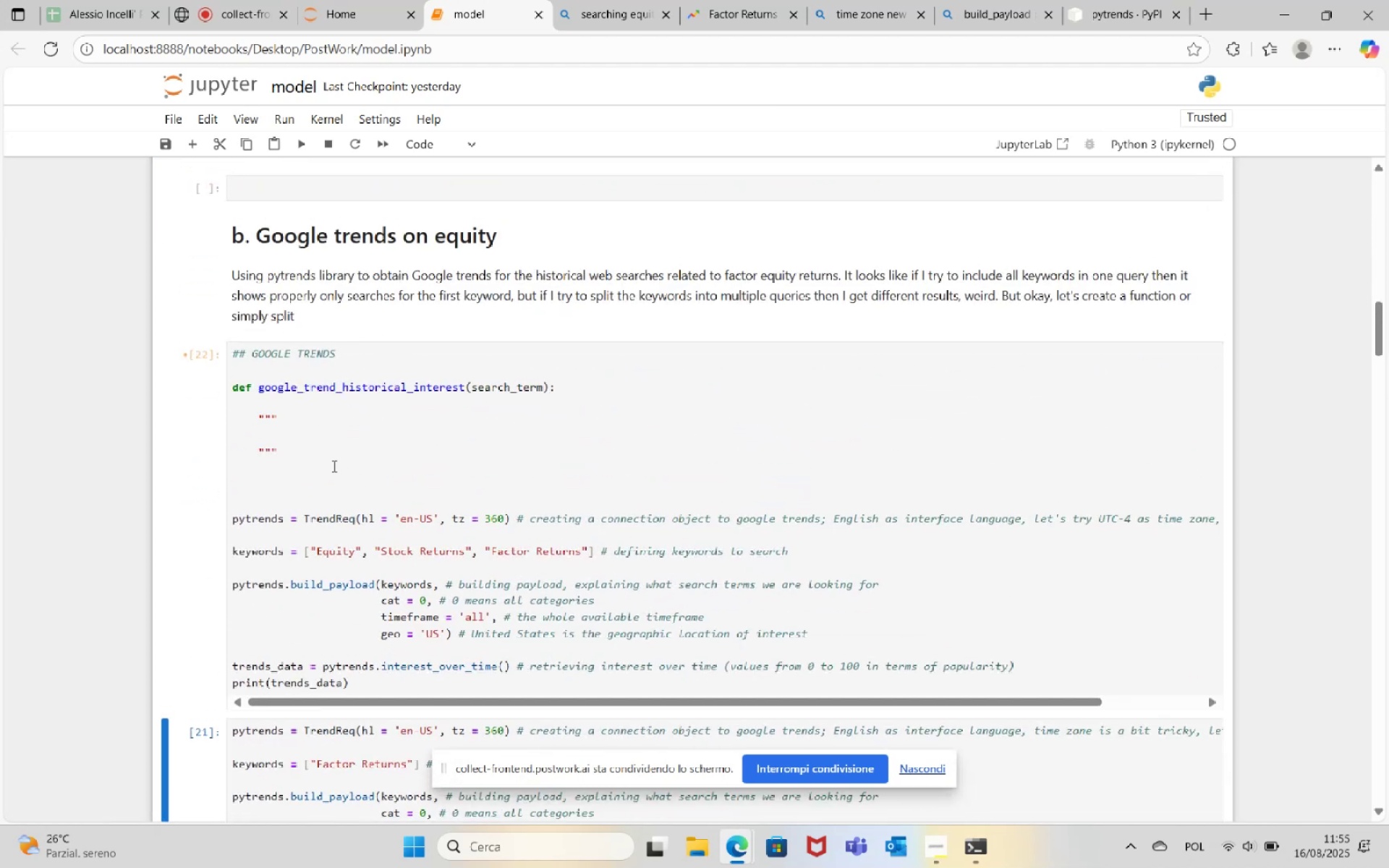 
left_click([256, 503])
 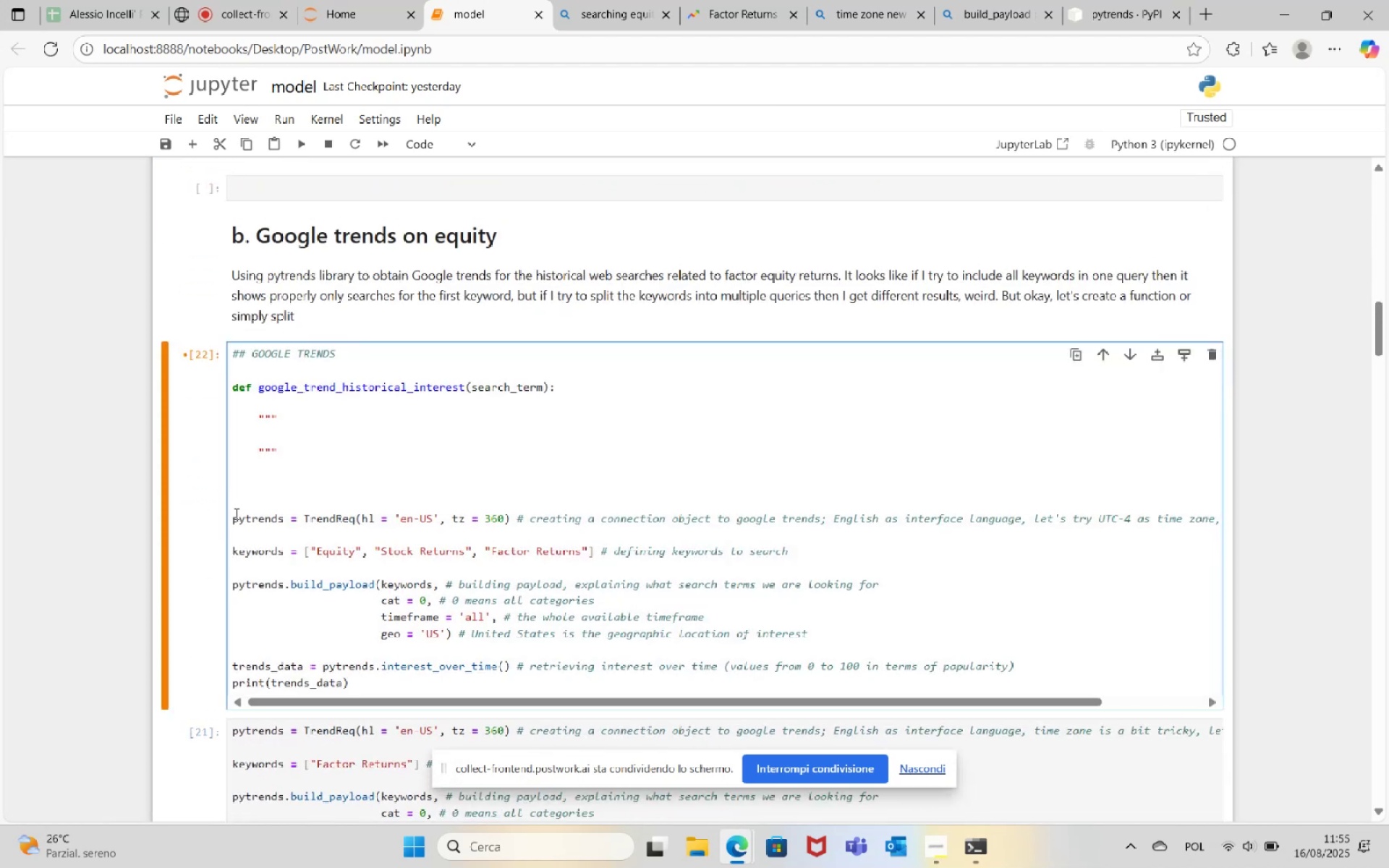 
left_click_drag(start_coordinate=[230, 519], to_coordinate=[221, 388])
 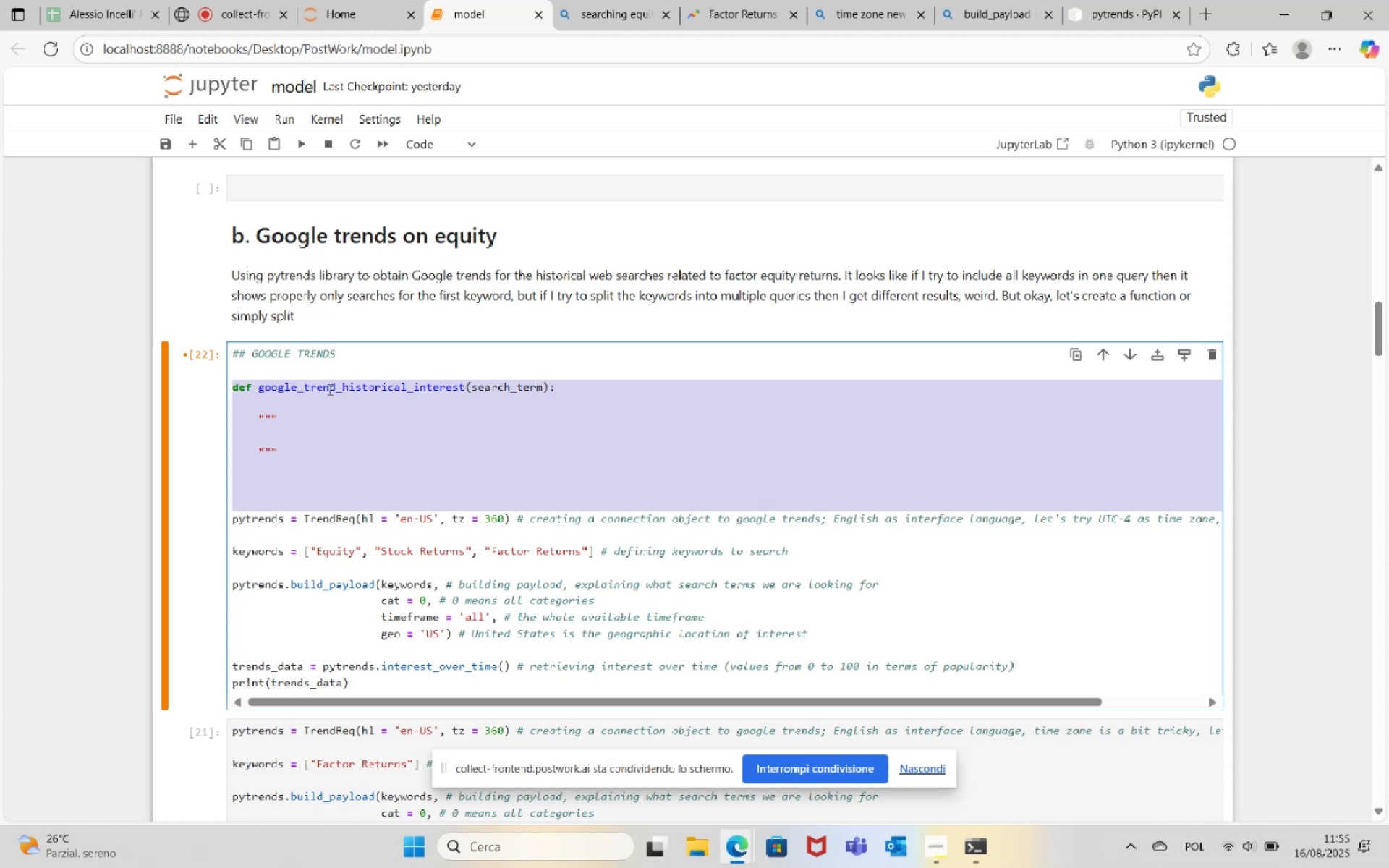 
key(Backspace)
 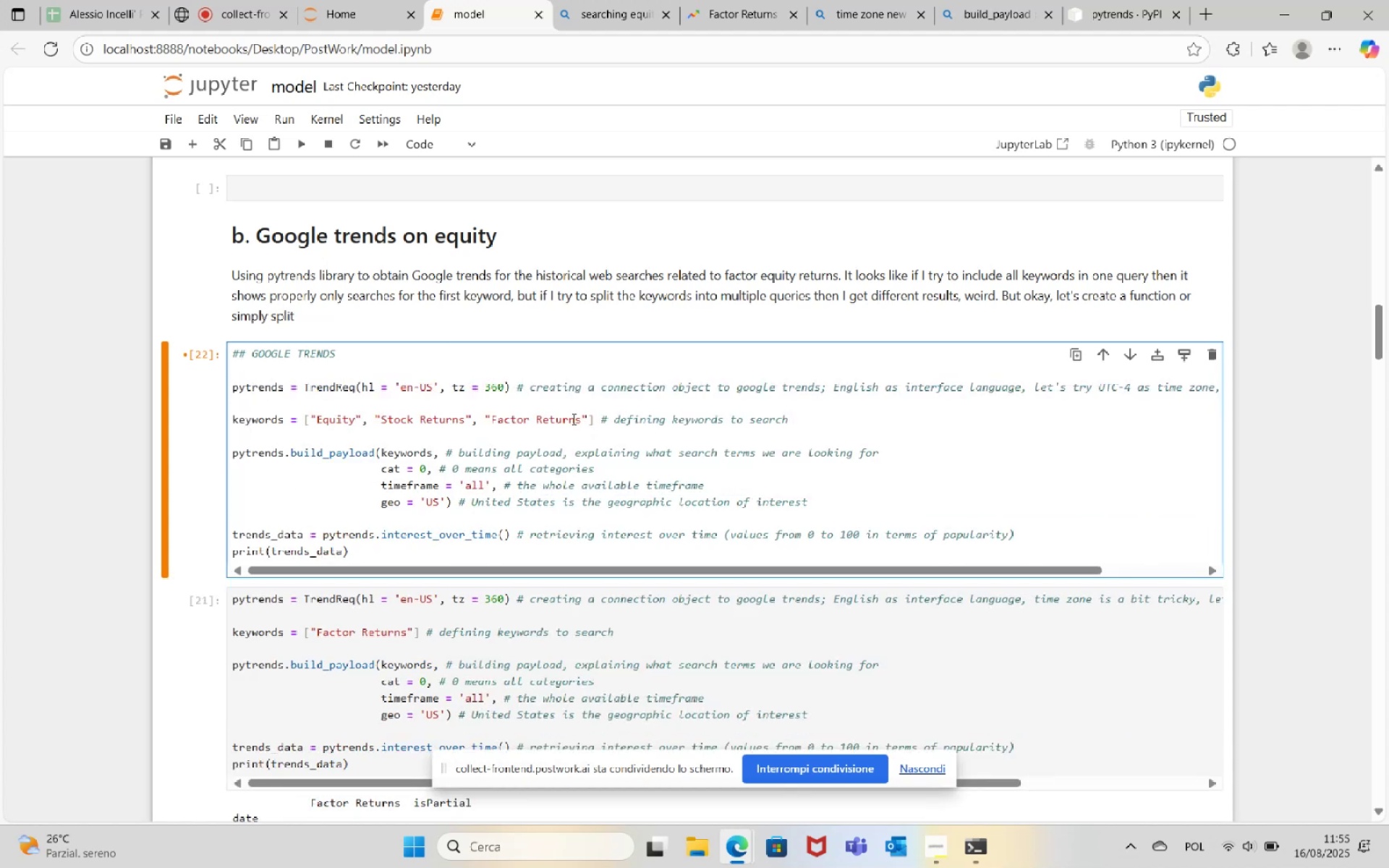 
left_click_drag(start_coordinate=[589, 417], to_coordinate=[365, 414])
 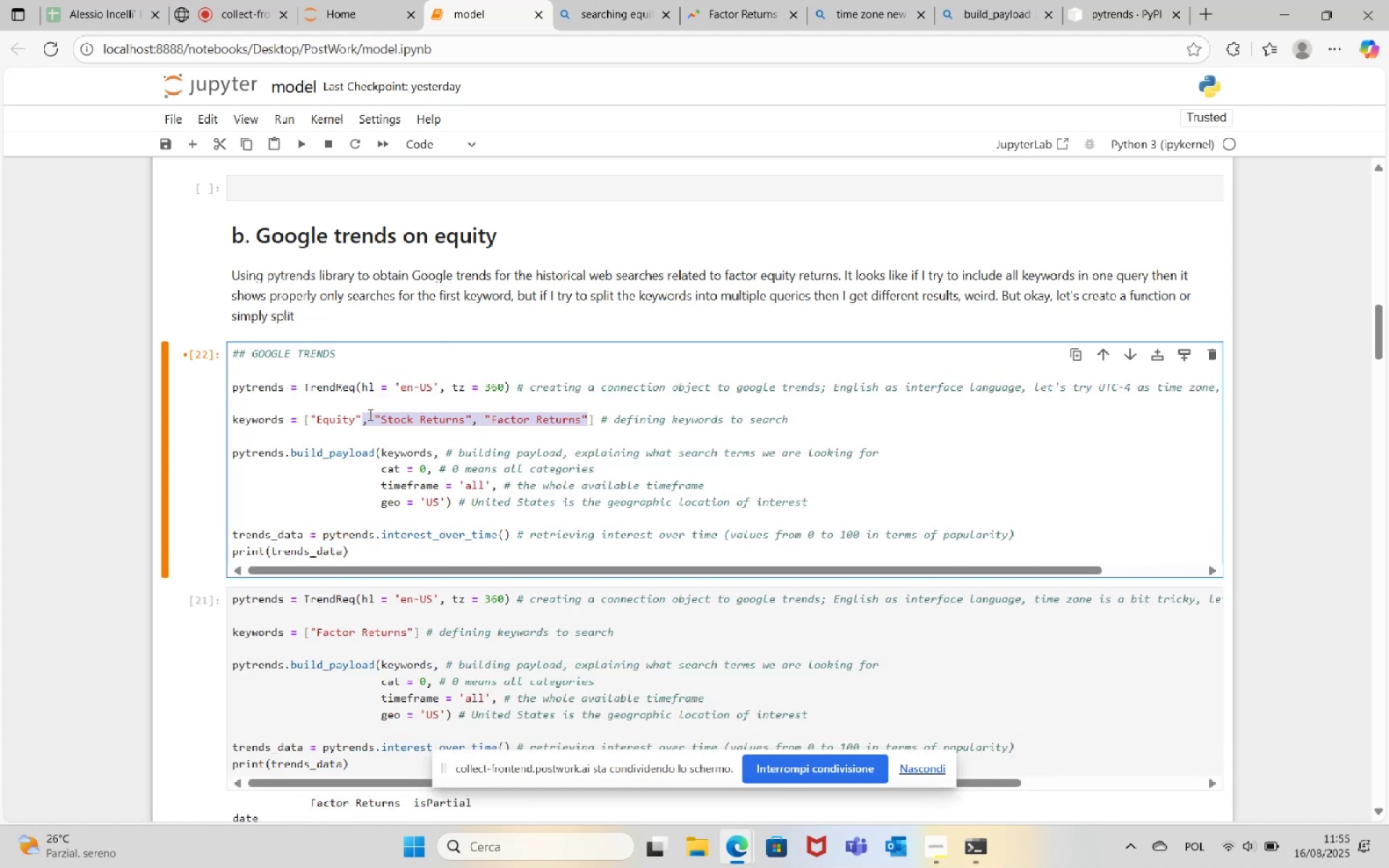 
key(Backspace)
 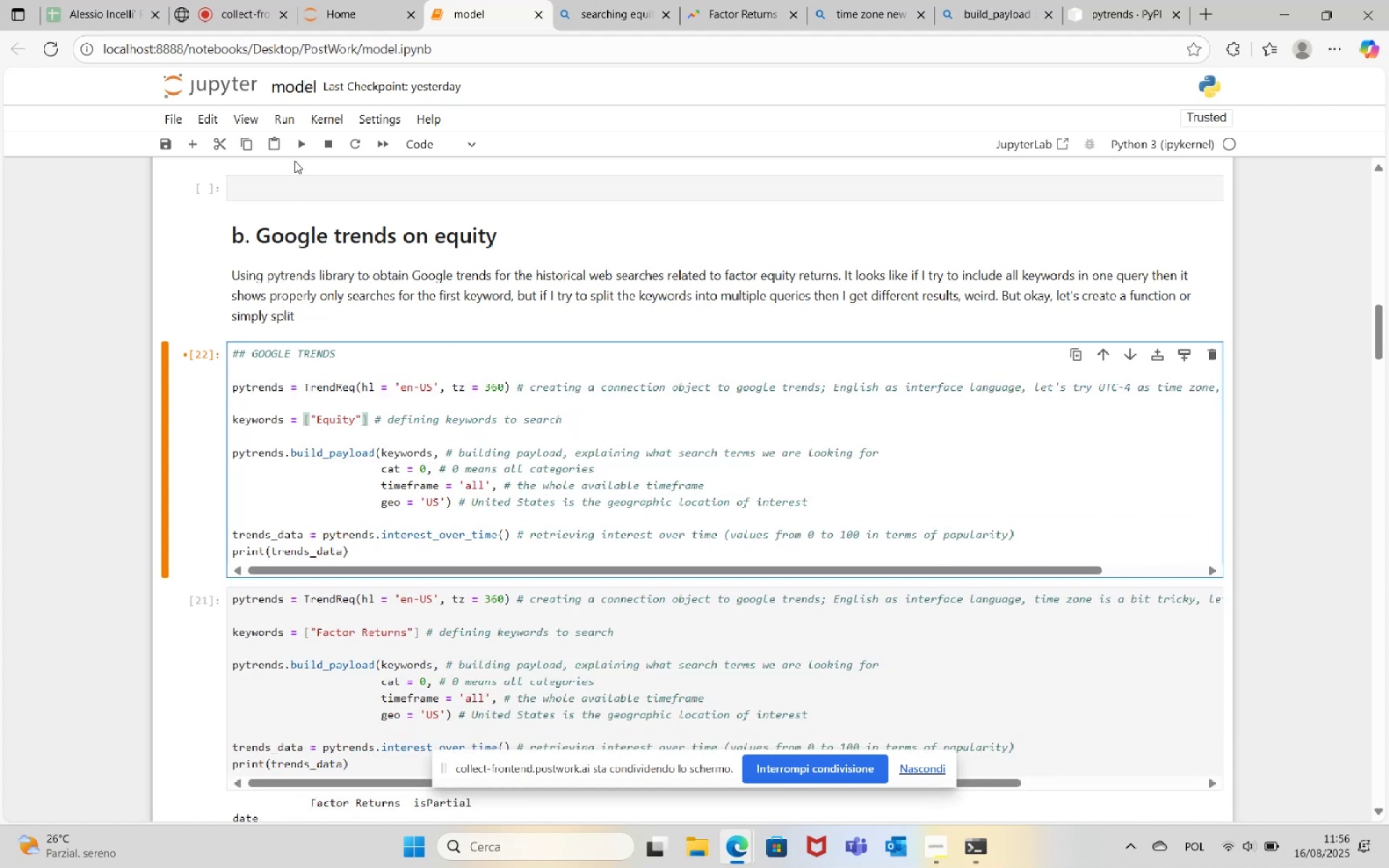 
left_click([297, 151])
 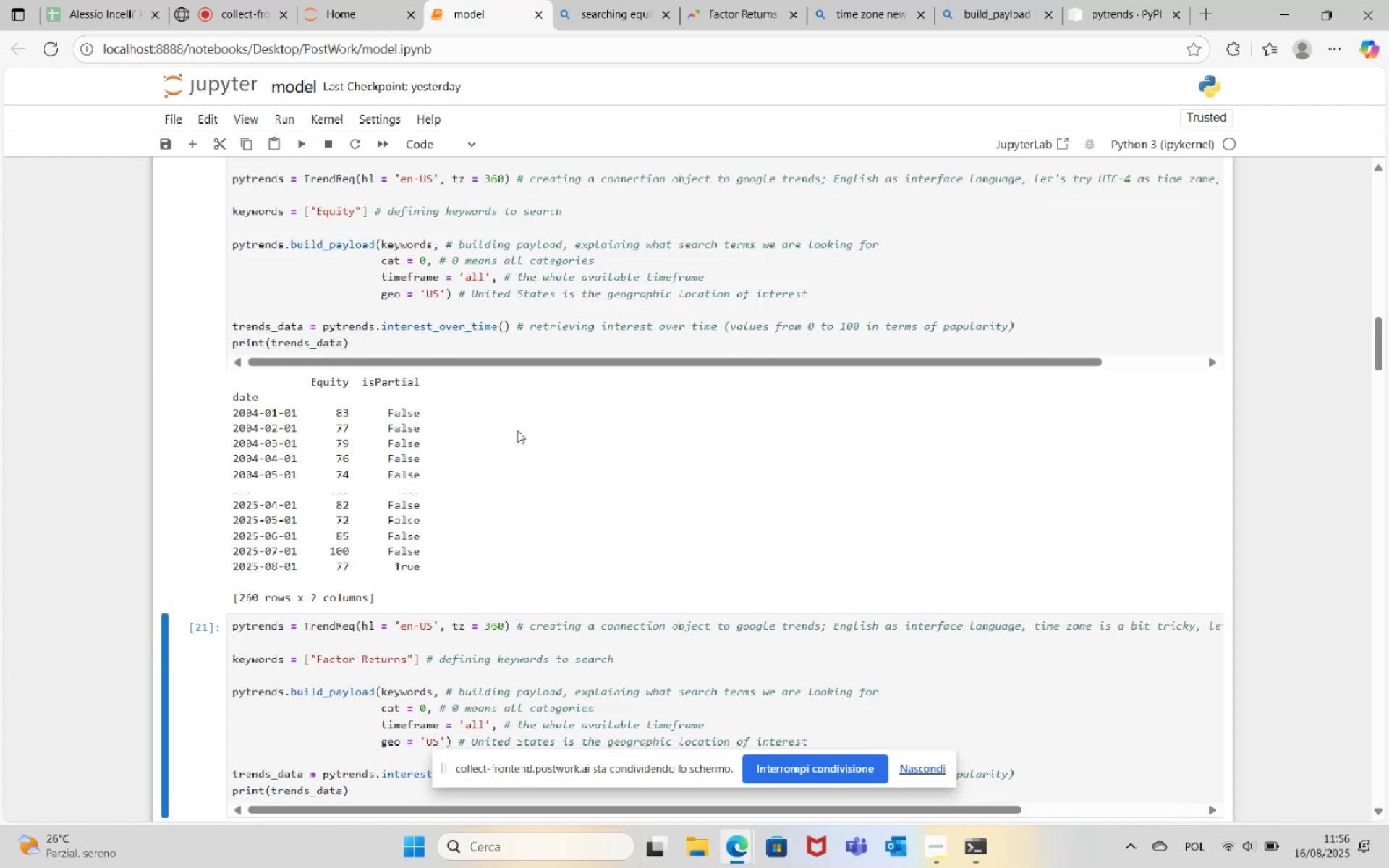 
scroll: coordinate [522, 446], scroll_direction: down, amount: 1.0
 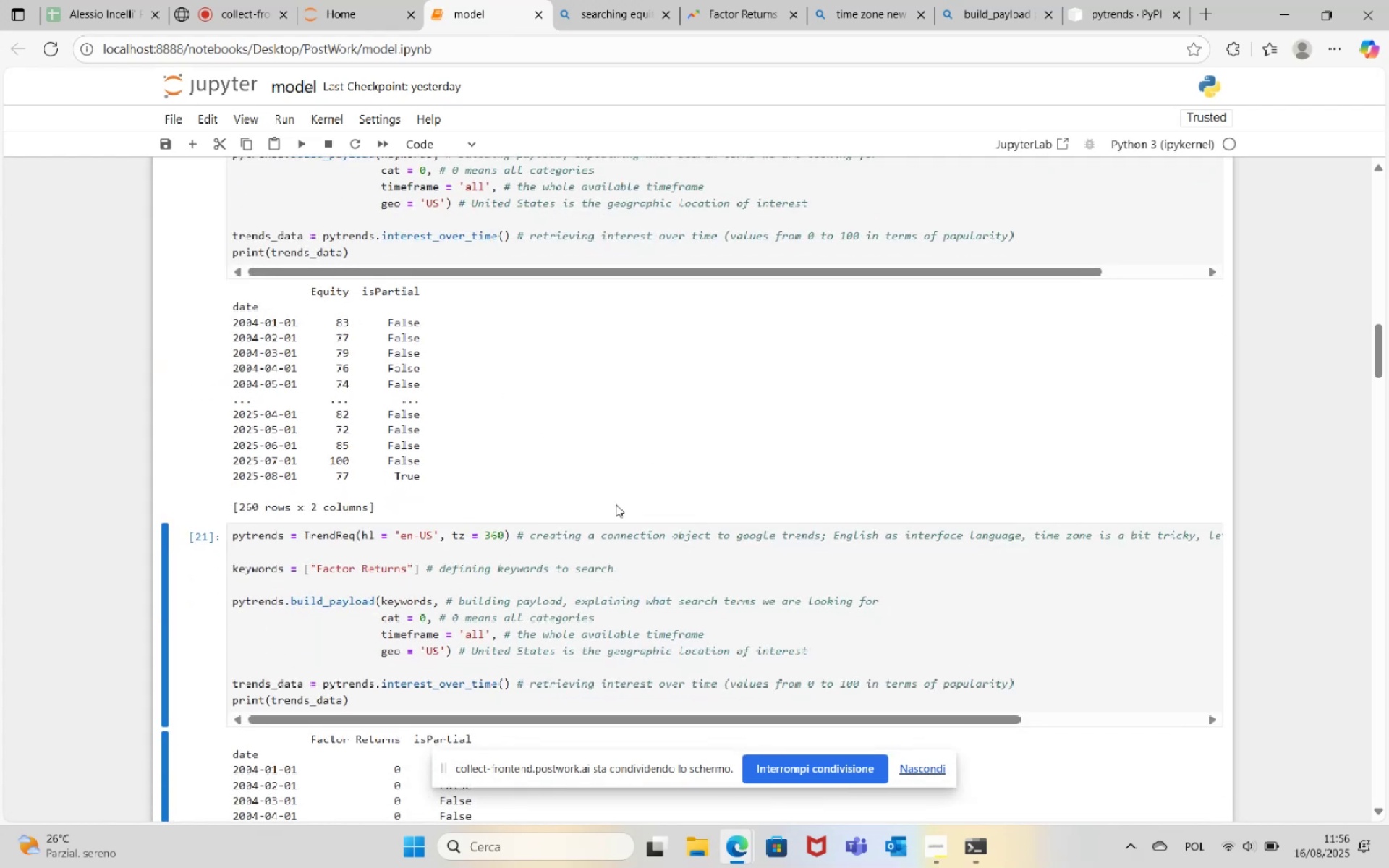 
left_click([526, 616])
 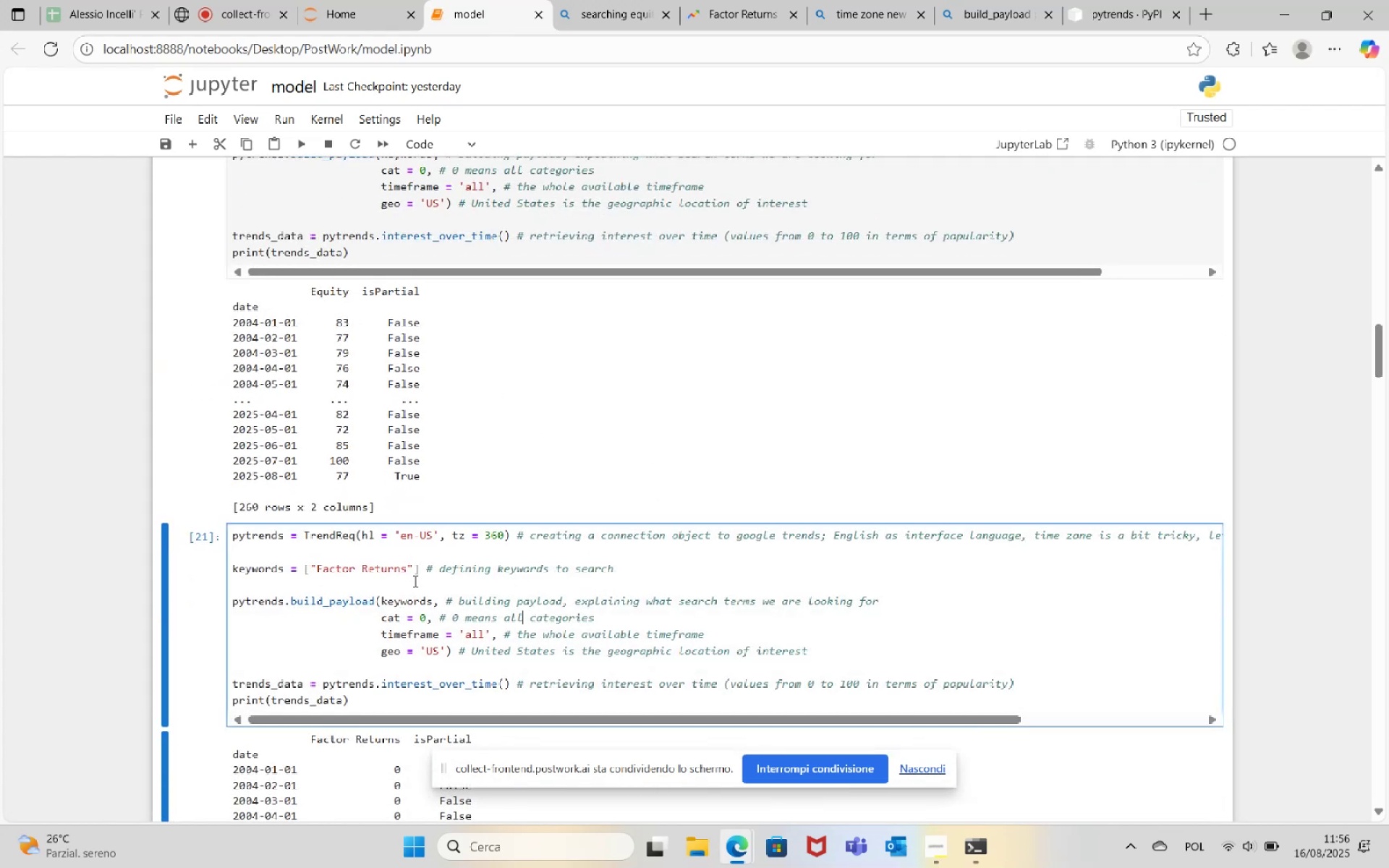 
double_click([328, 570])
 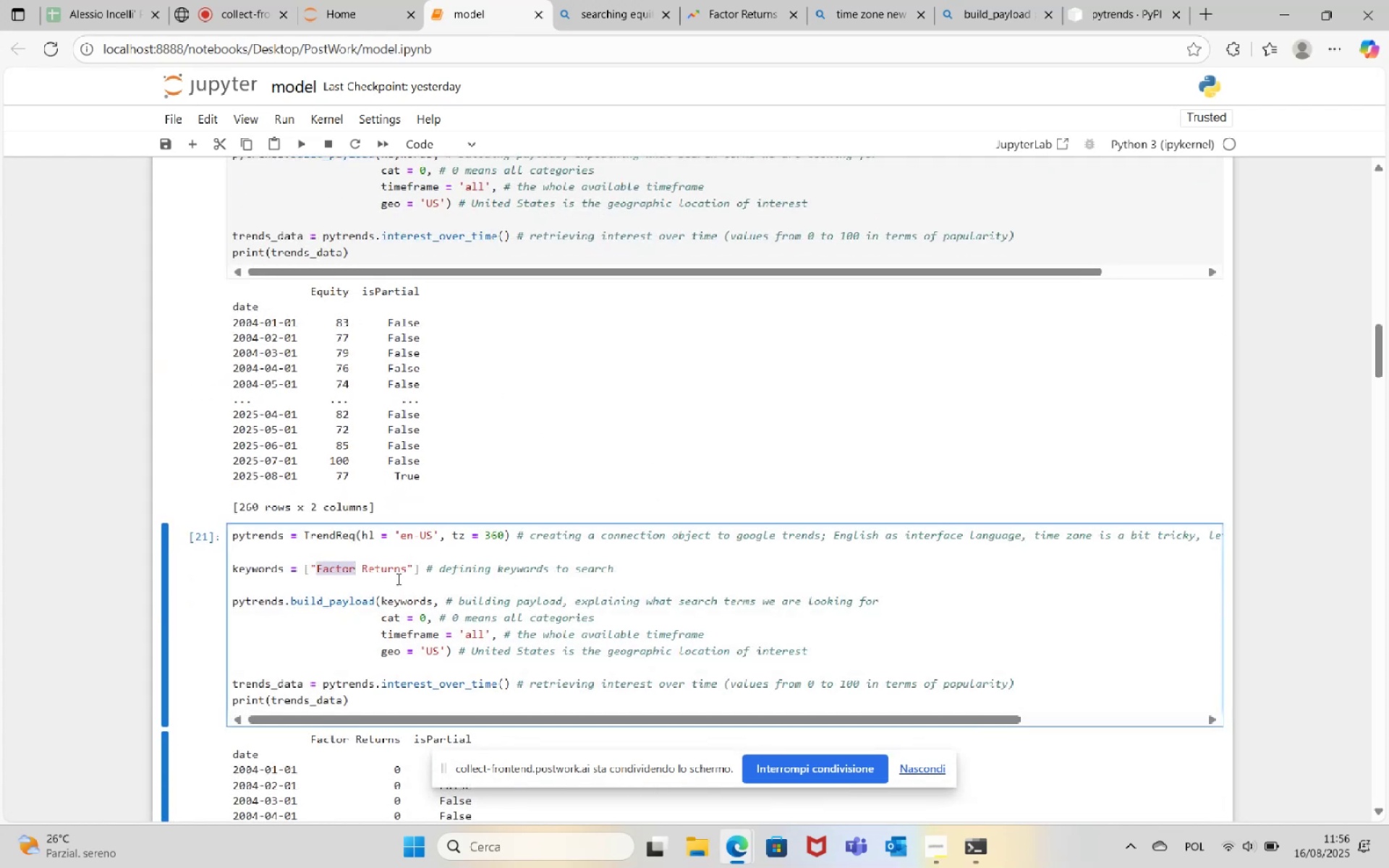 
type(Stock)
 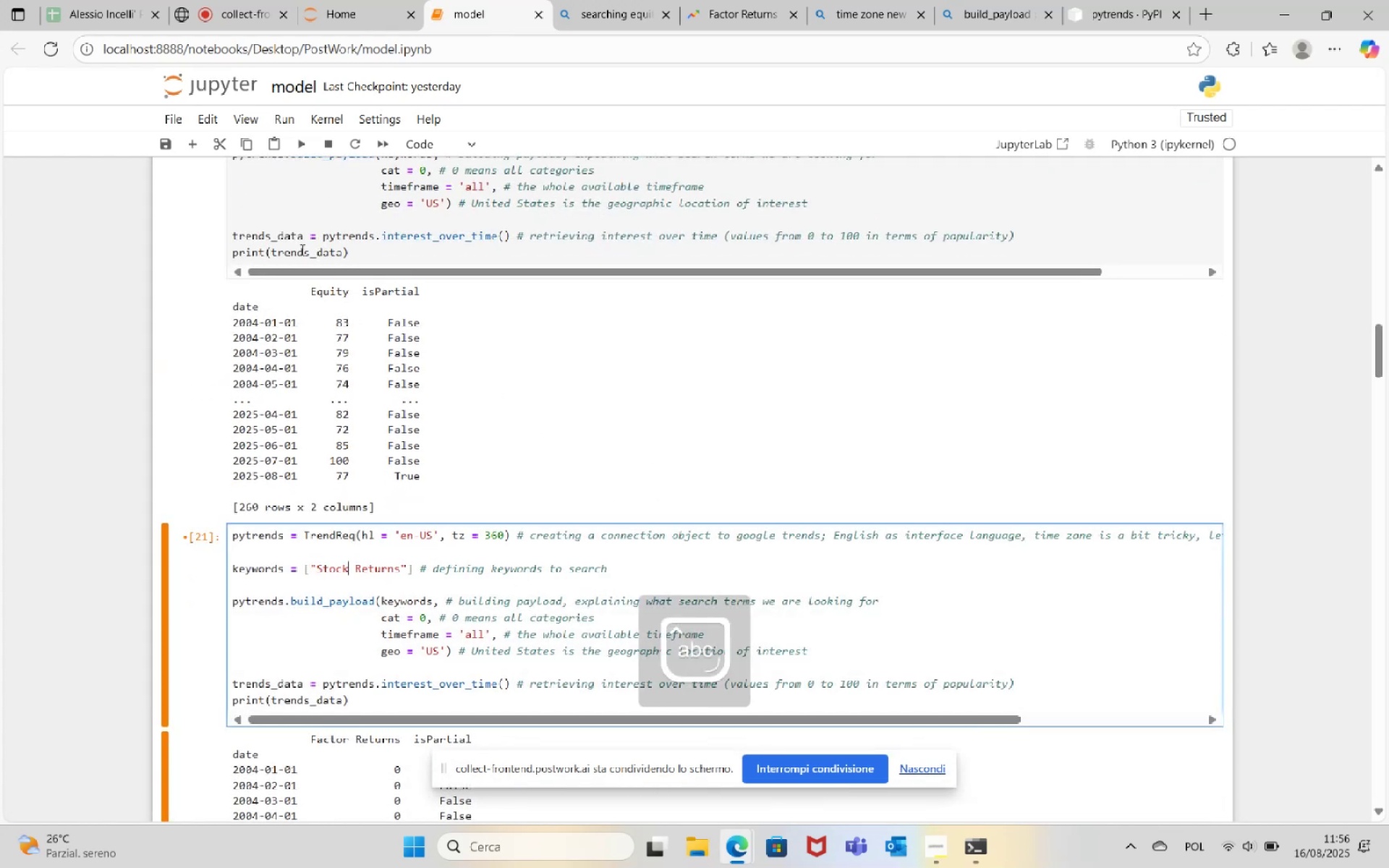 
left_click([310, 144])
 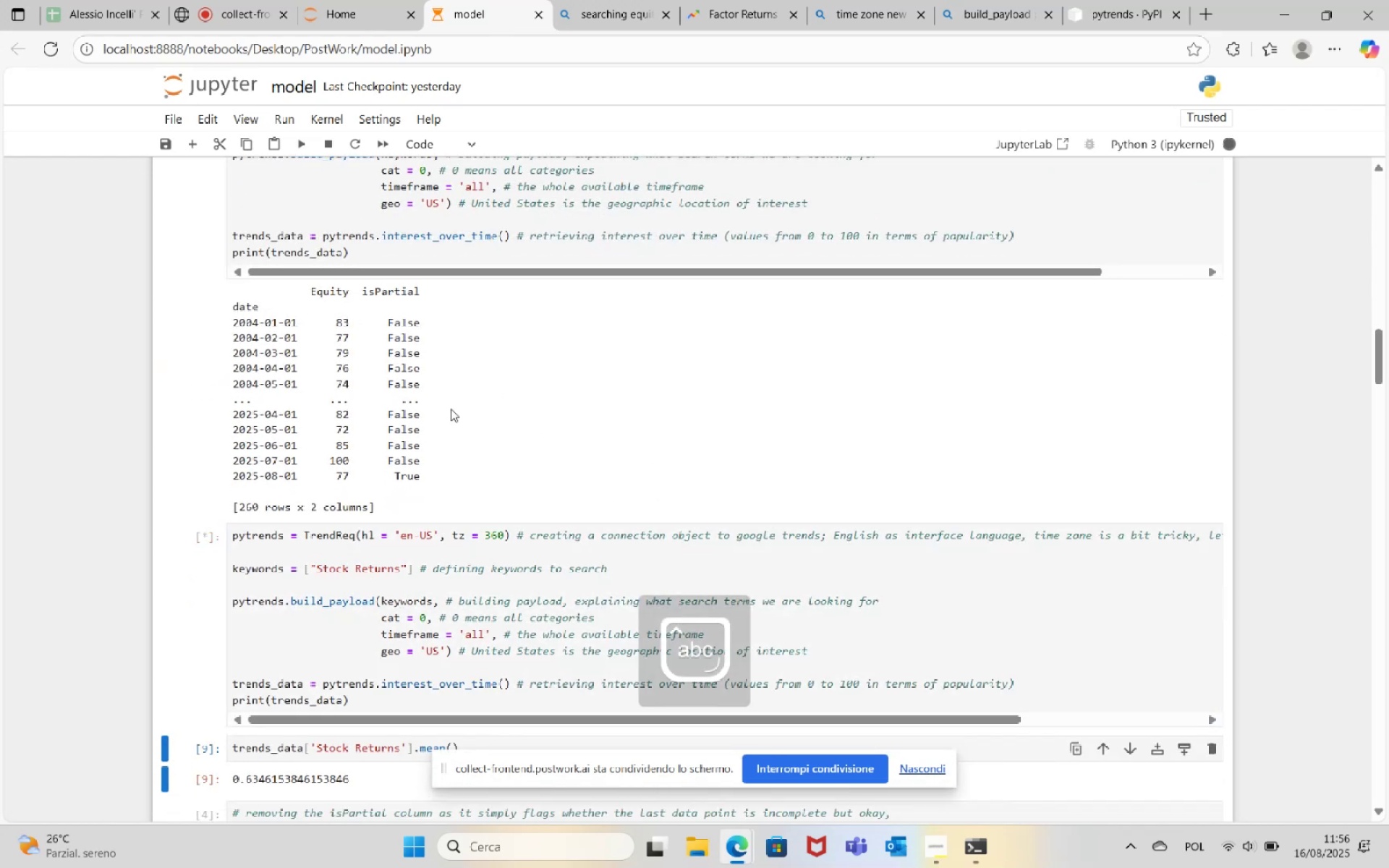 
scroll: coordinate [522, 524], scroll_direction: down, amount: 5.0
 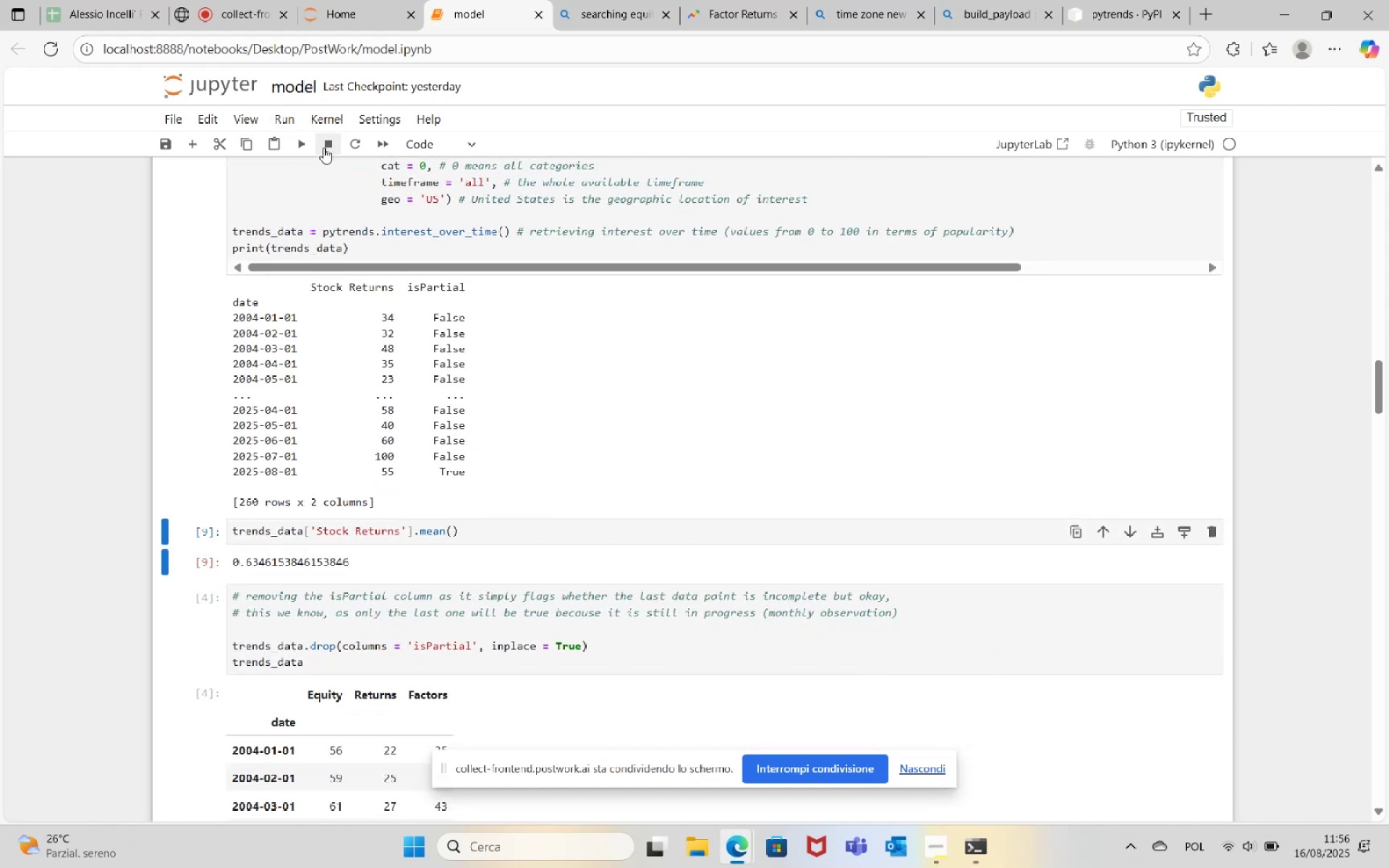 
left_click([224, 142])
 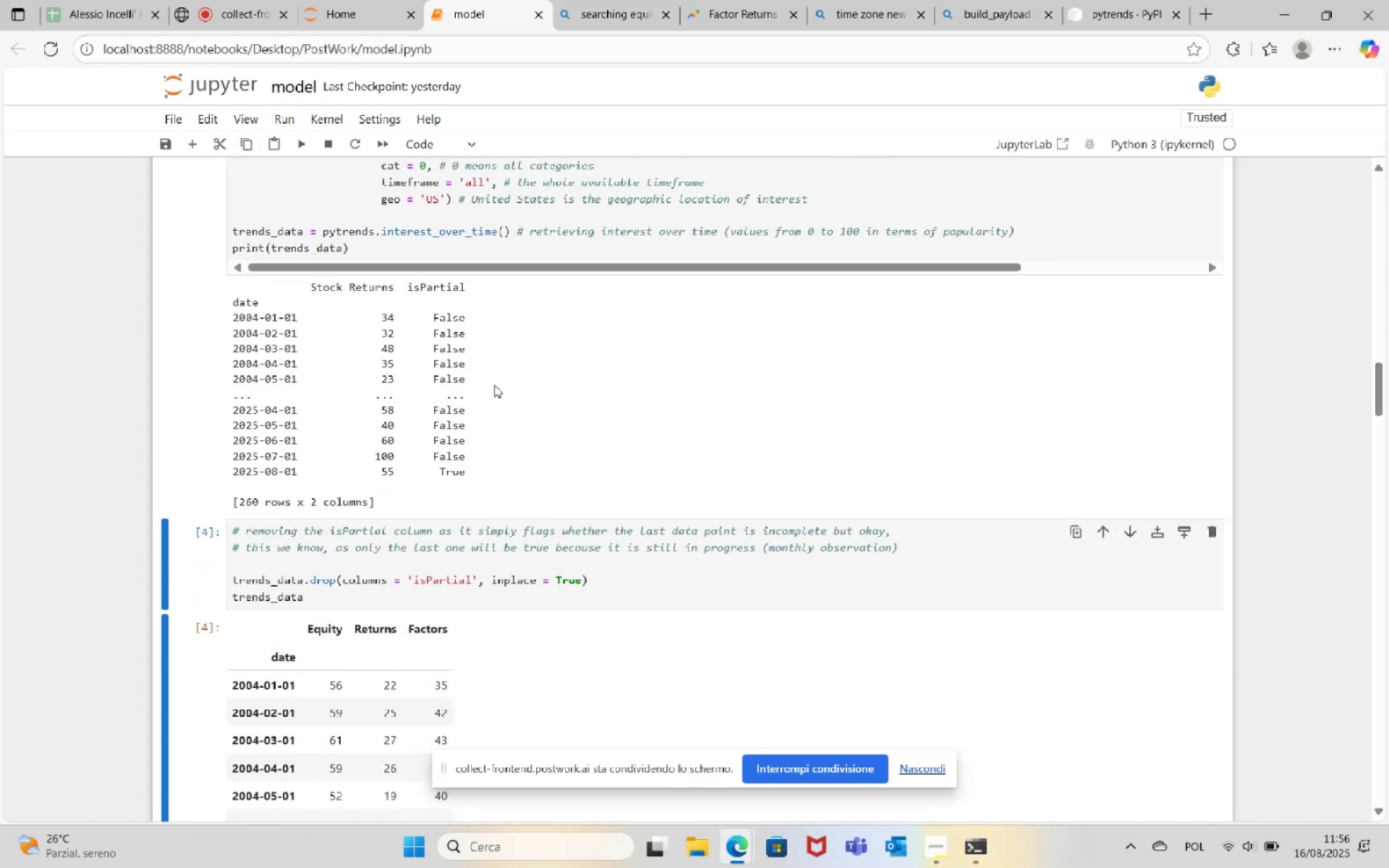 
left_click([498, 387])
 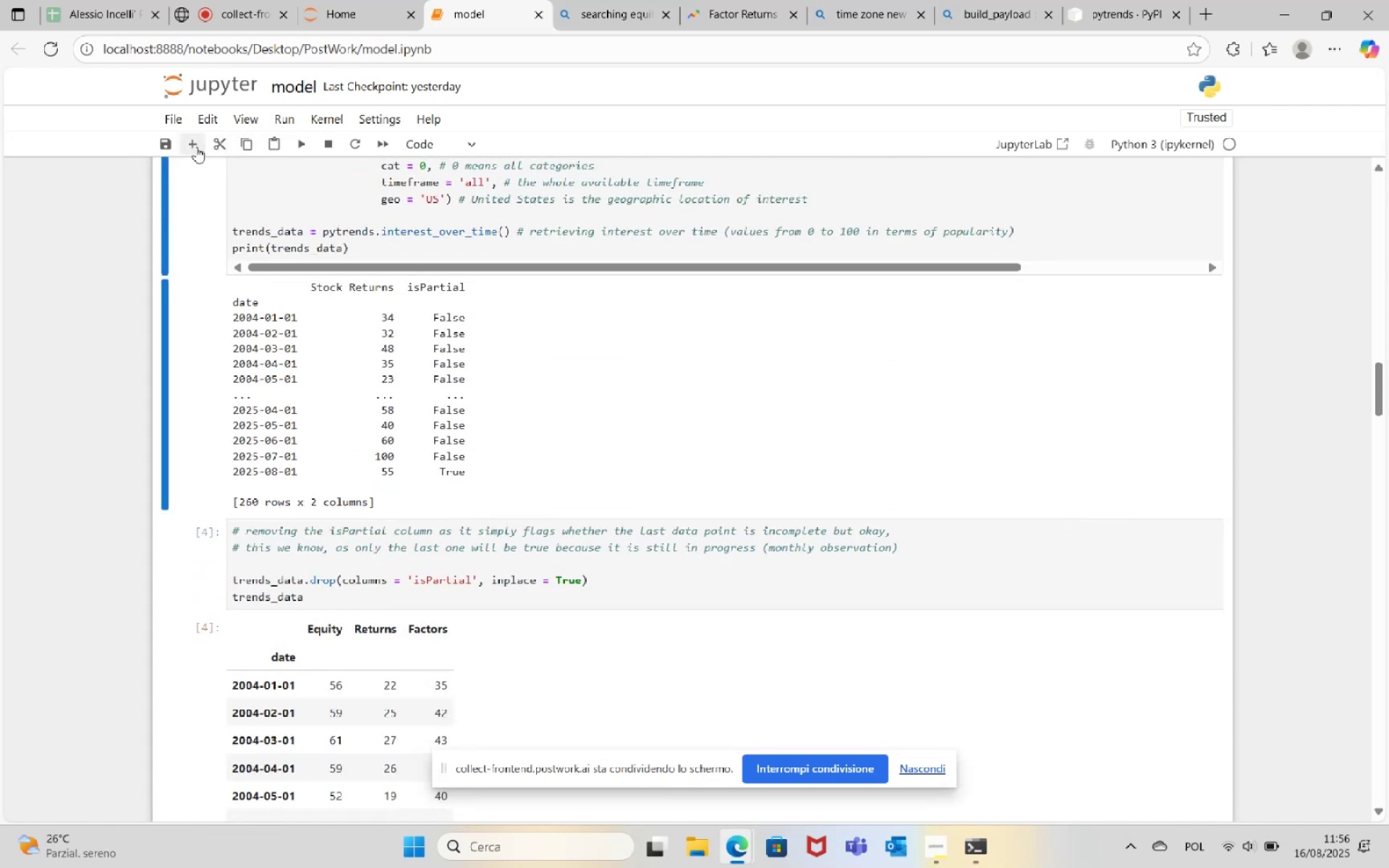 
left_click([199, 147])
 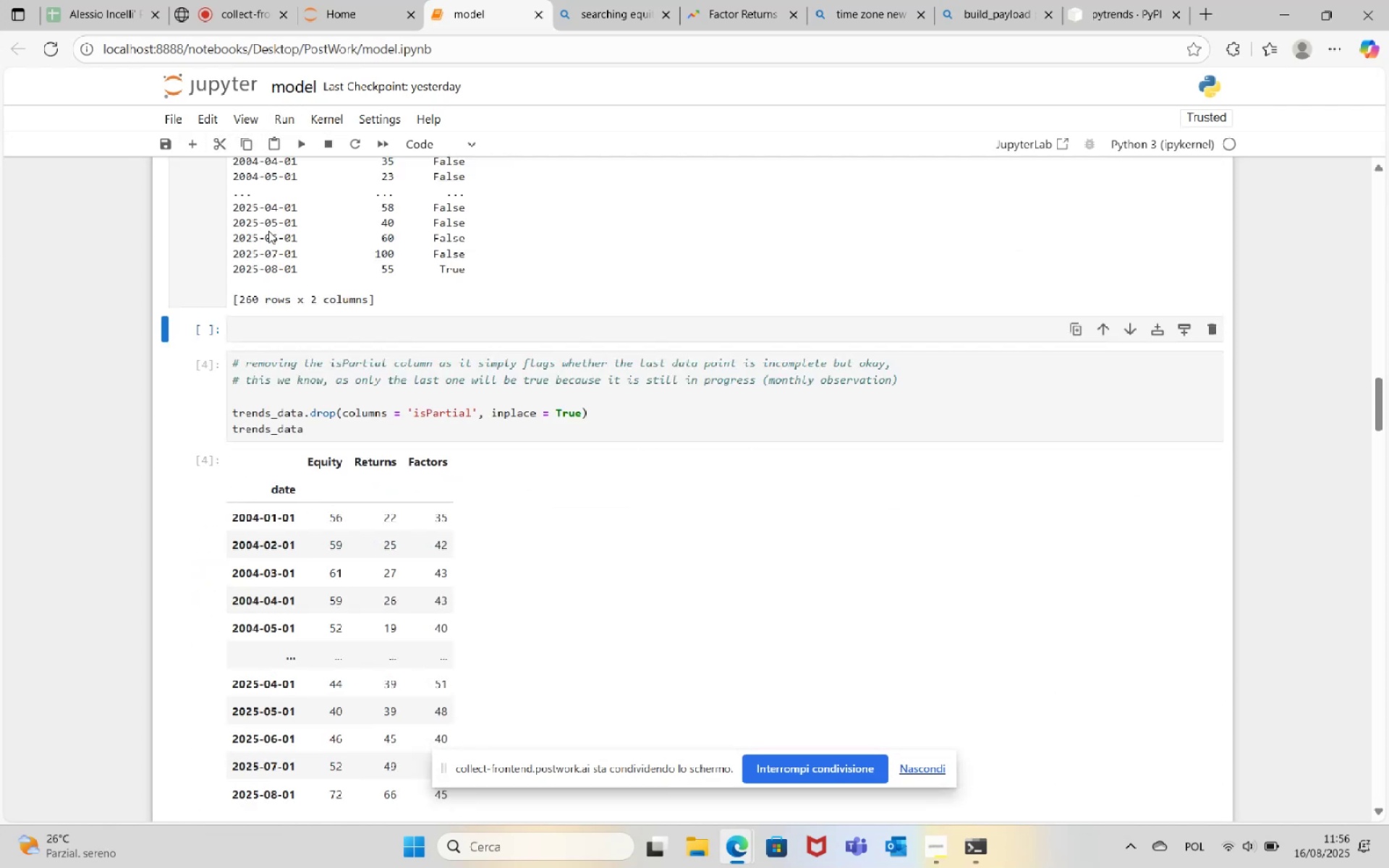 
scroll: coordinate [349, 304], scroll_direction: up, amount: 6.0
 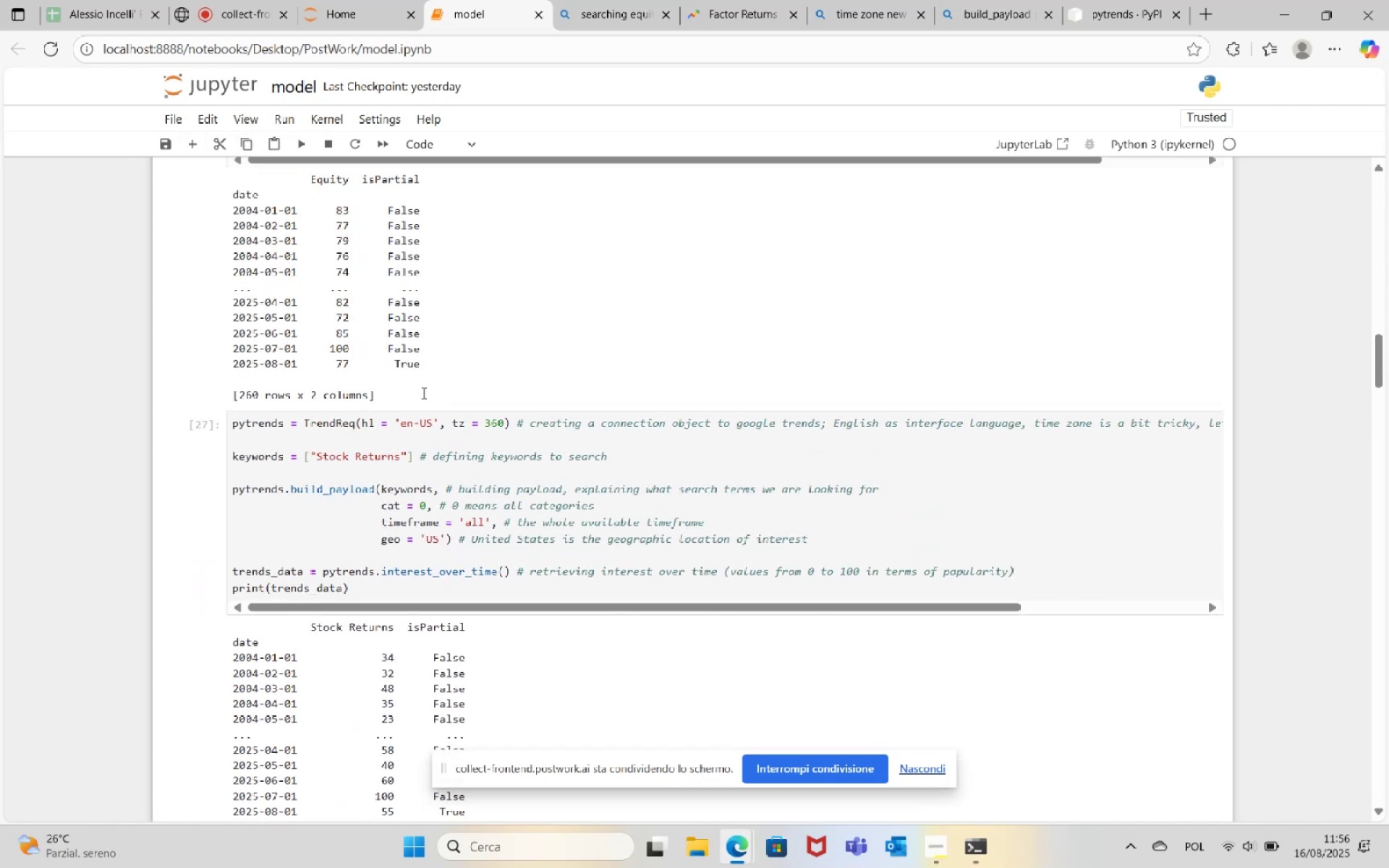 
left_click([454, 522])
 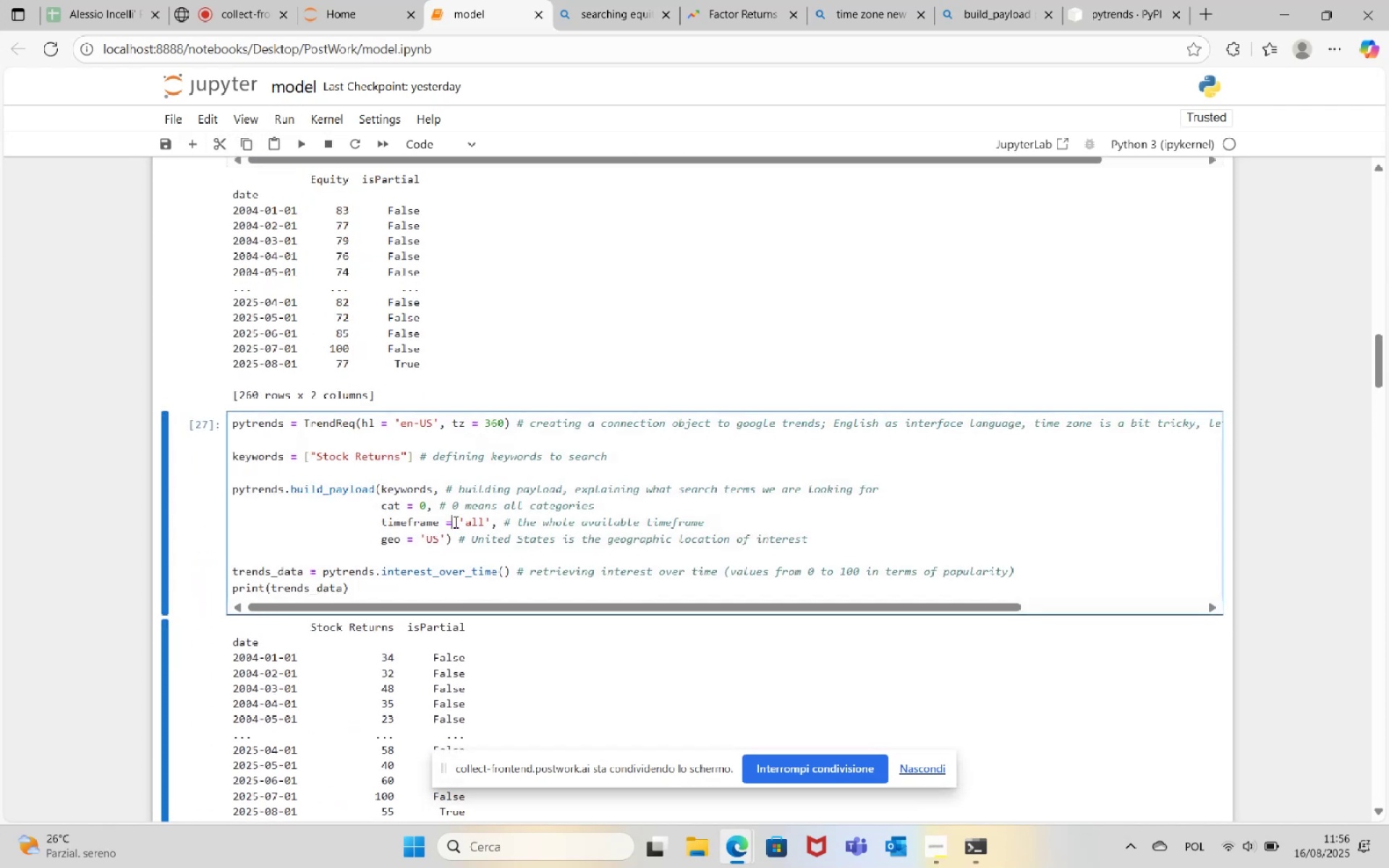 
key(Control+A)
 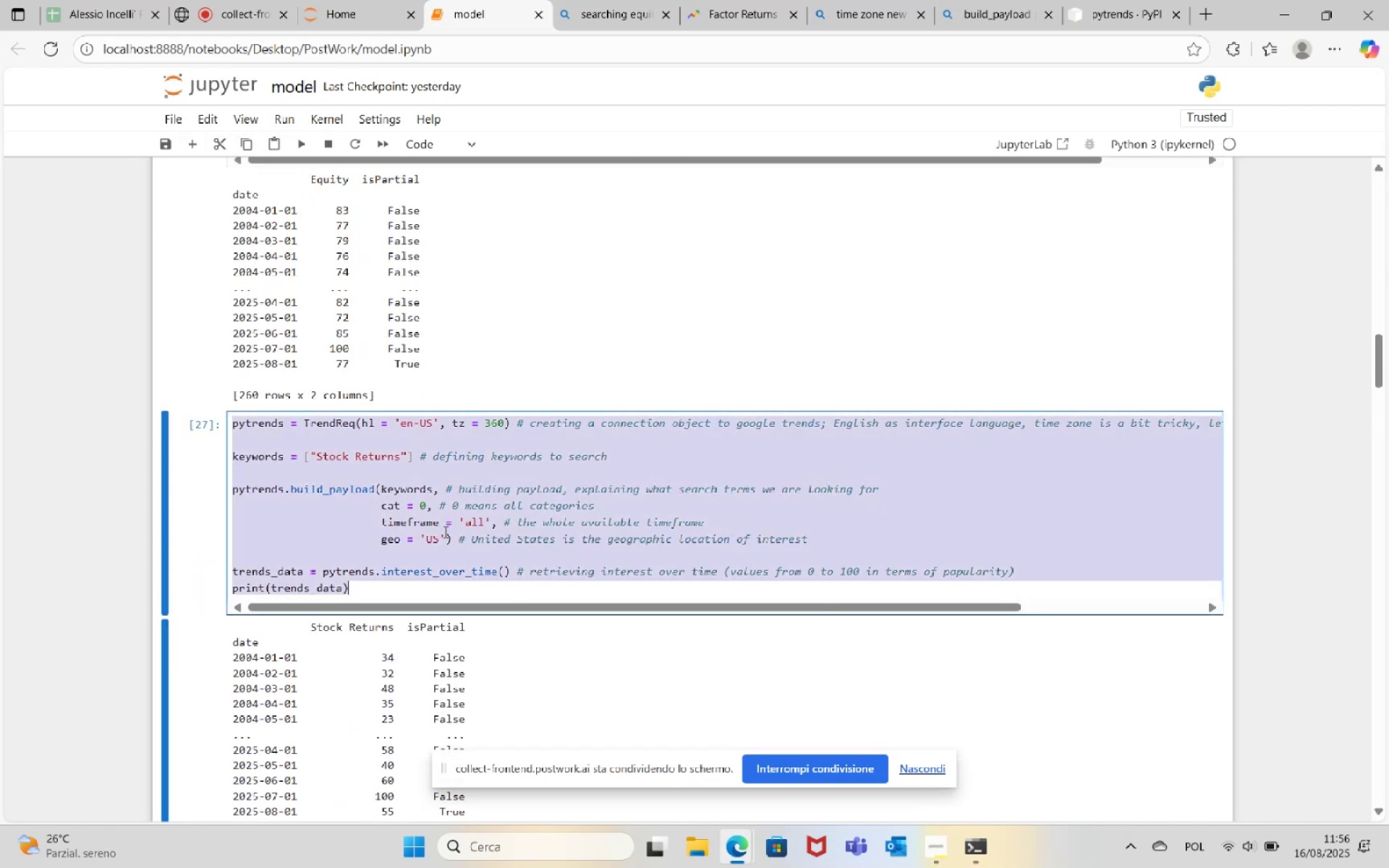 
key(Control+C)
 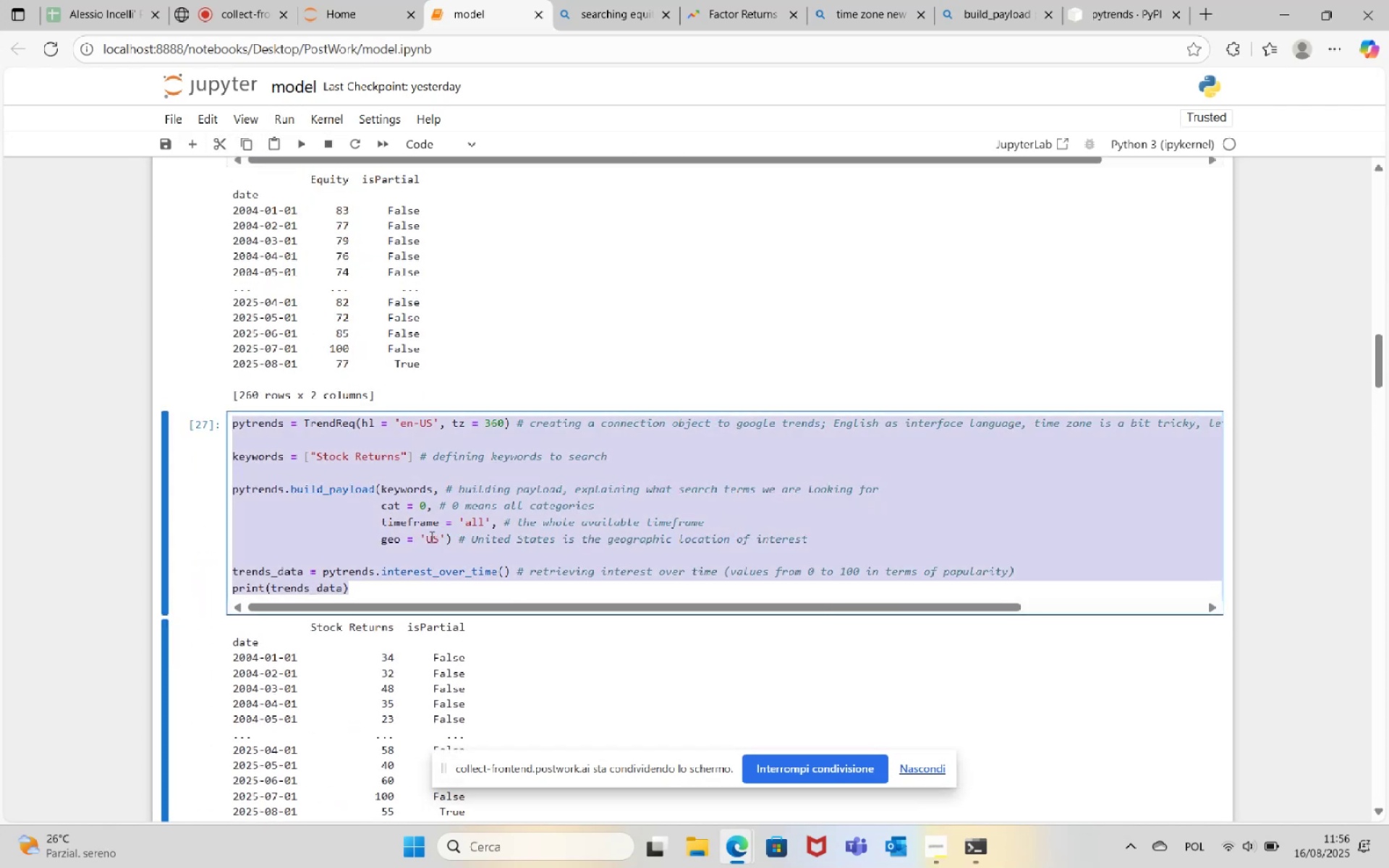 
left_click([430, 537])
 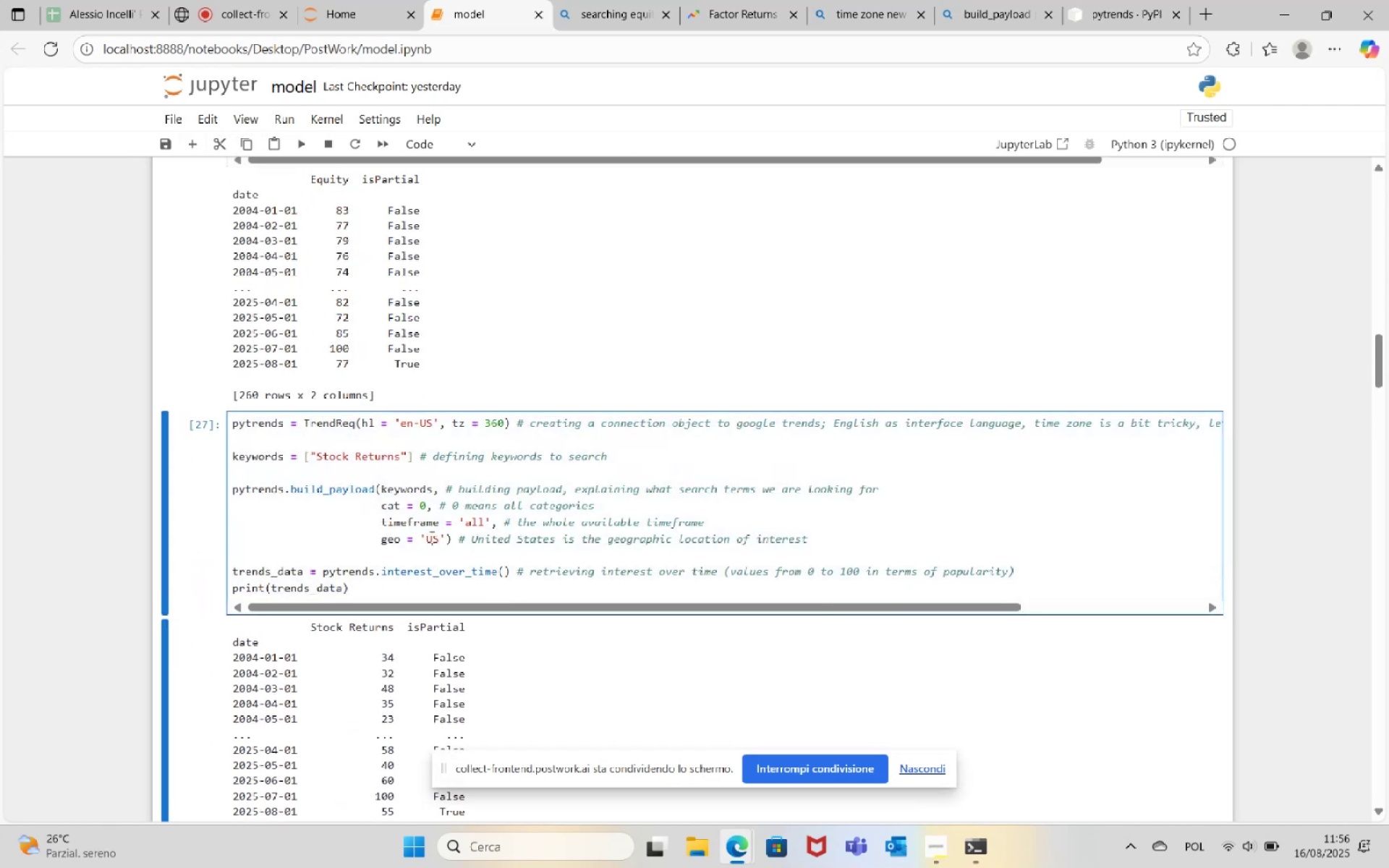 
scroll: coordinate [430, 536], scroll_direction: down, amount: 4.0
 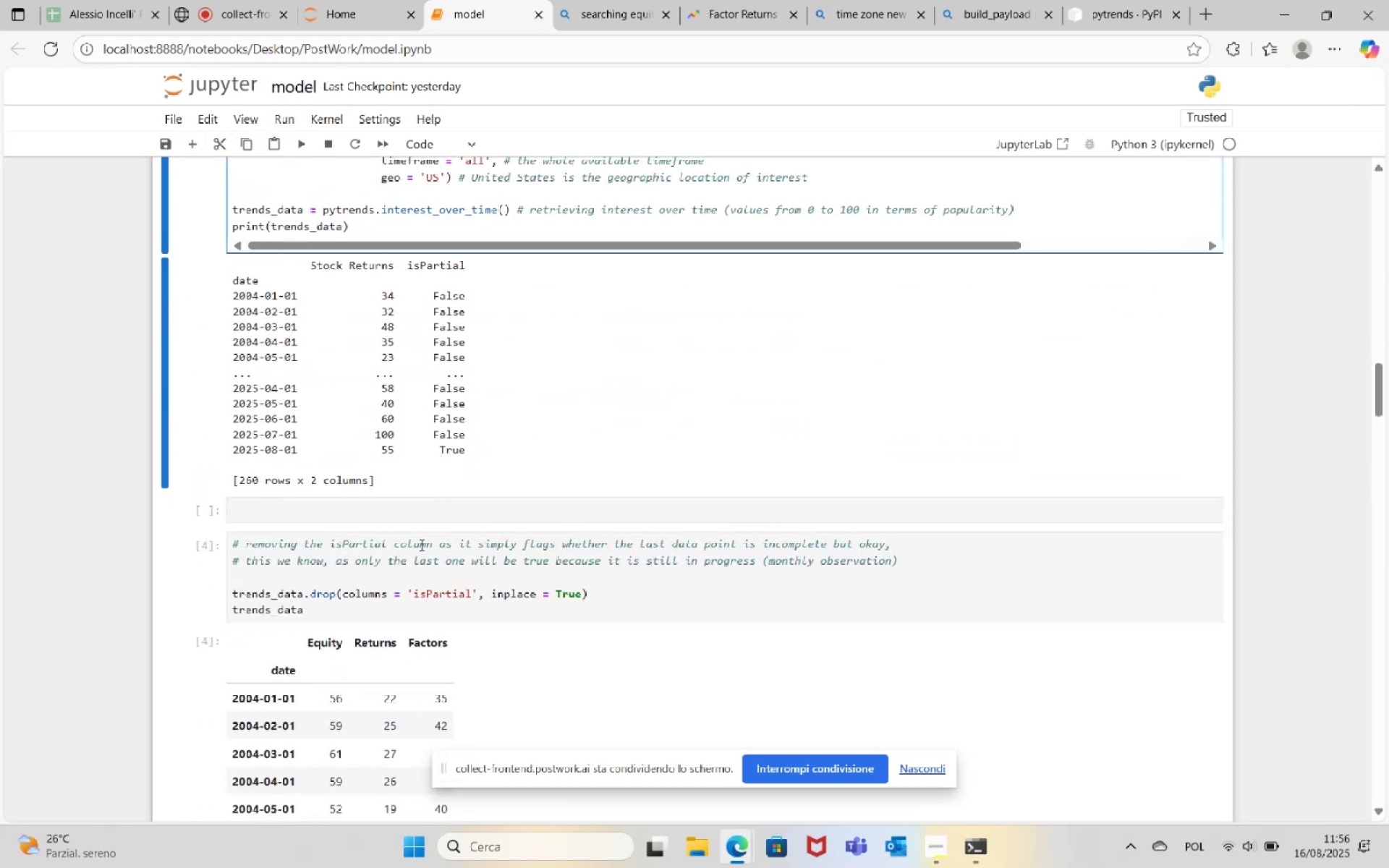 
left_click([409, 516])
 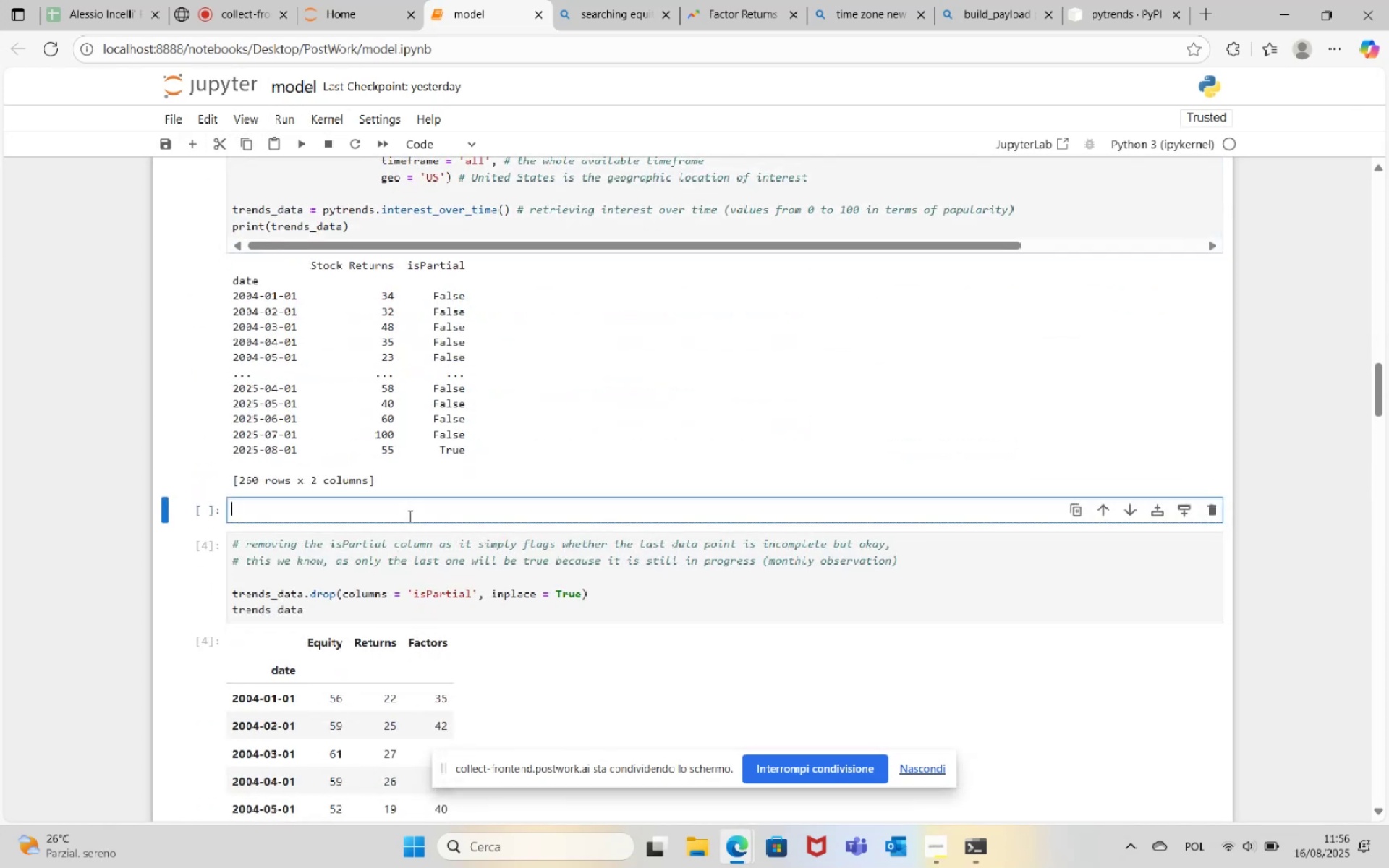 
key(Control+V)
 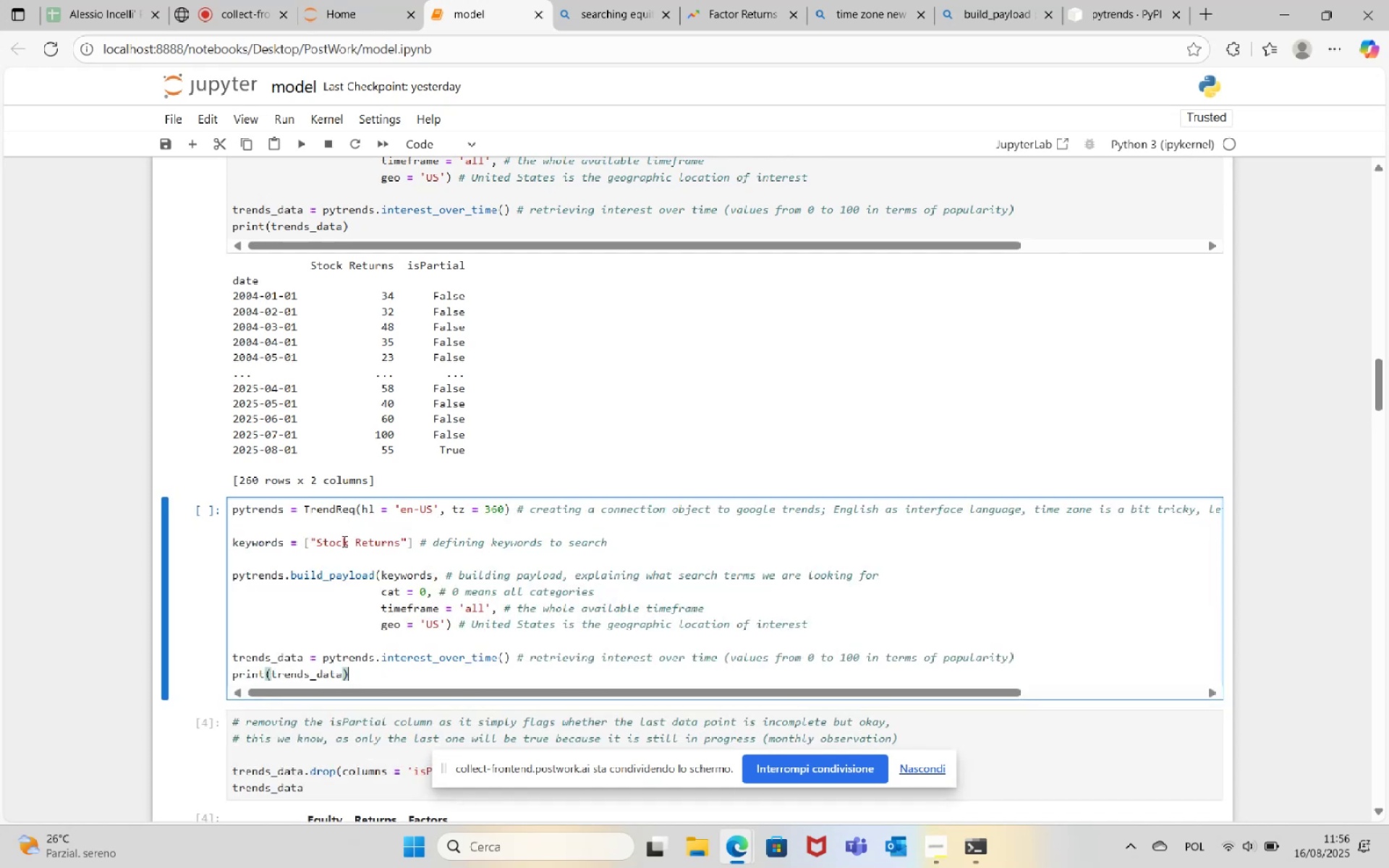 
double_click([343, 541])
 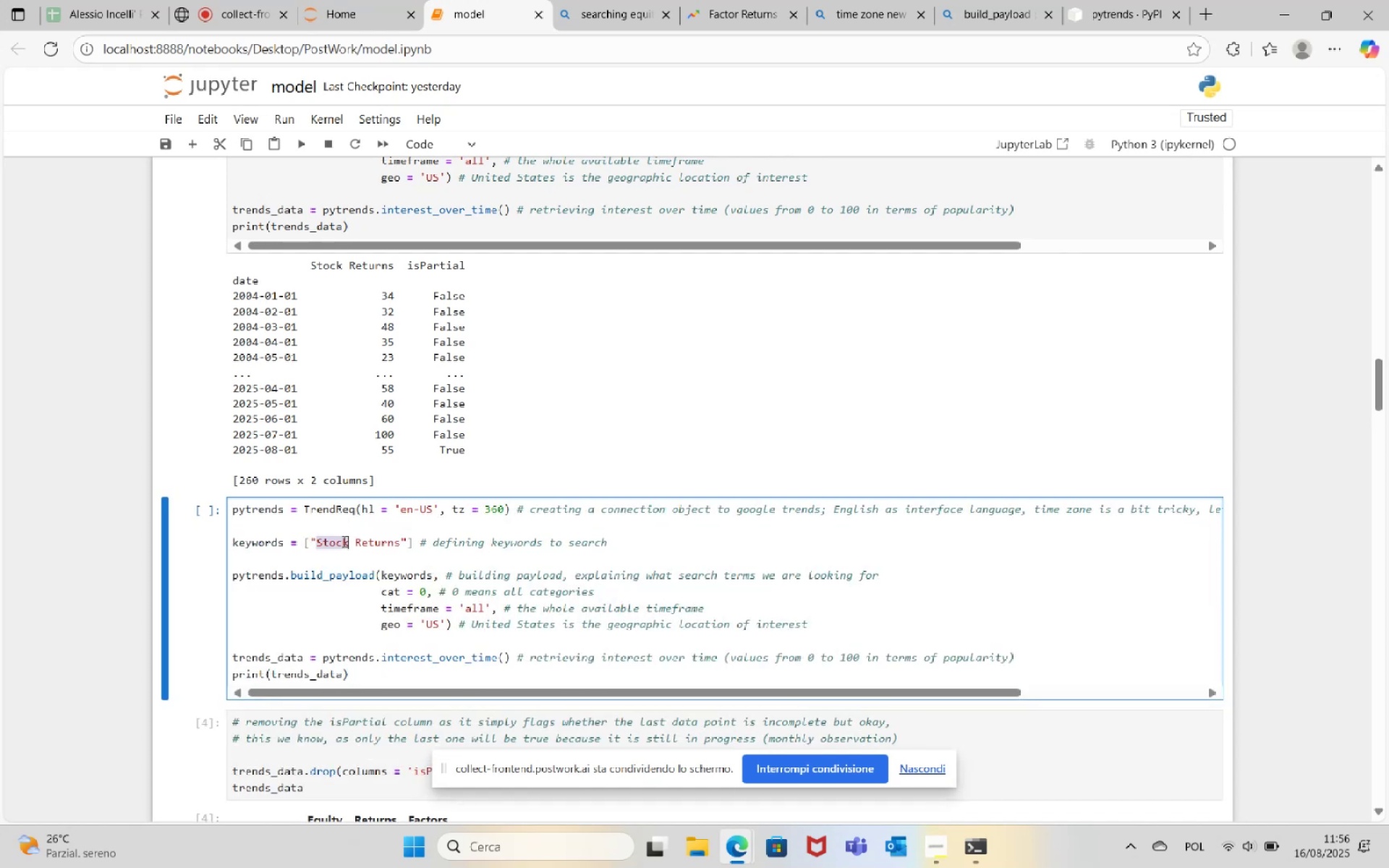 
type(Factor)
 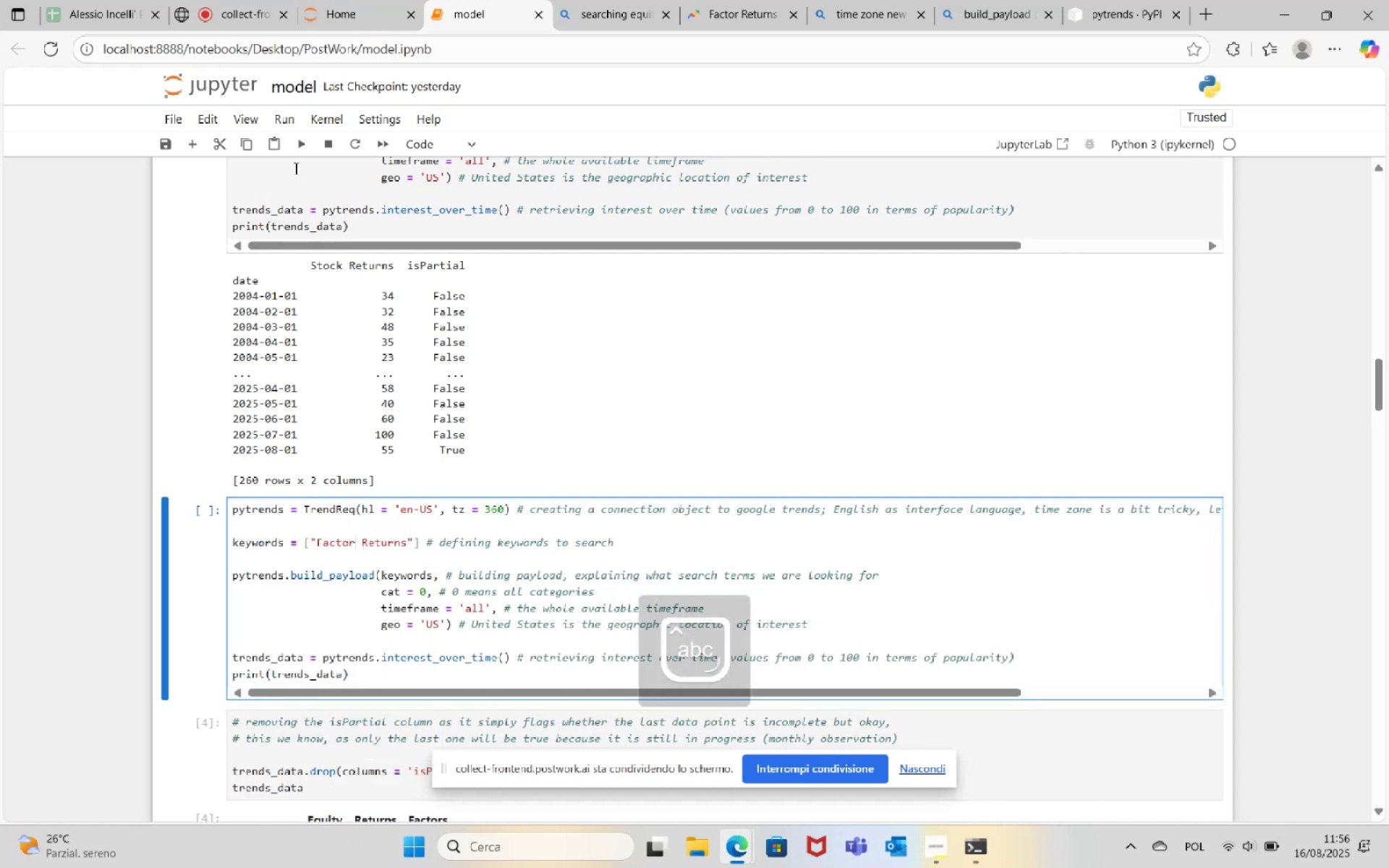 
left_click([302, 145])
 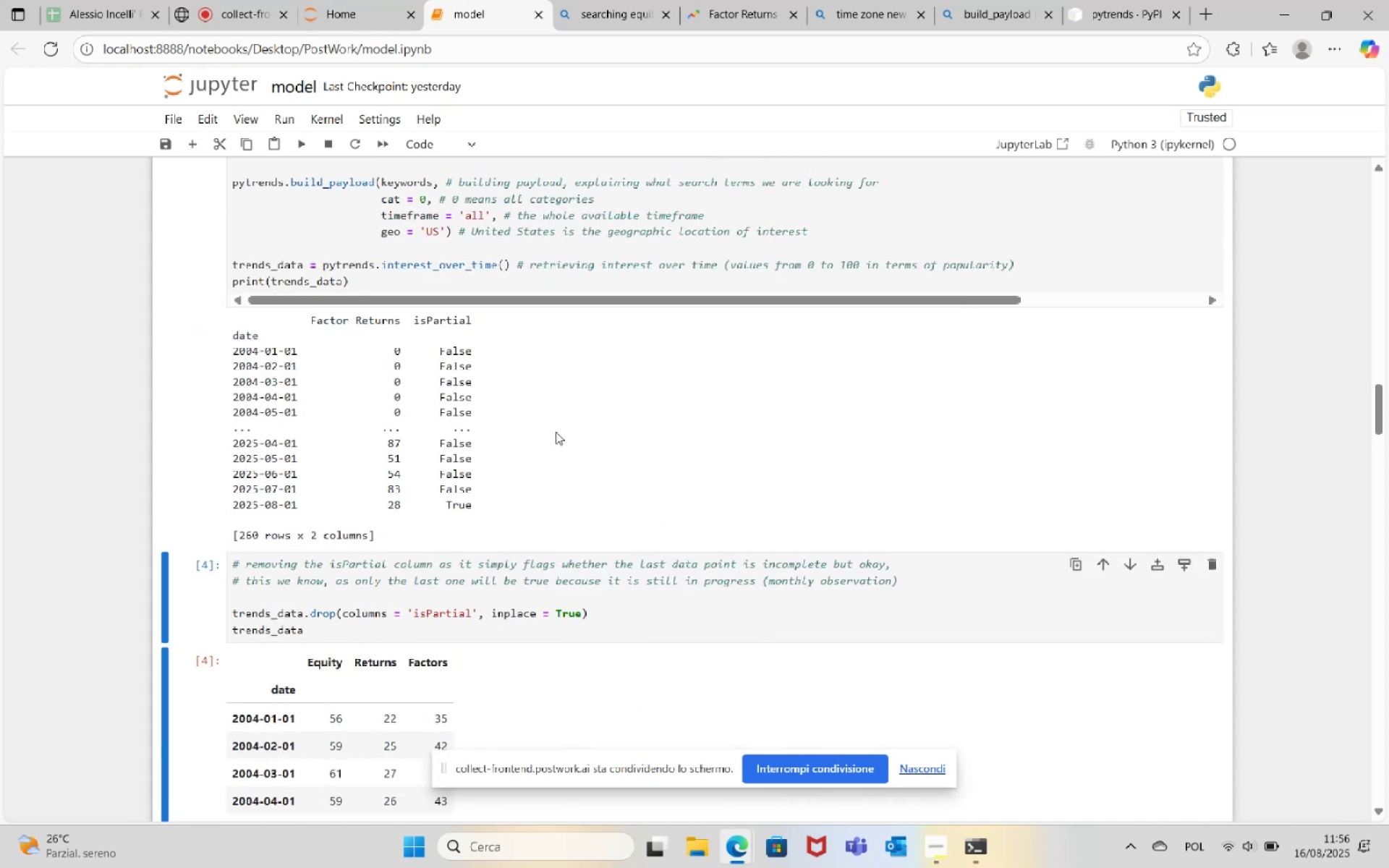 
scroll: coordinate [574, 476], scroll_direction: up, amount: 6.0
 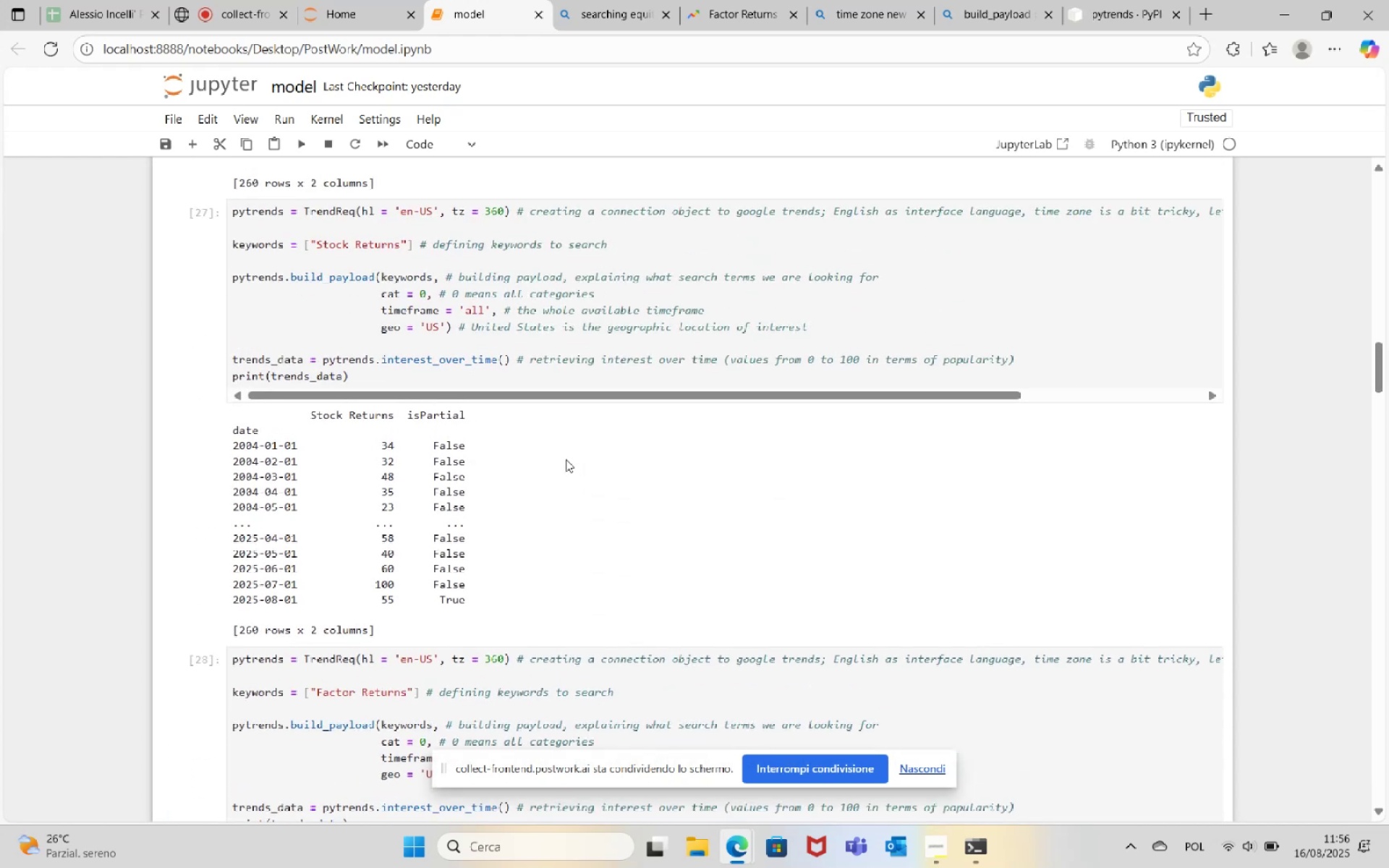 
scroll: coordinate [572, 447], scroll_direction: down, amount: 4.0
 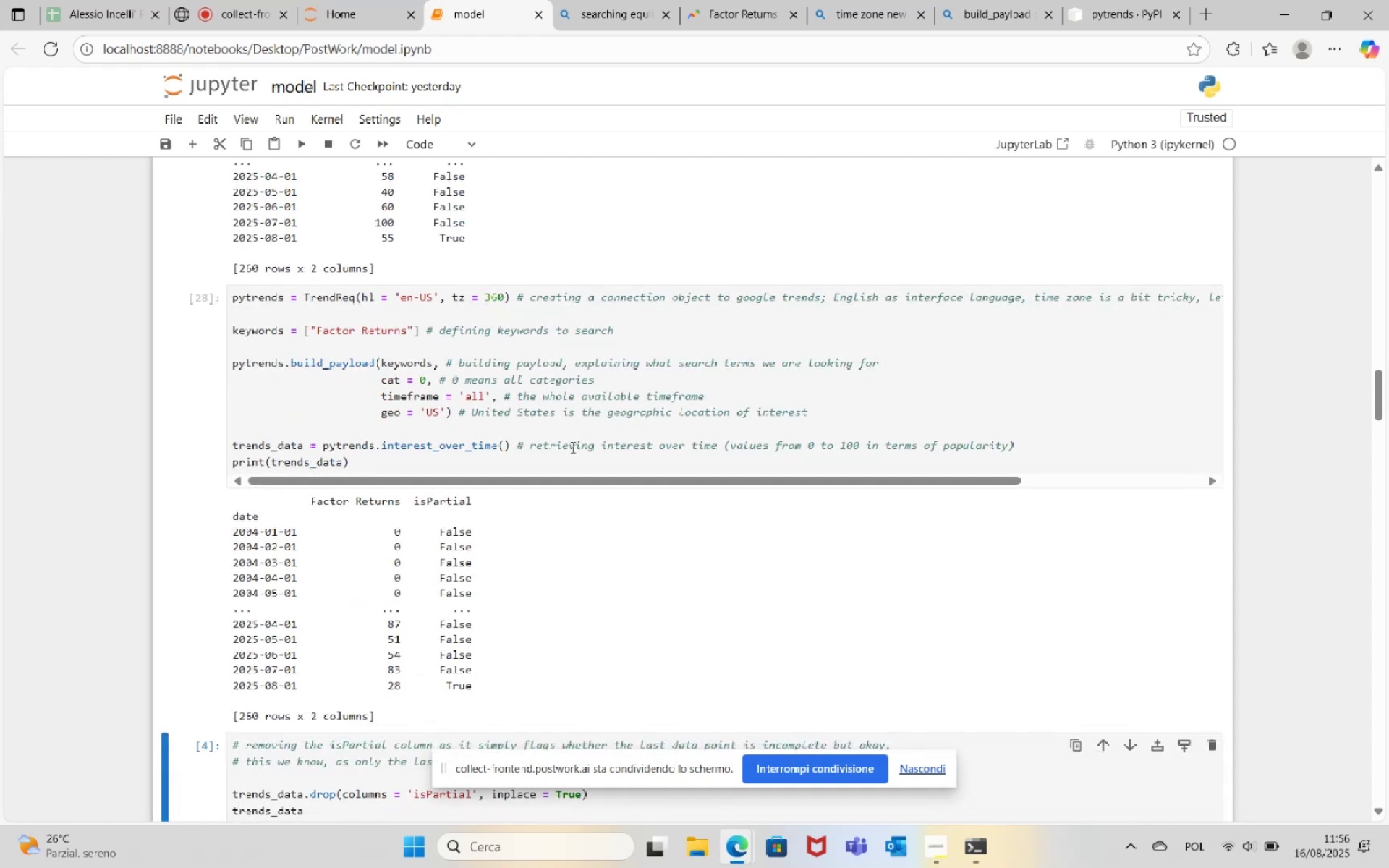 
scroll: coordinate [561, 477], scroll_direction: up, amount: 6.0
 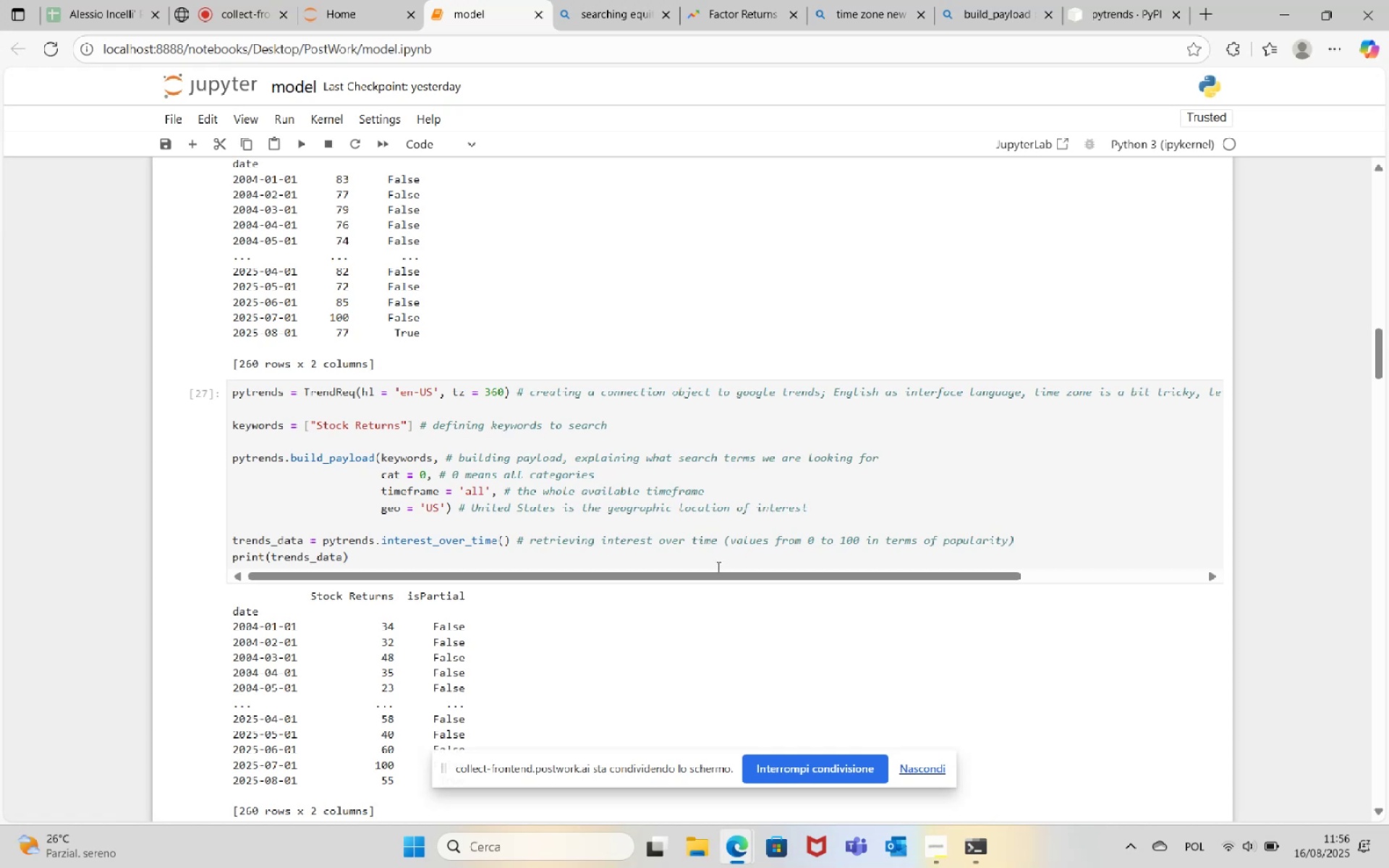 
wait(5.41)
 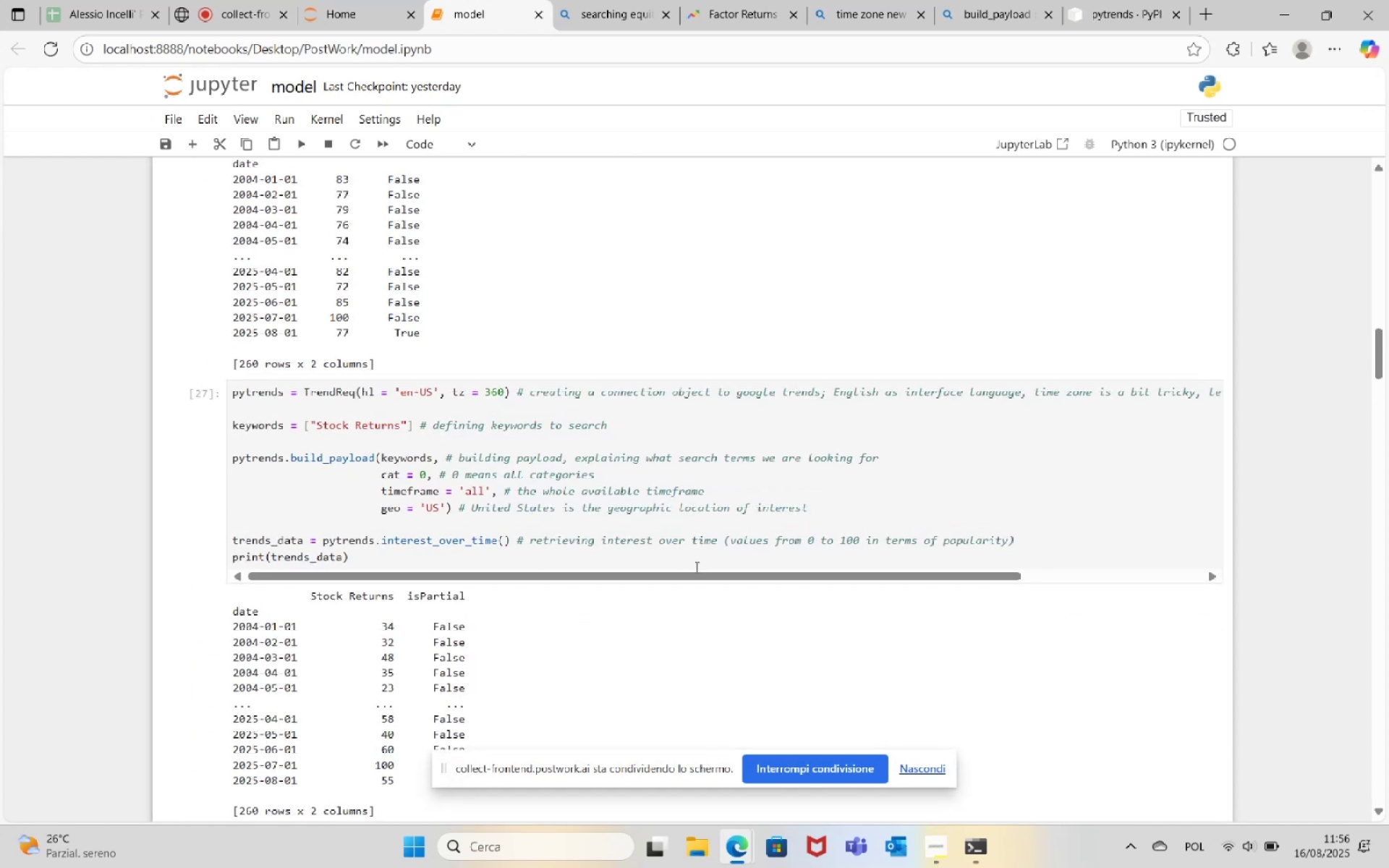 
left_click([229, 541])
 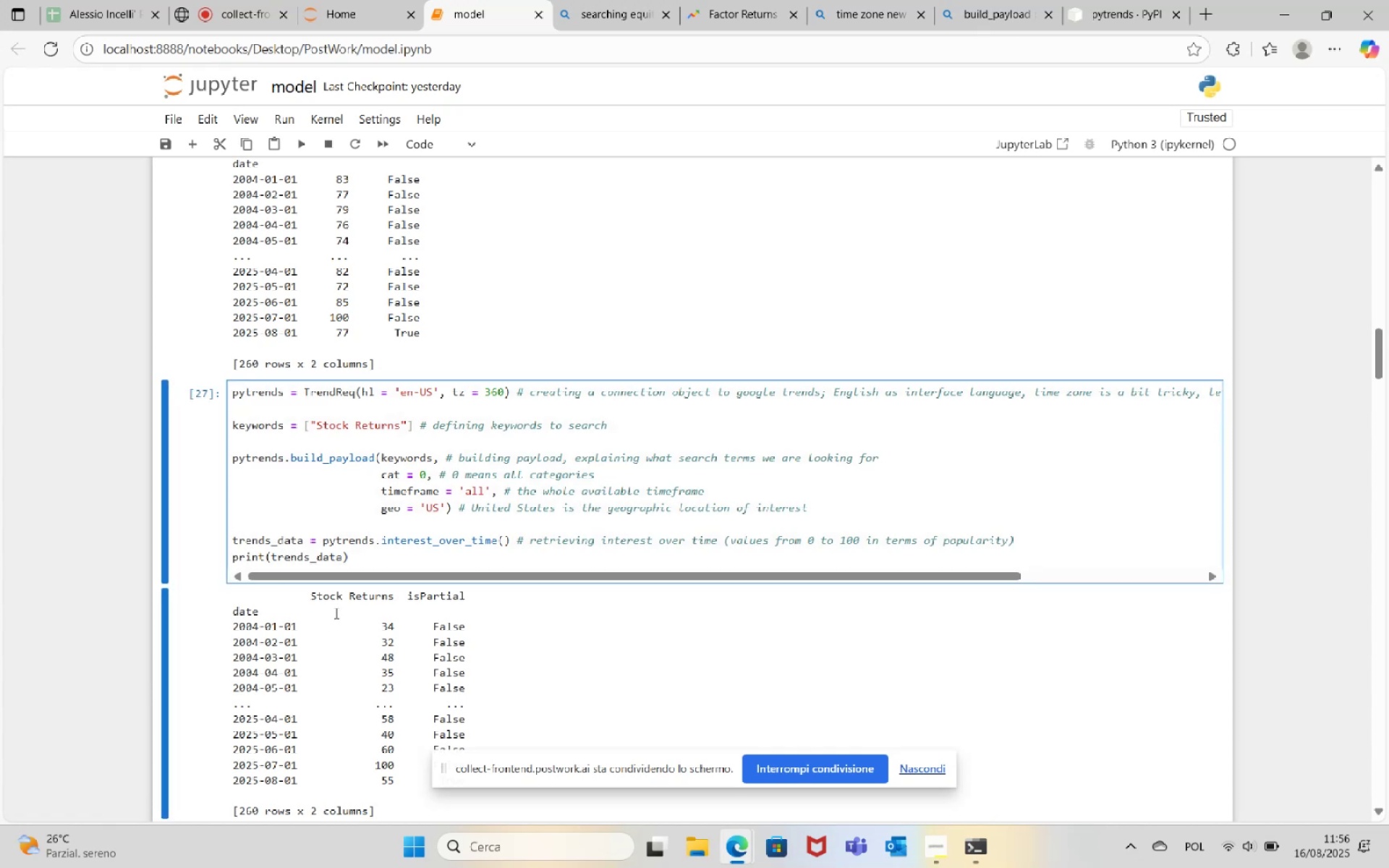 
type(equity_)
 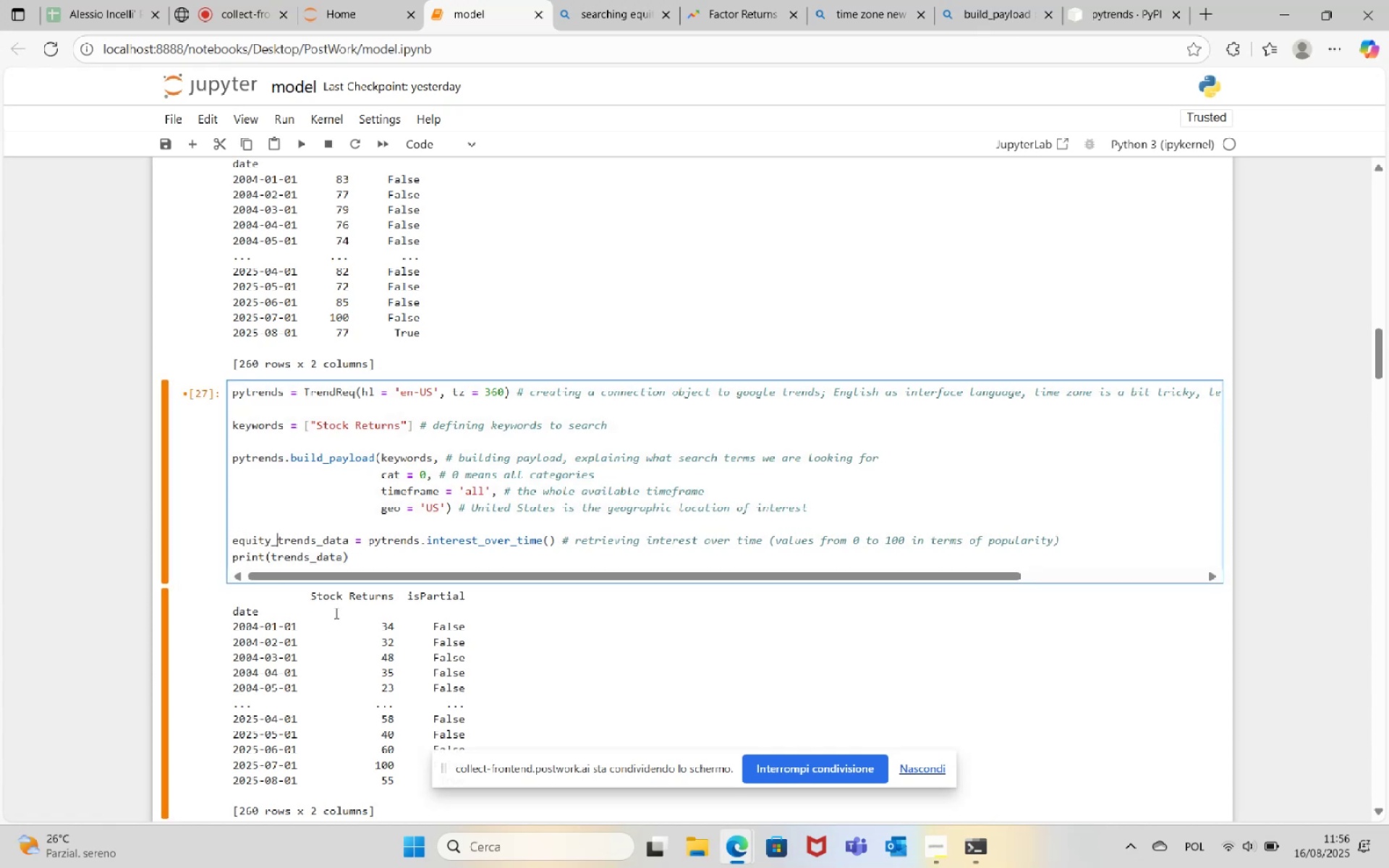 
double_click([292, 542])
 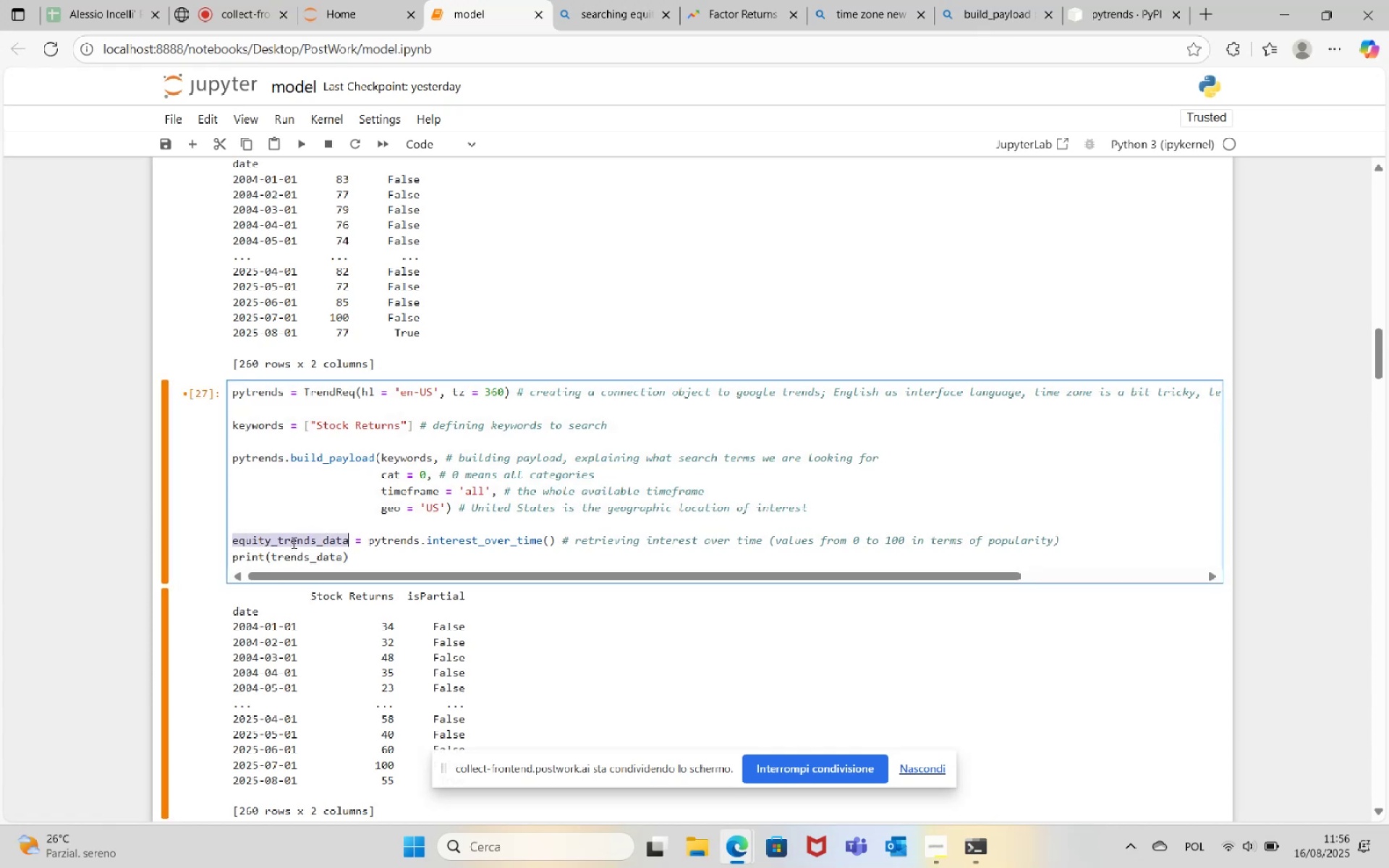 
key(Control+C)
 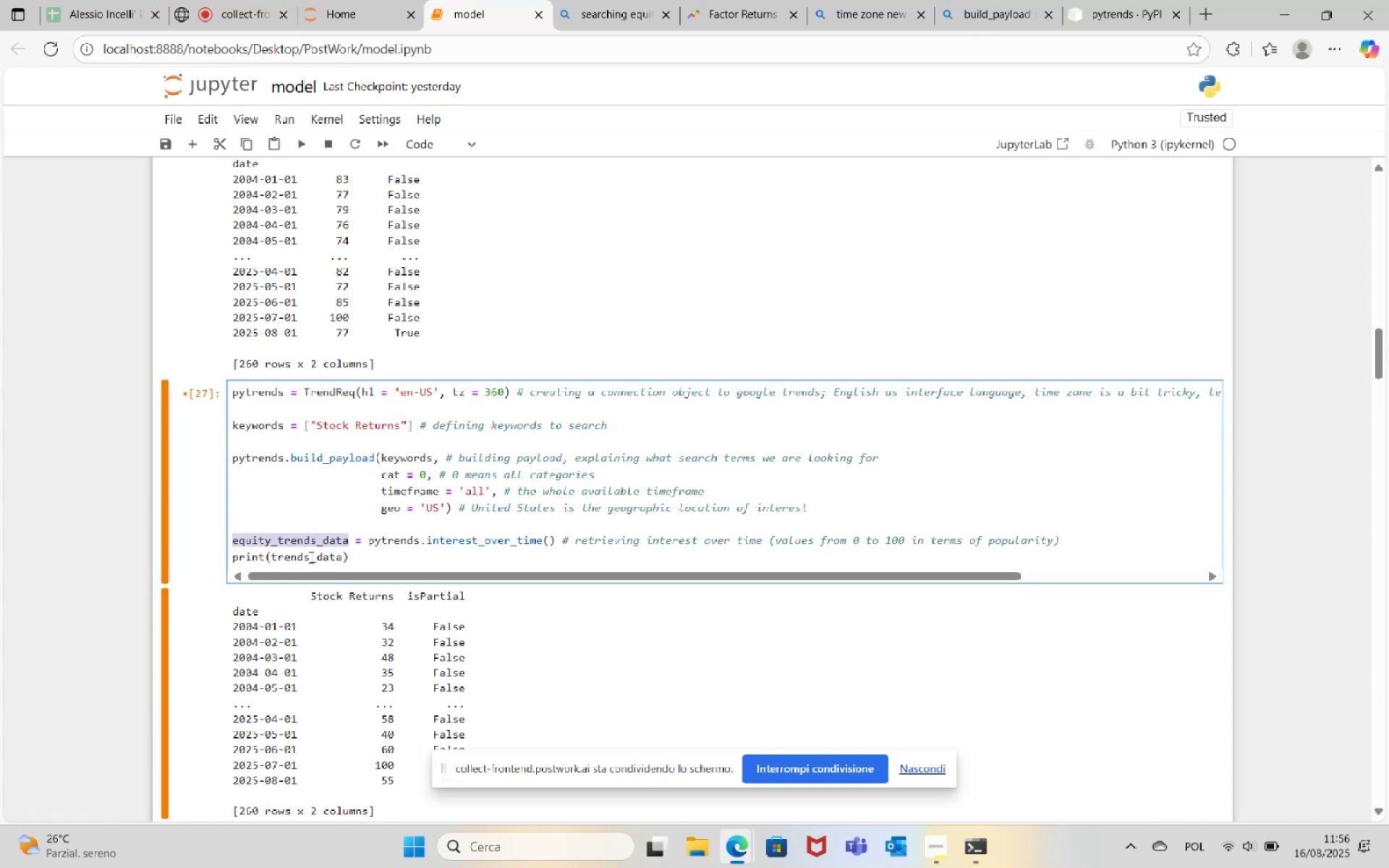 
left_click([310, 558])
 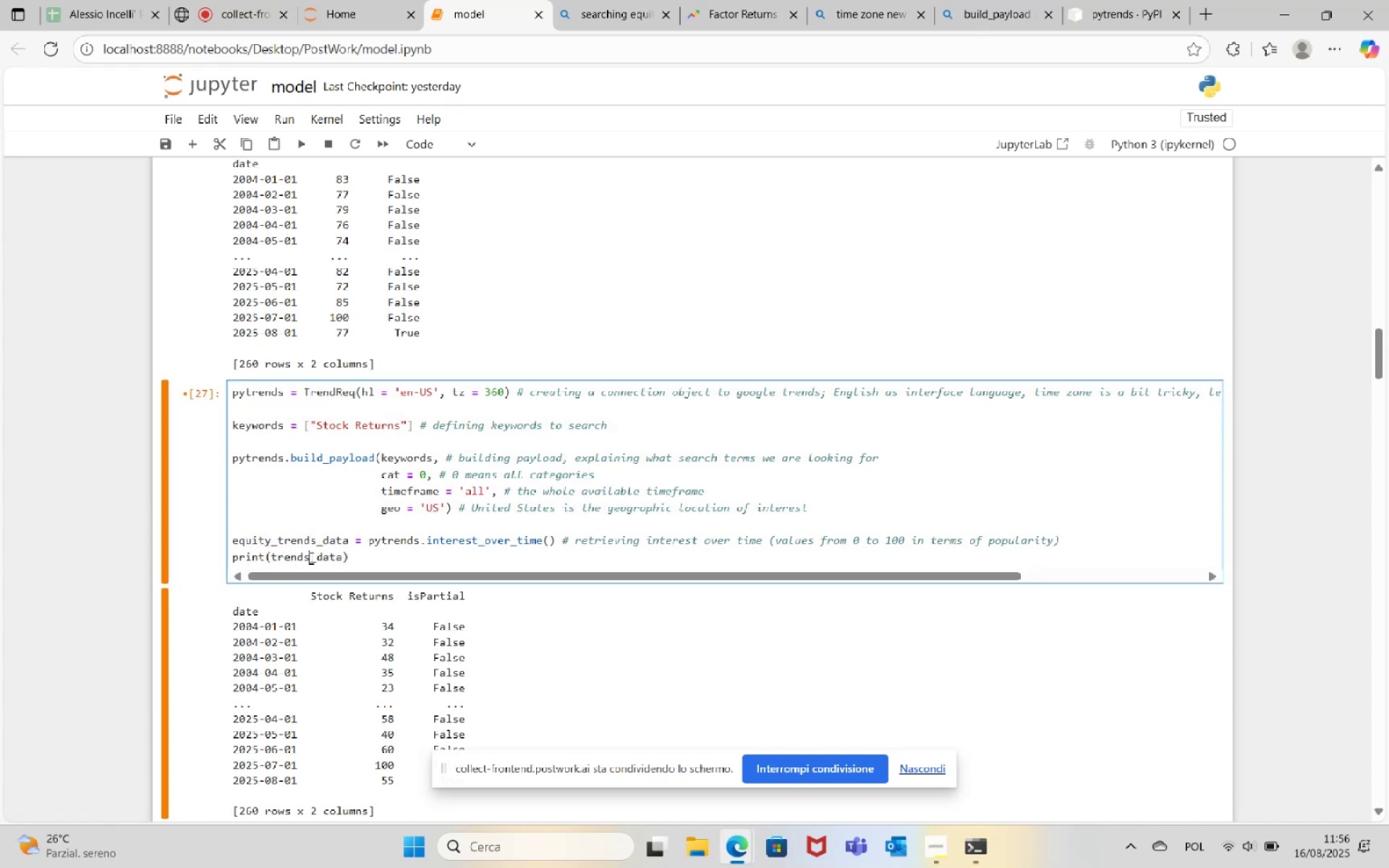 
key(Control+V)
 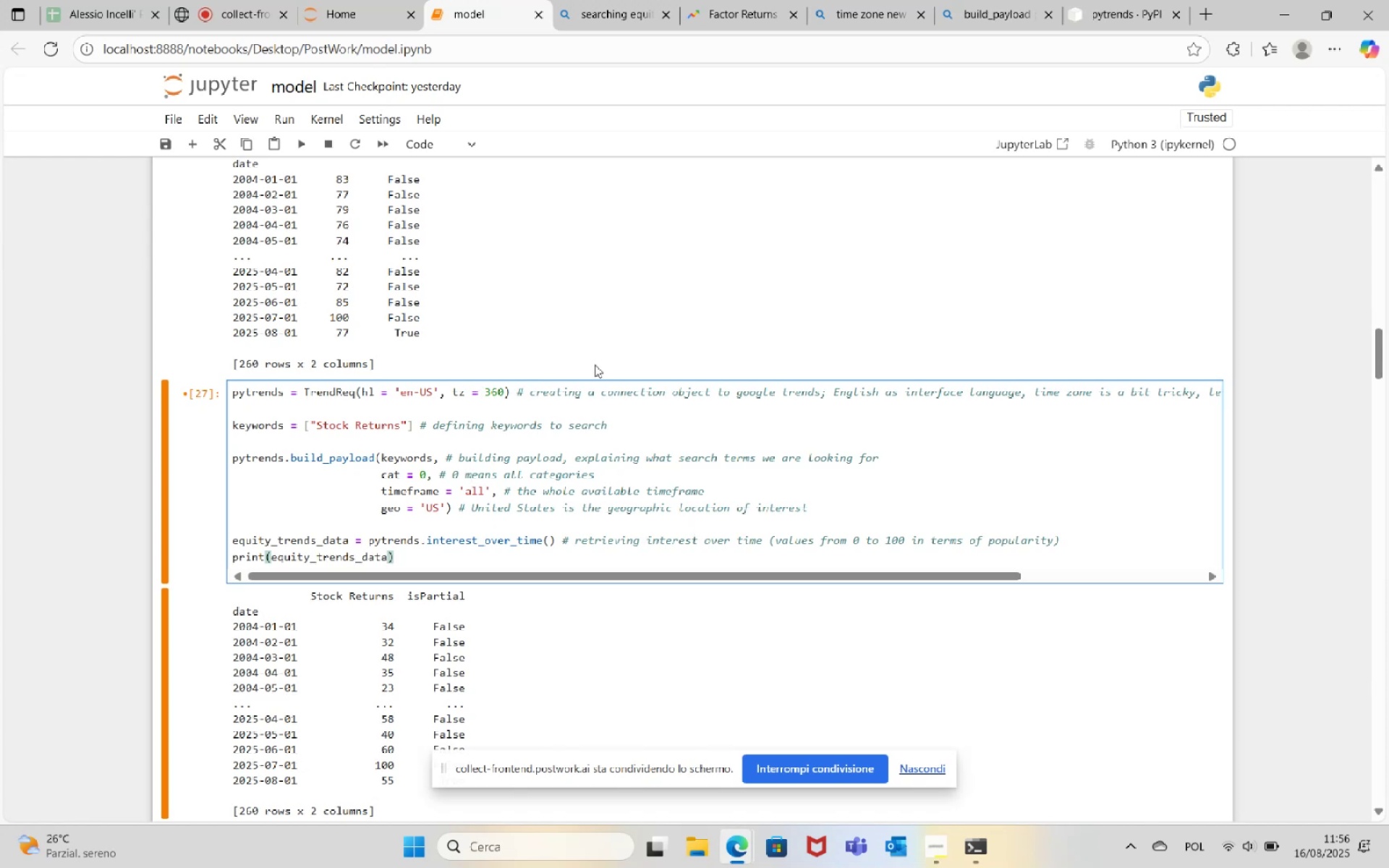 
scroll: coordinate [530, 456], scroll_direction: up, amount: 4.0
 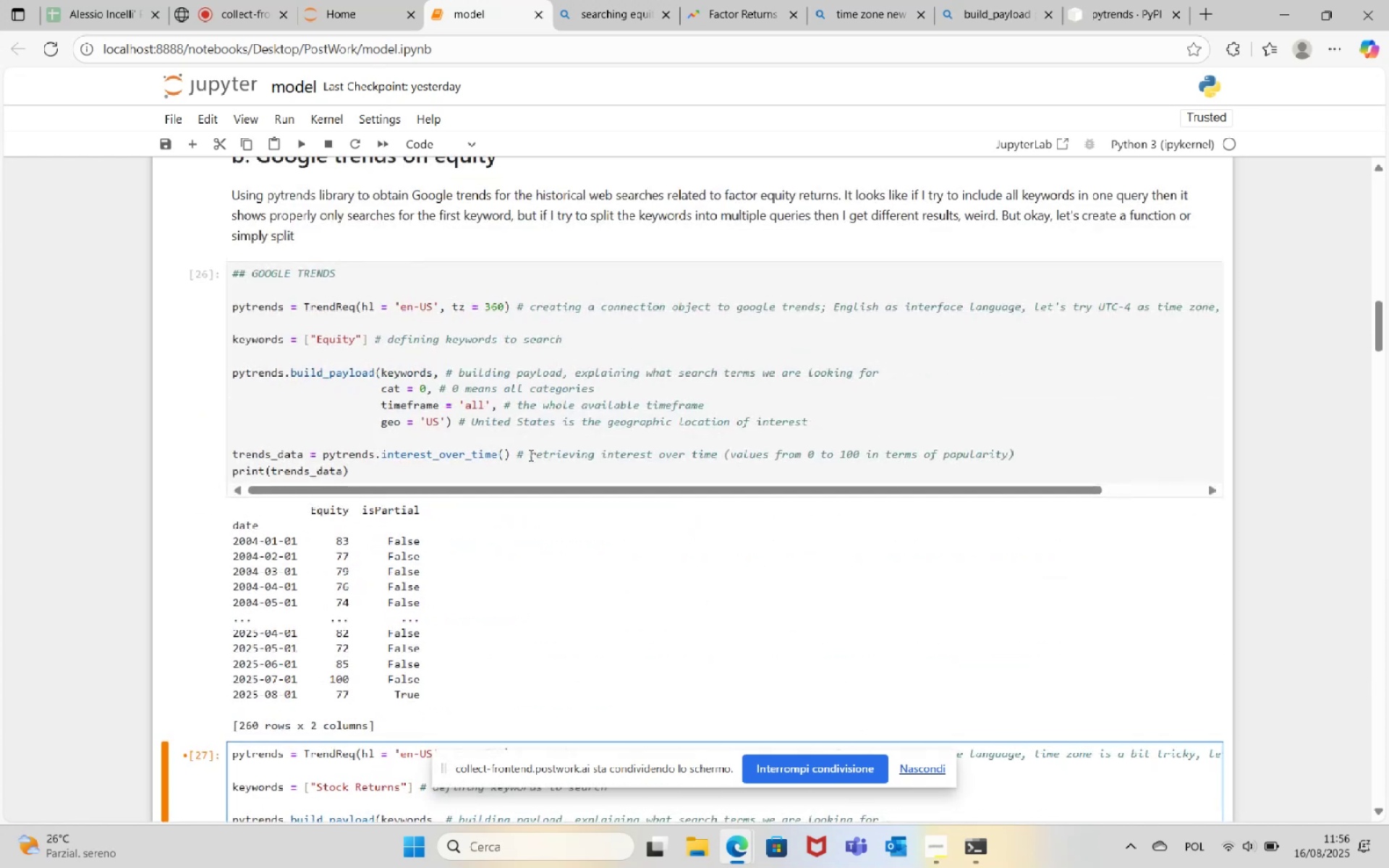 
scroll: coordinate [530, 455], scroll_direction: down, amount: 3.0
 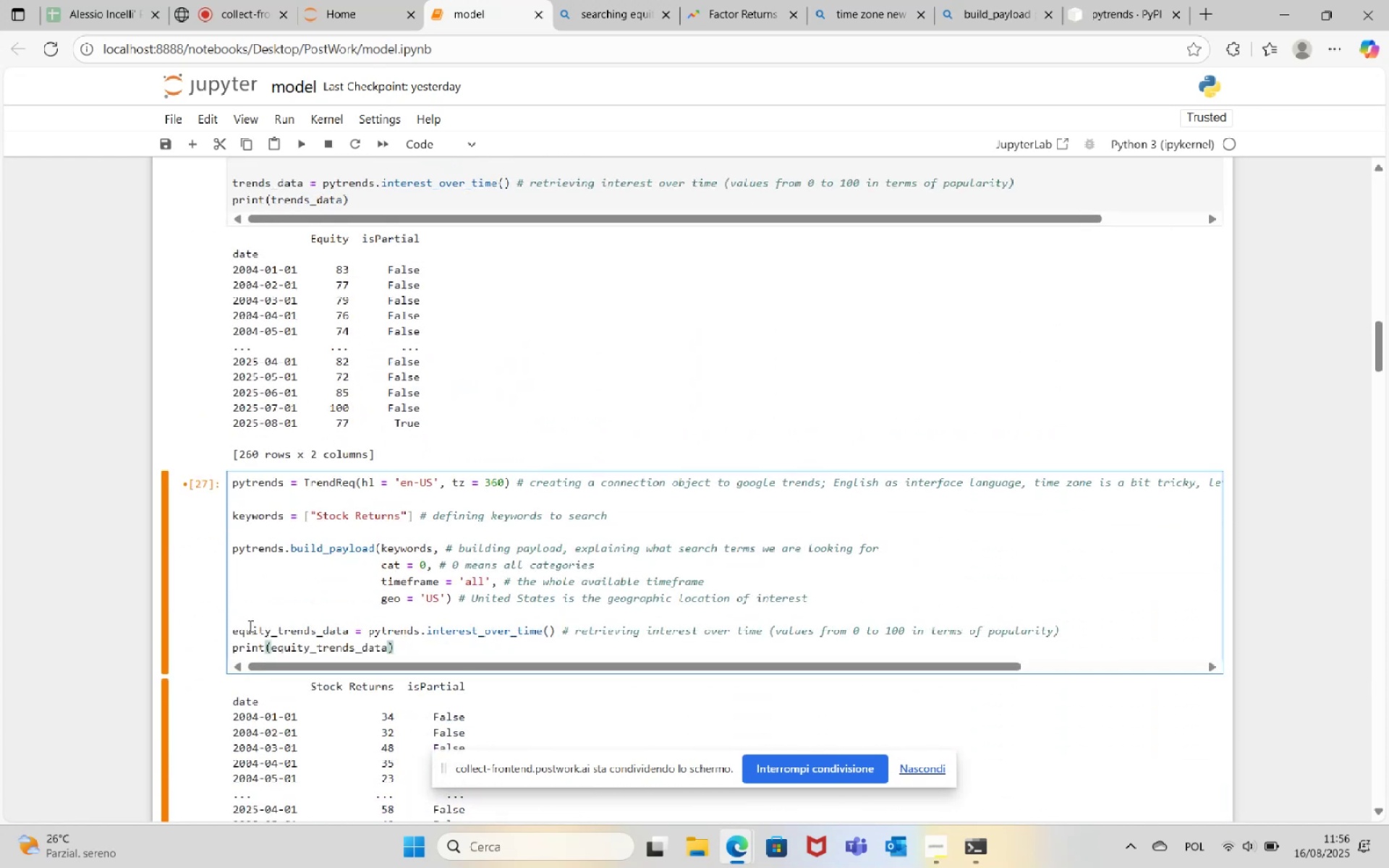 
double_click([252, 628])
 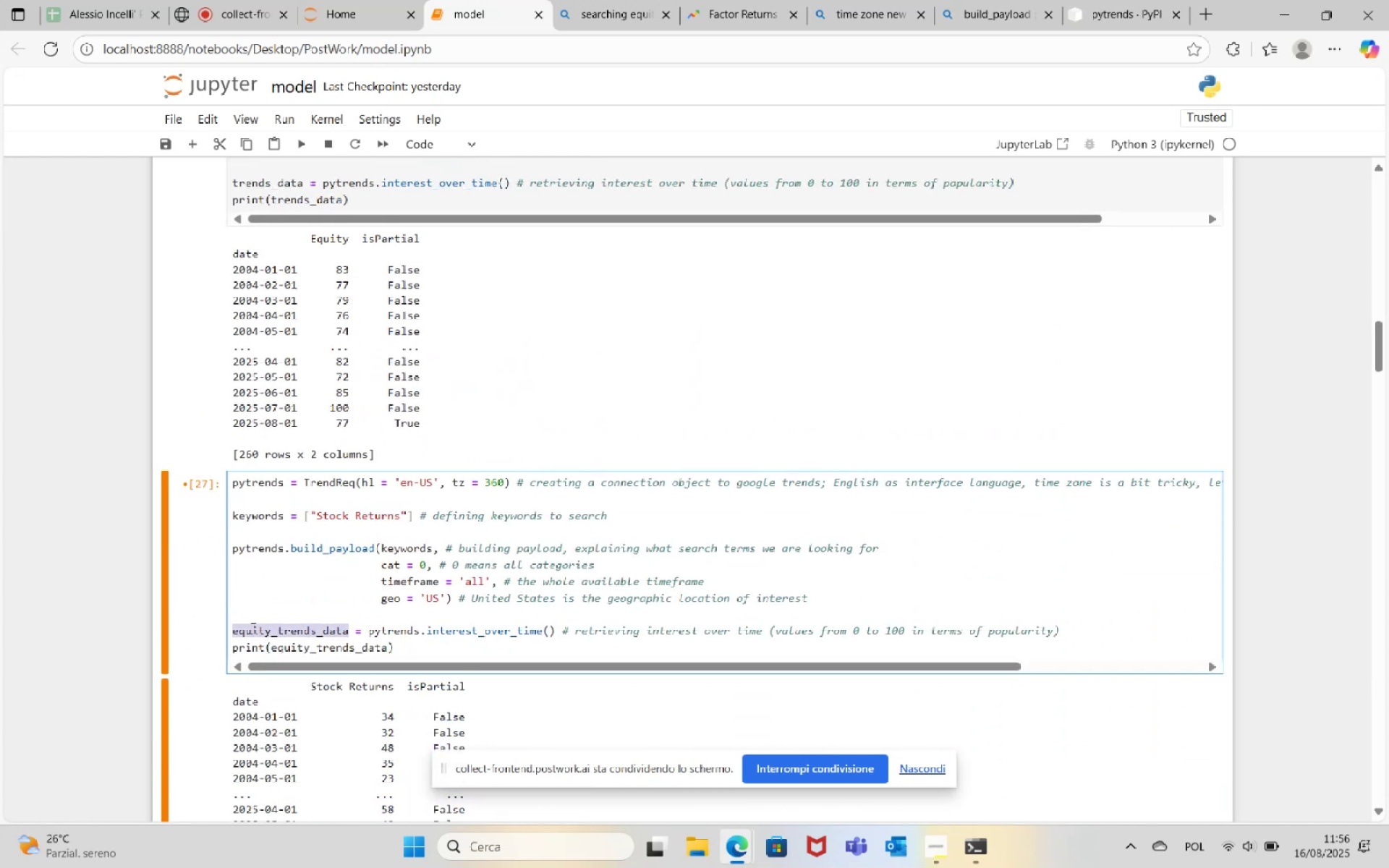 
type(stockreturns_trends_data)
 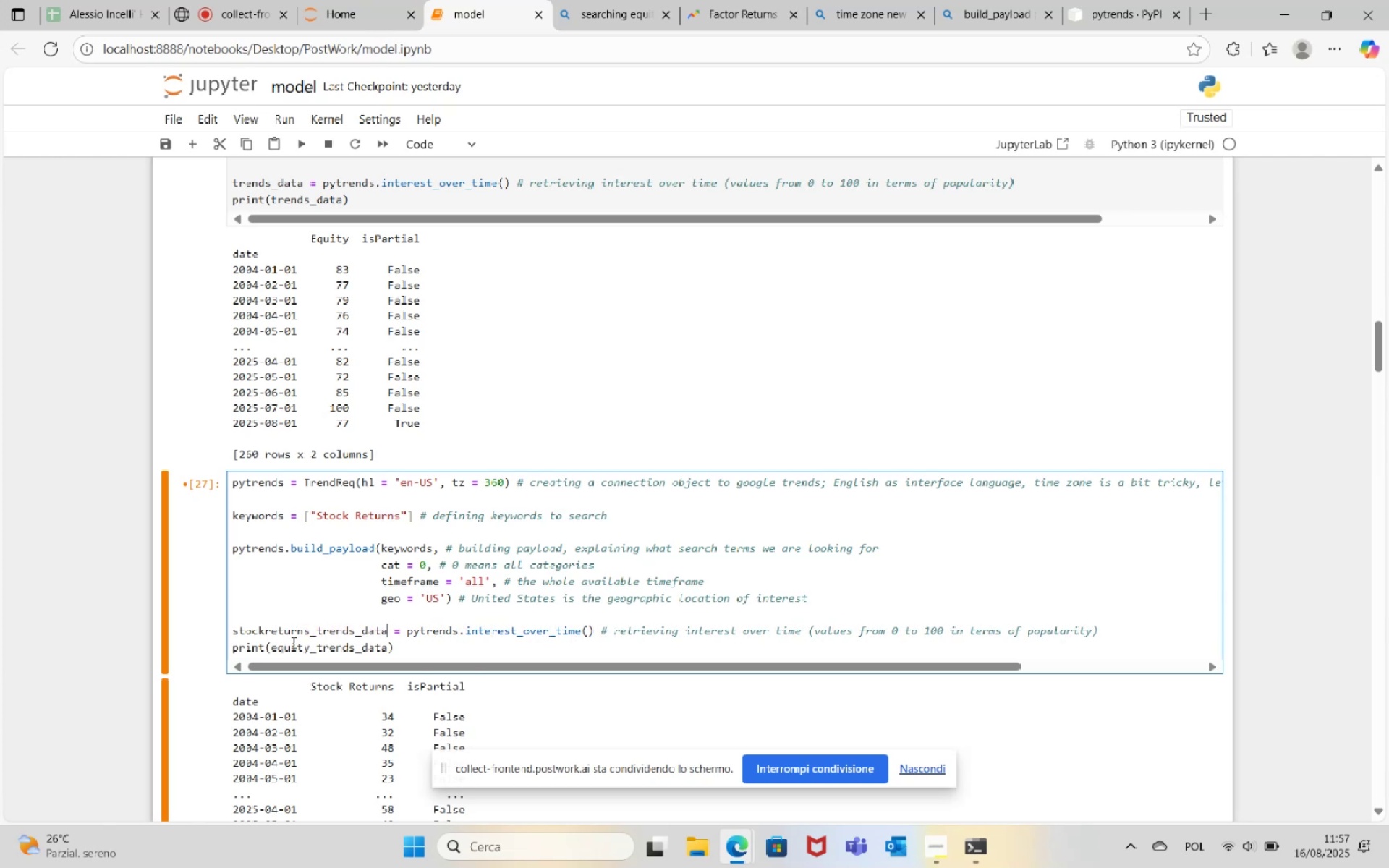 
double_click([309, 630])
 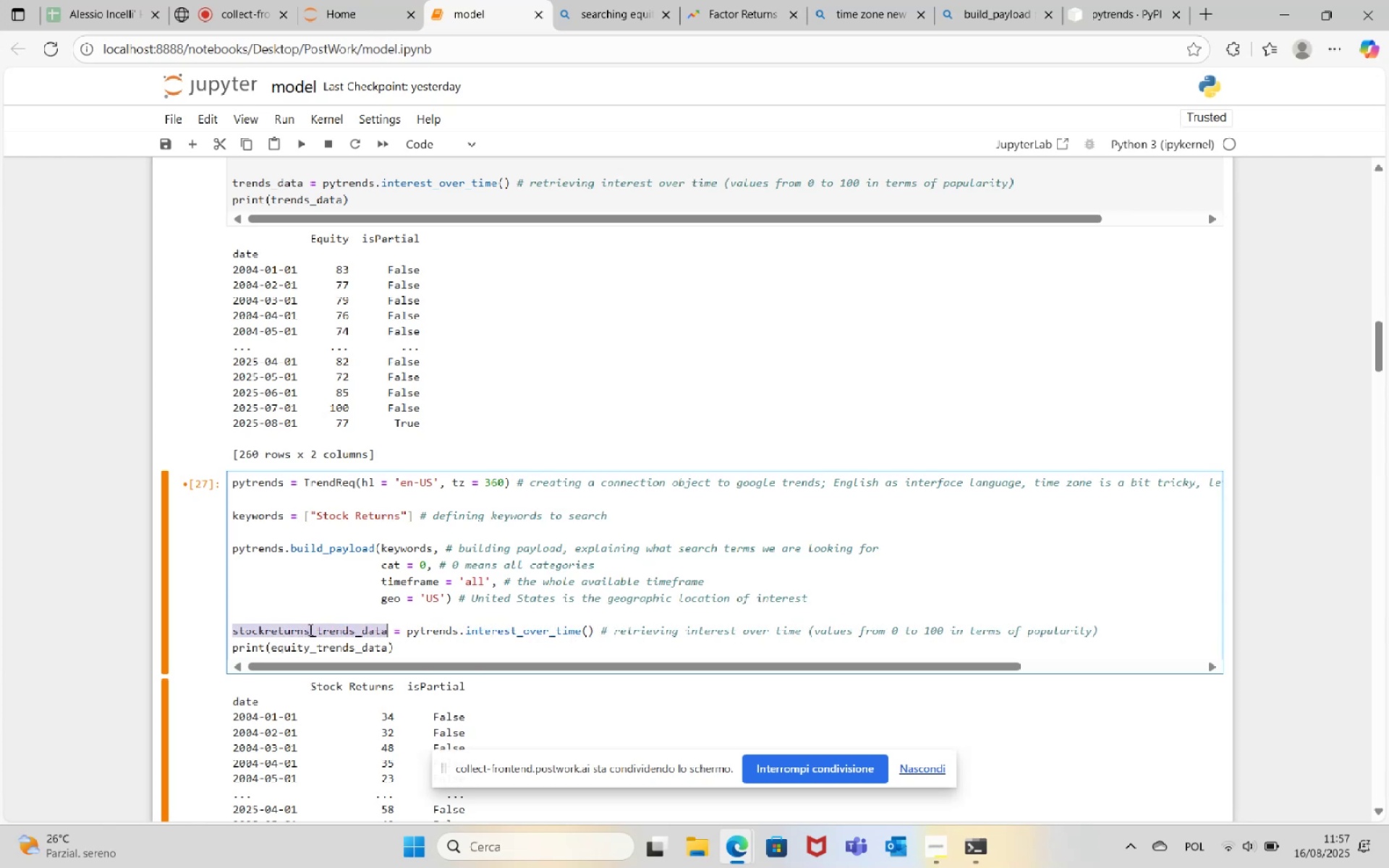 
key(Control+C)
 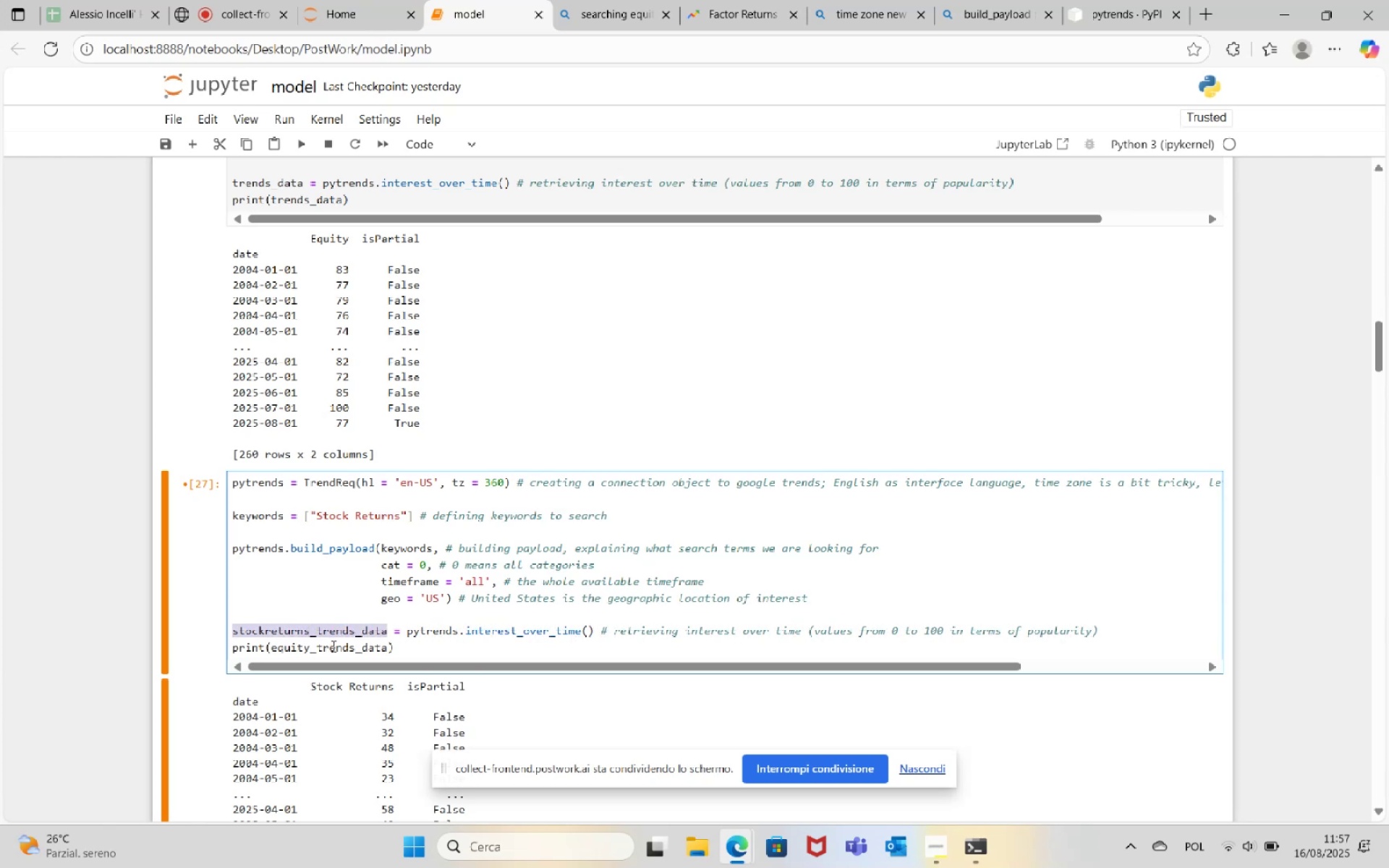 
double_click([332, 646])
 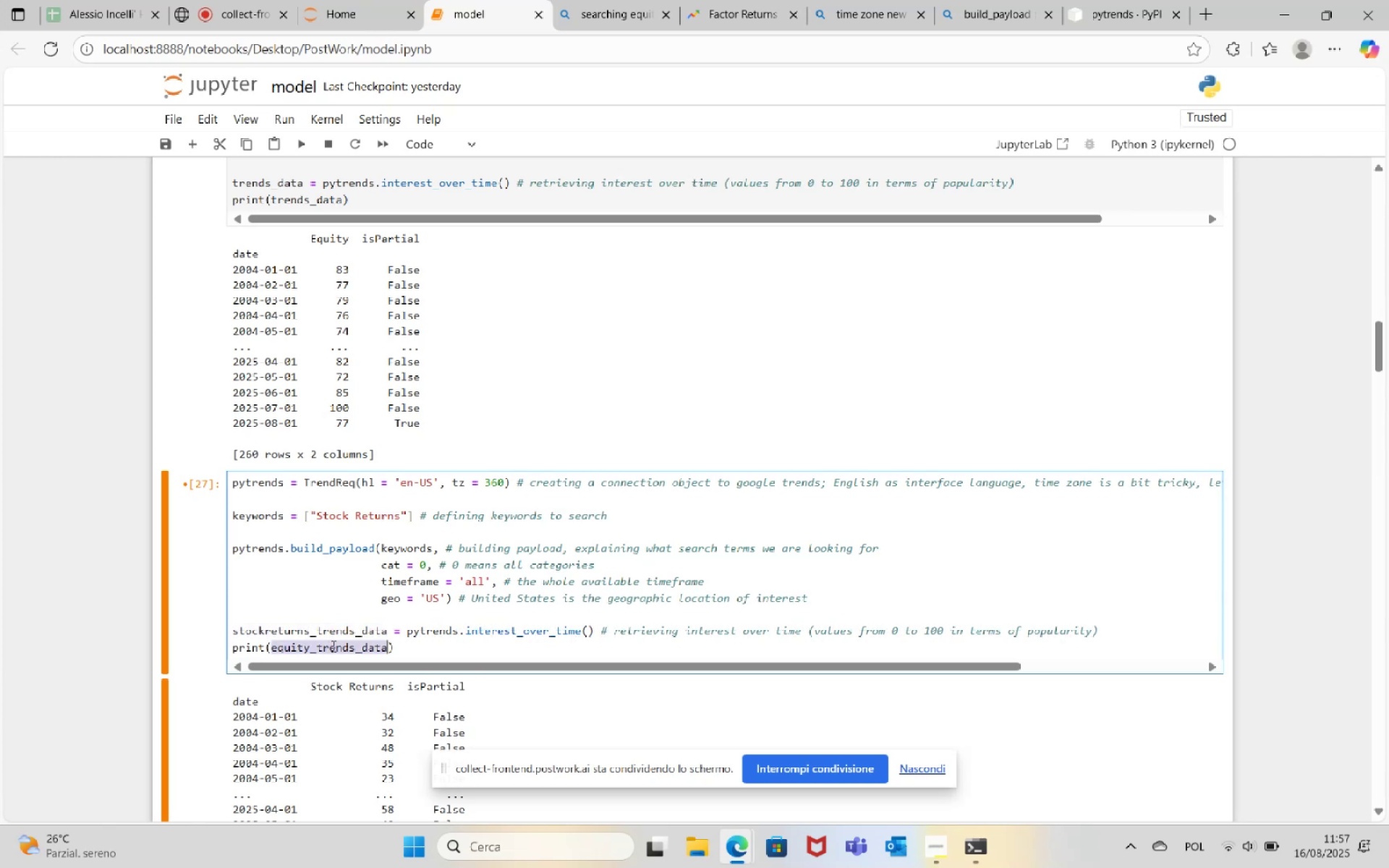 
key(Control+V)
 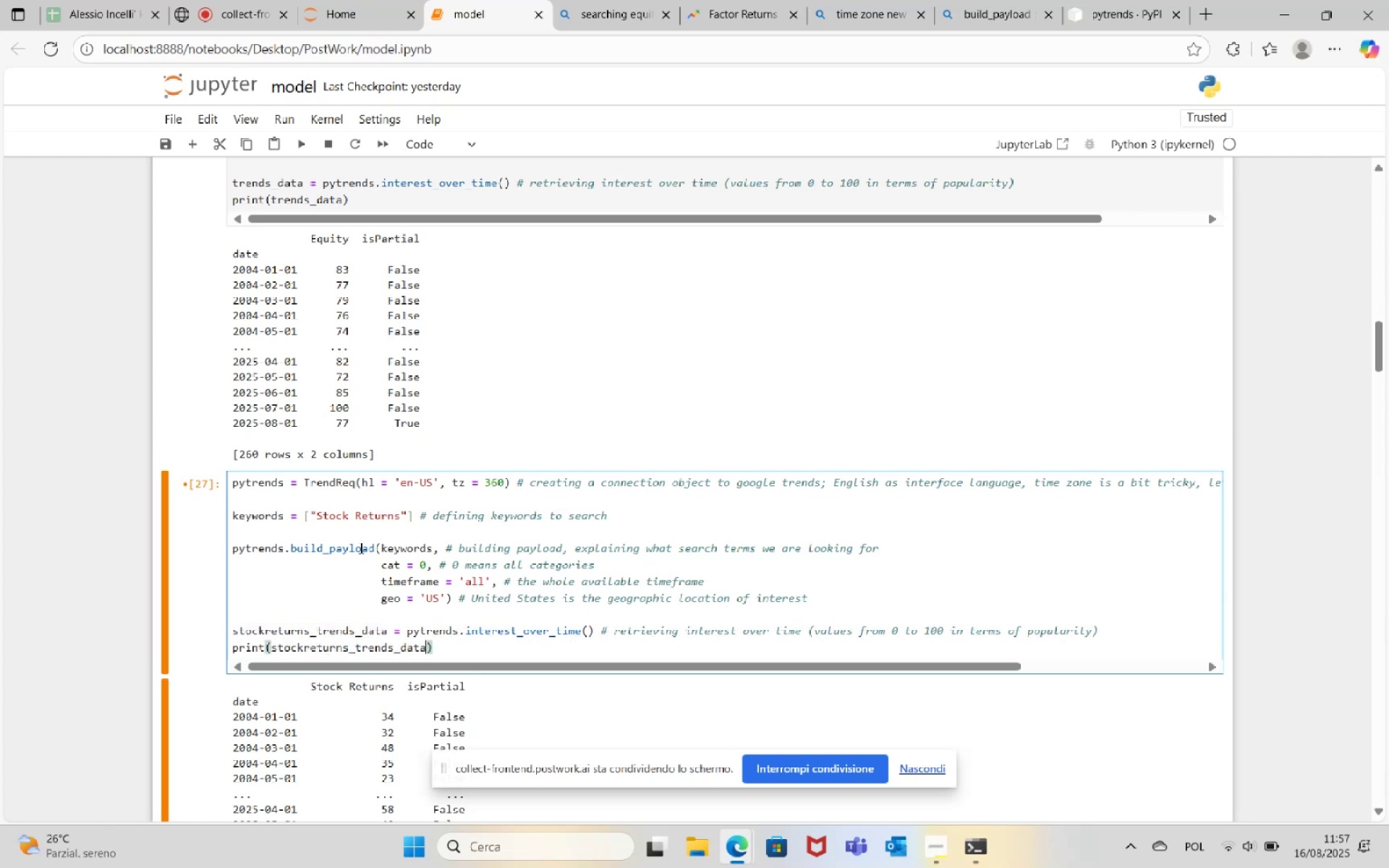 
scroll: coordinate [381, 460], scroll_direction: up, amount: 3.0
 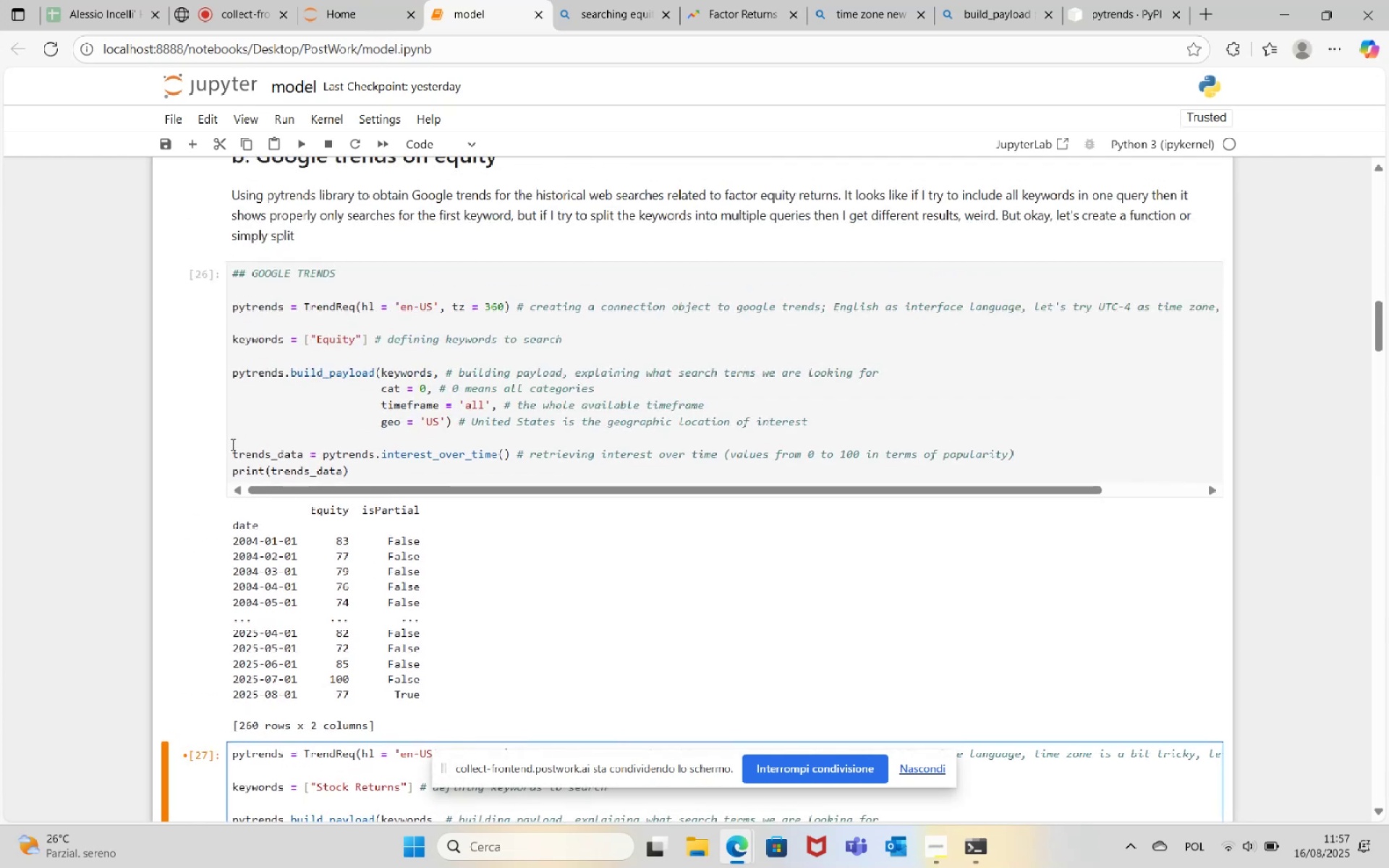 
left_click([232, 452])
 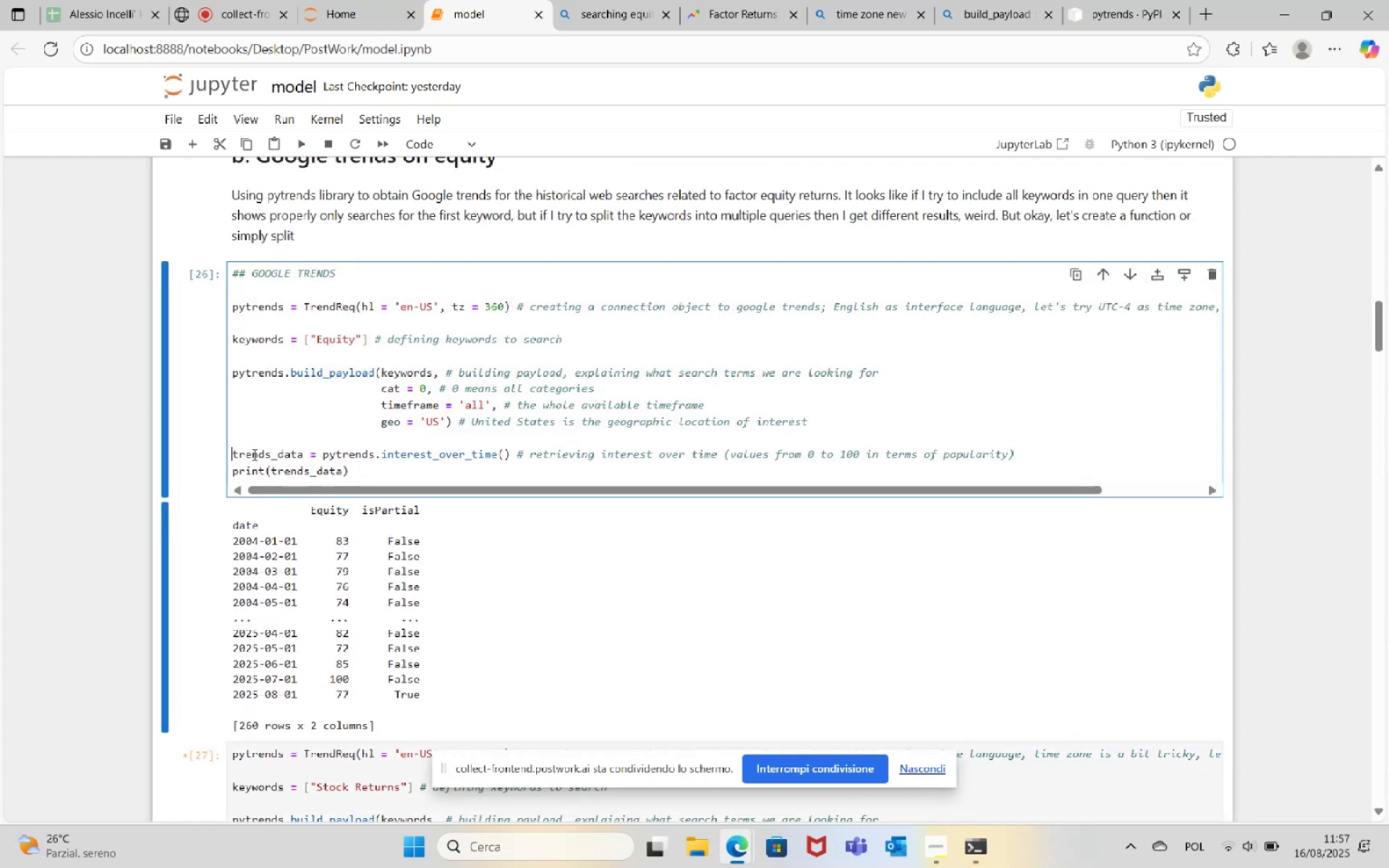 
type(equity_)
 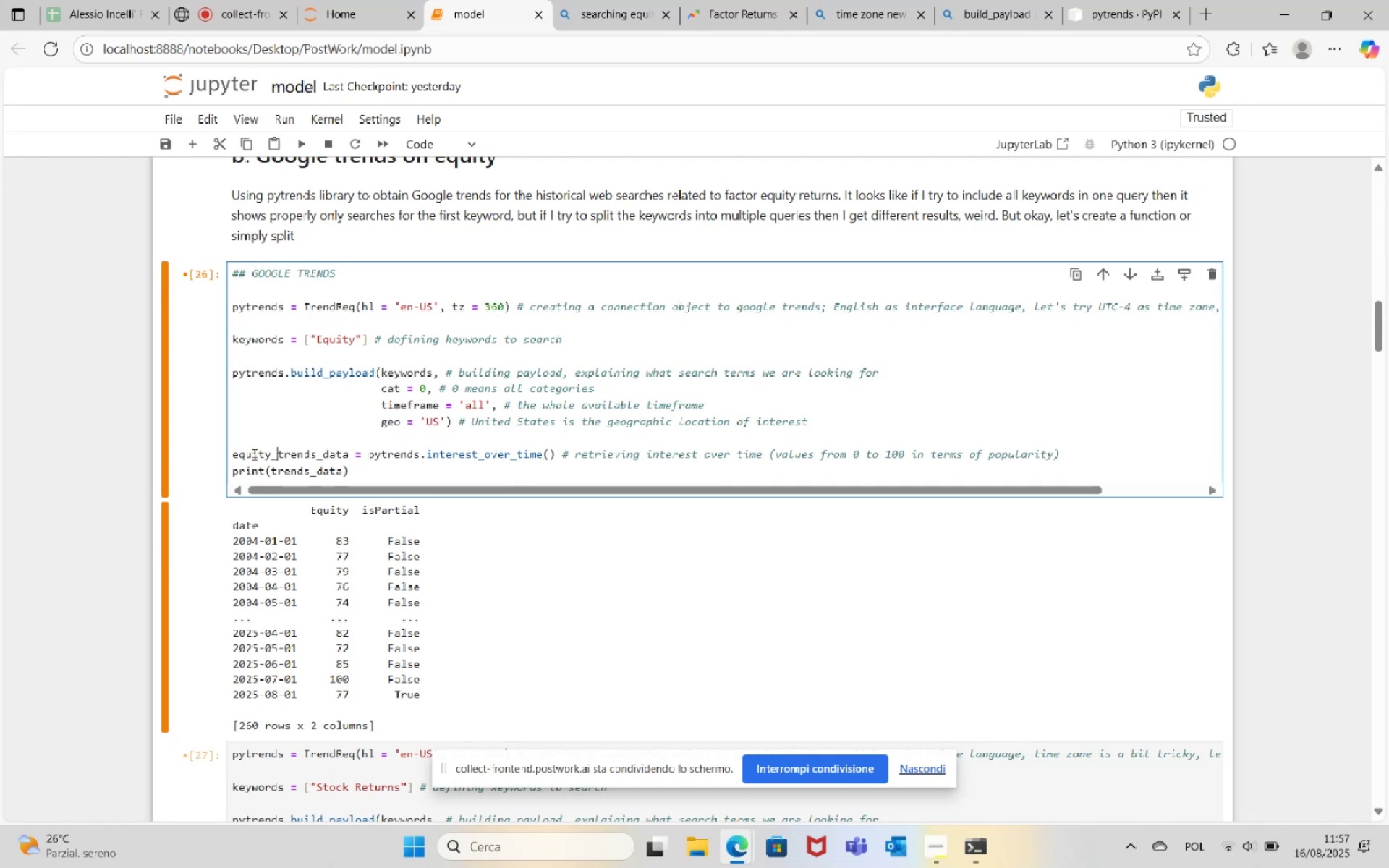 
double_click([253, 454])
 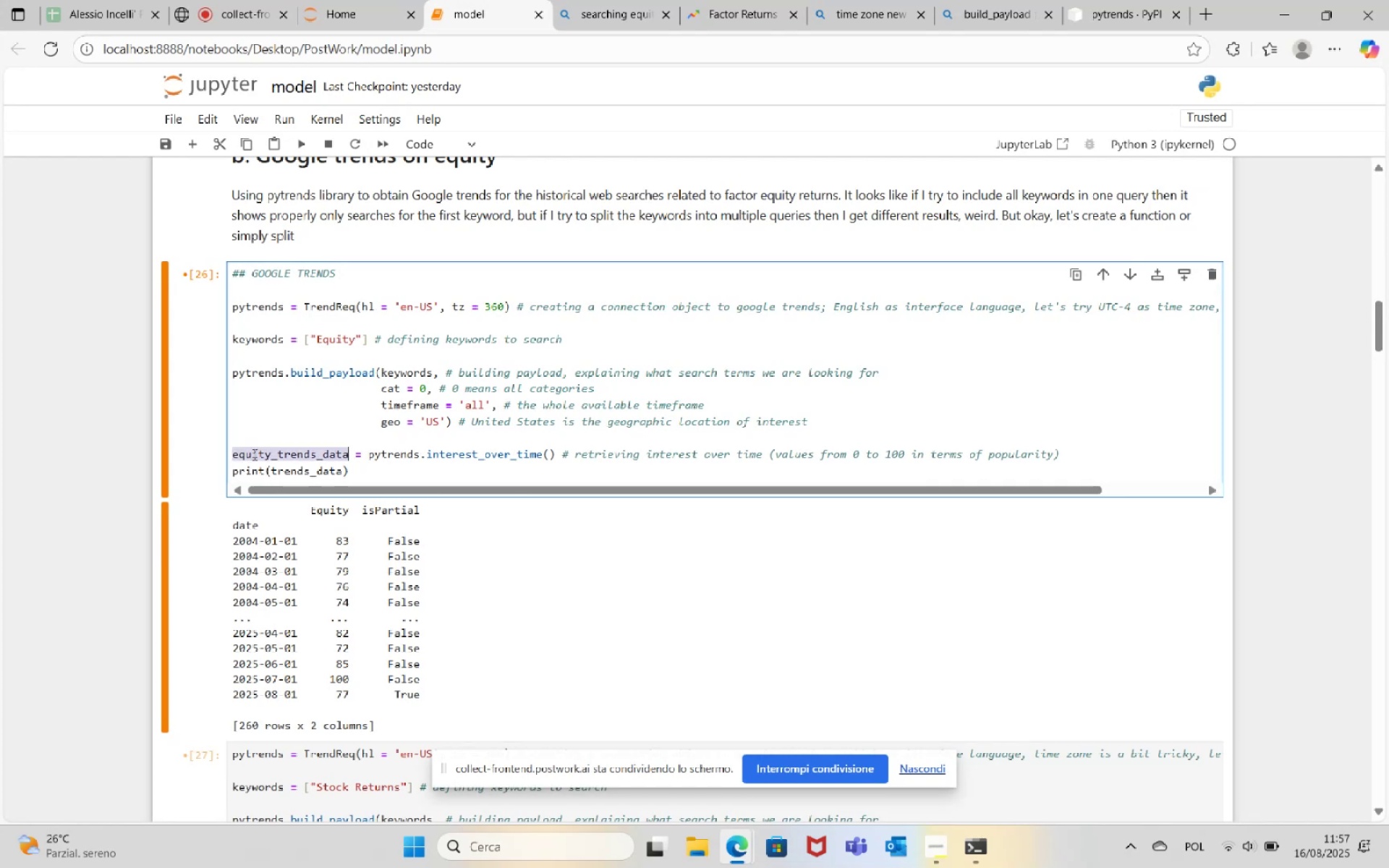 
key(Control+C)
 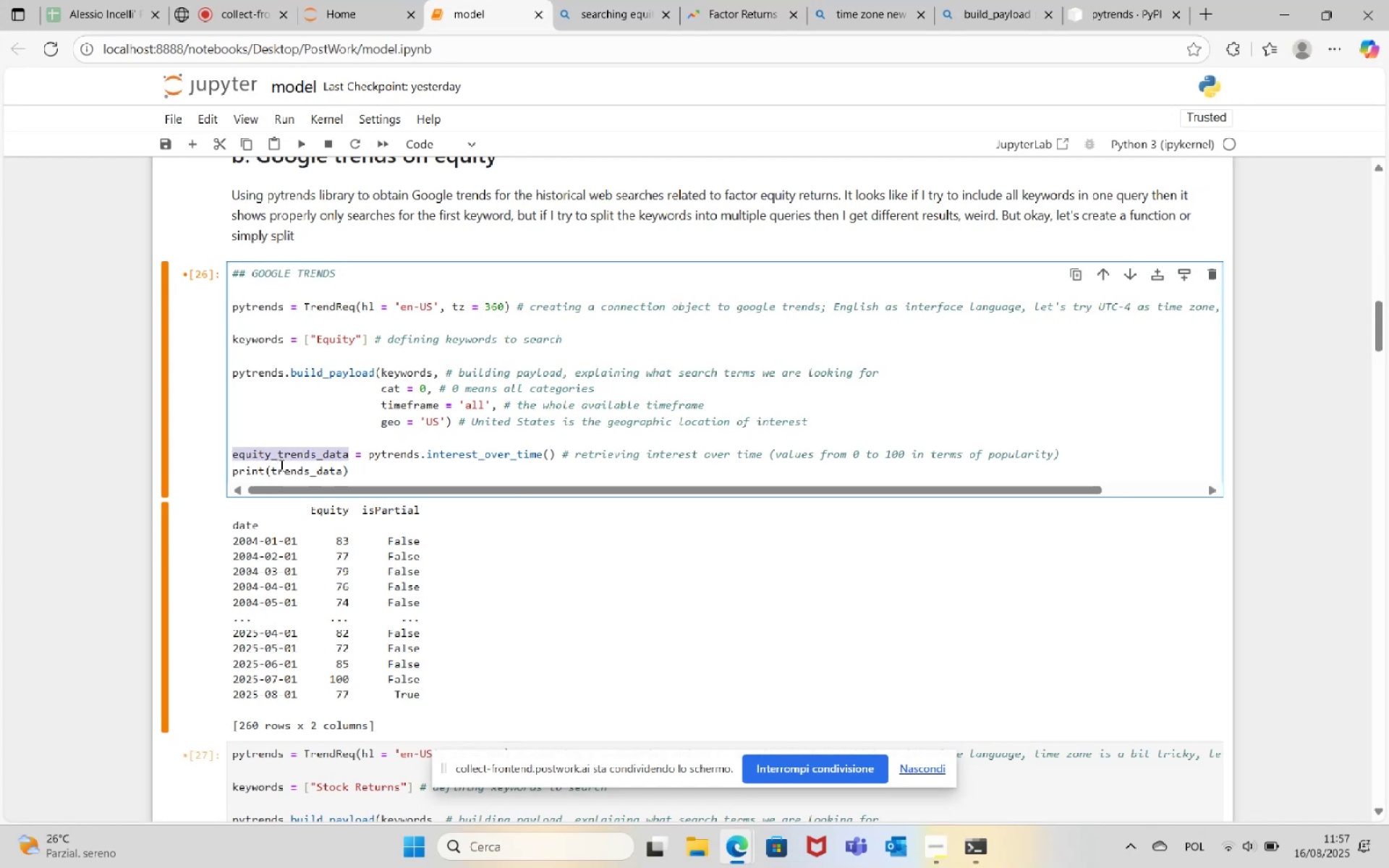 
double_click([289, 469])
 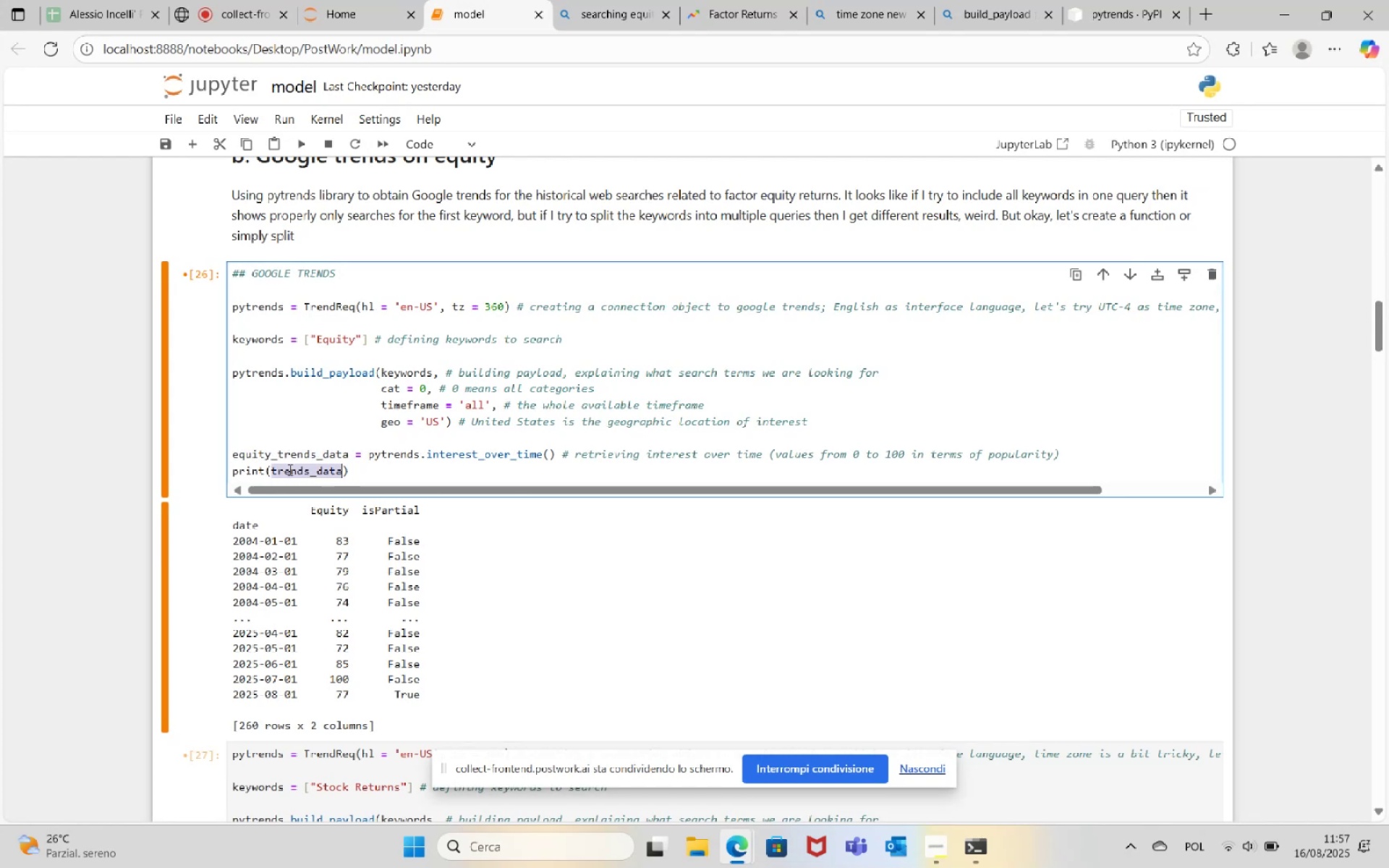 
key(Control+V)
 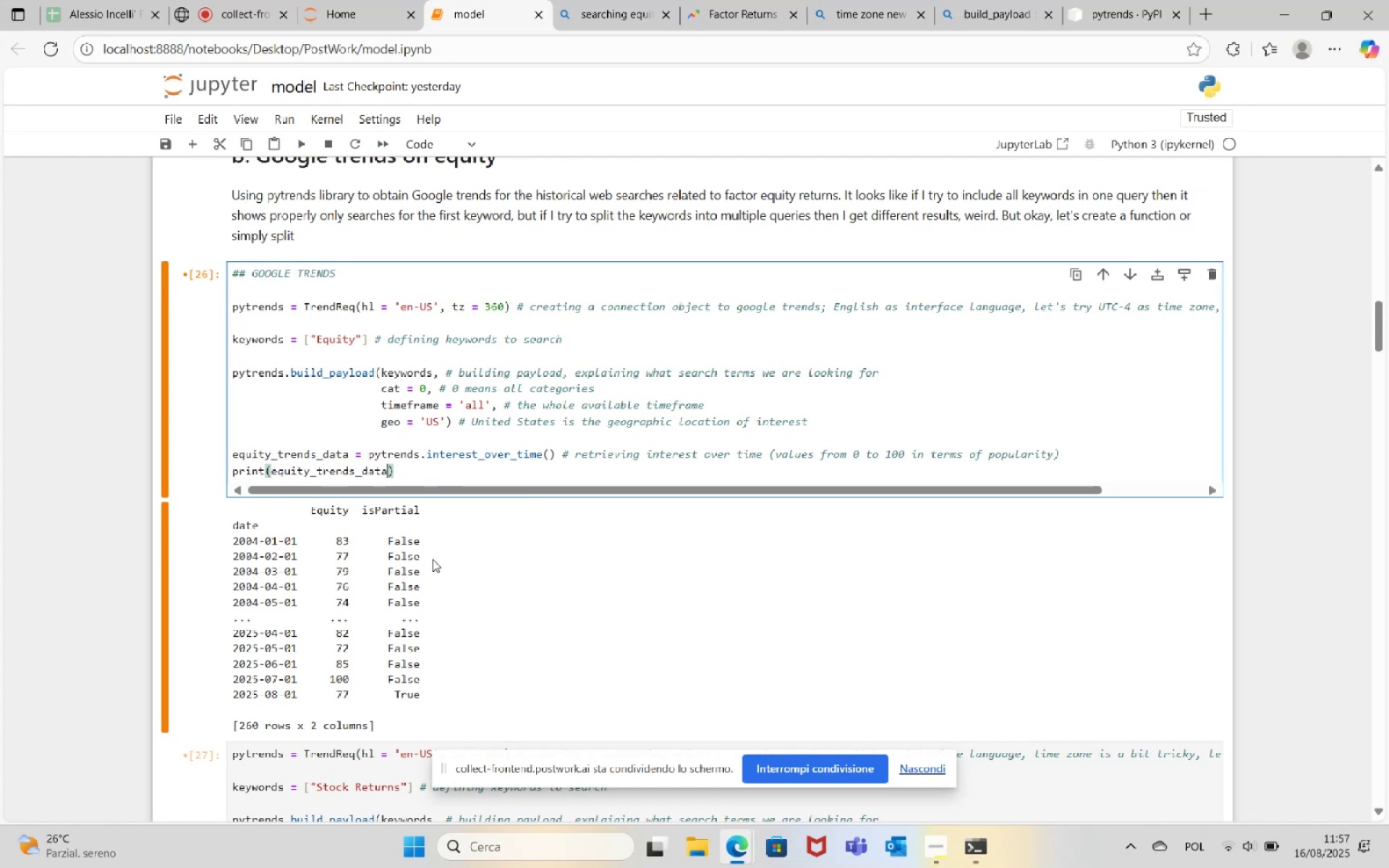 
scroll: coordinate [902, 475], scroll_direction: down, amount: 14.0
 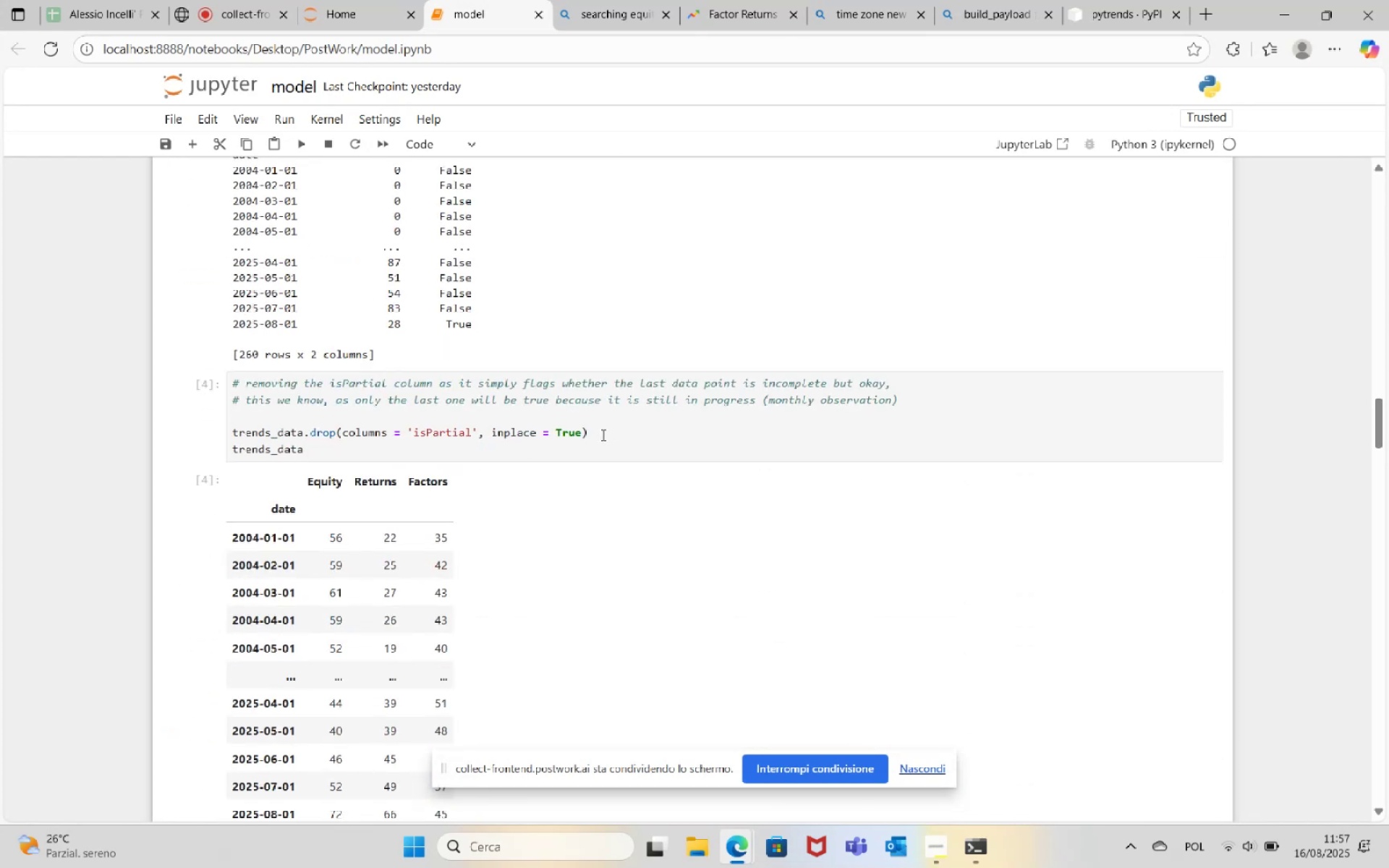 
left_click_drag(start_coordinate=[602, 435], to_coordinate=[210, 427])
 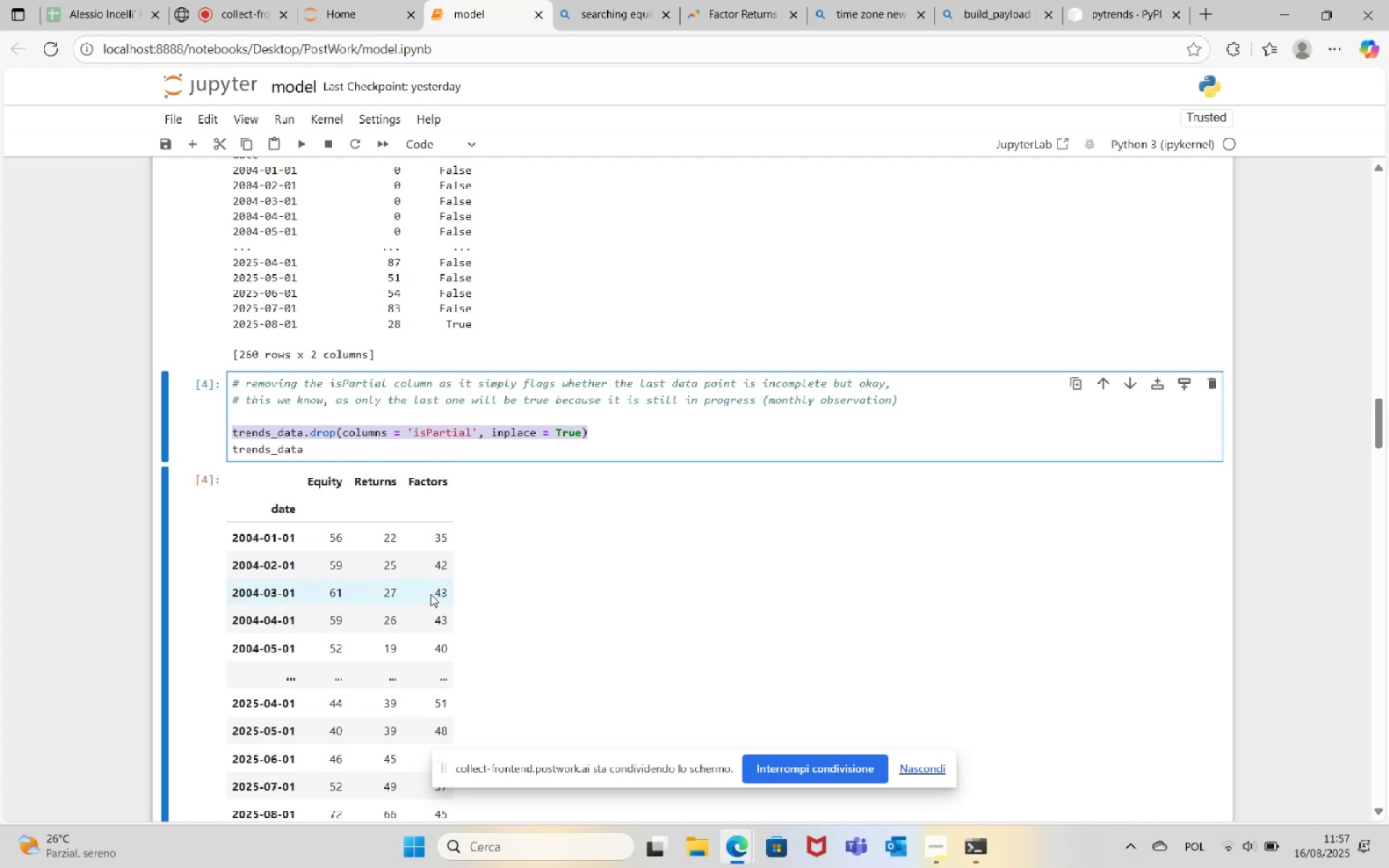 
key(Control+C)
 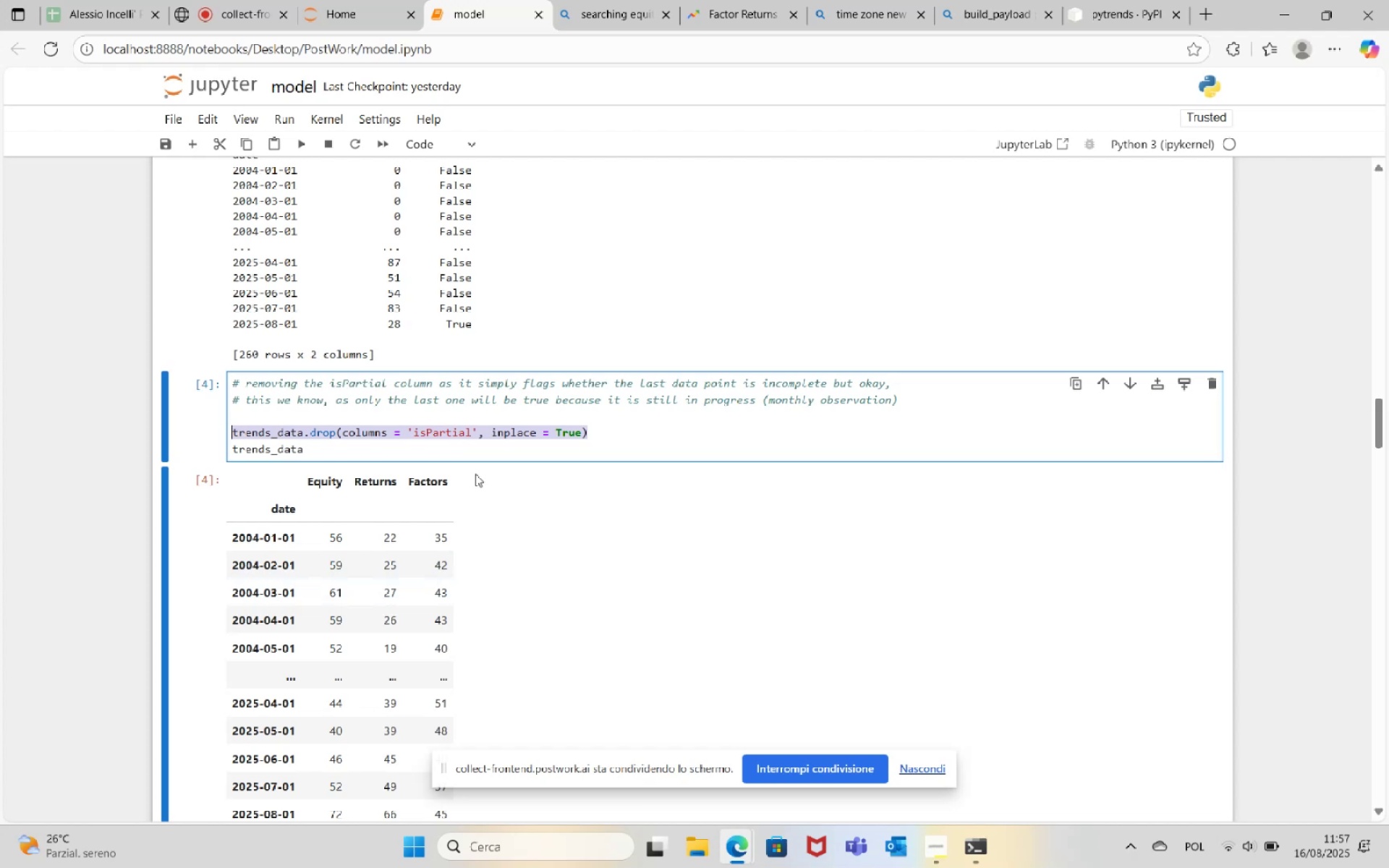 
scroll: coordinate [508, 415], scroll_direction: up, amount: 15.0
 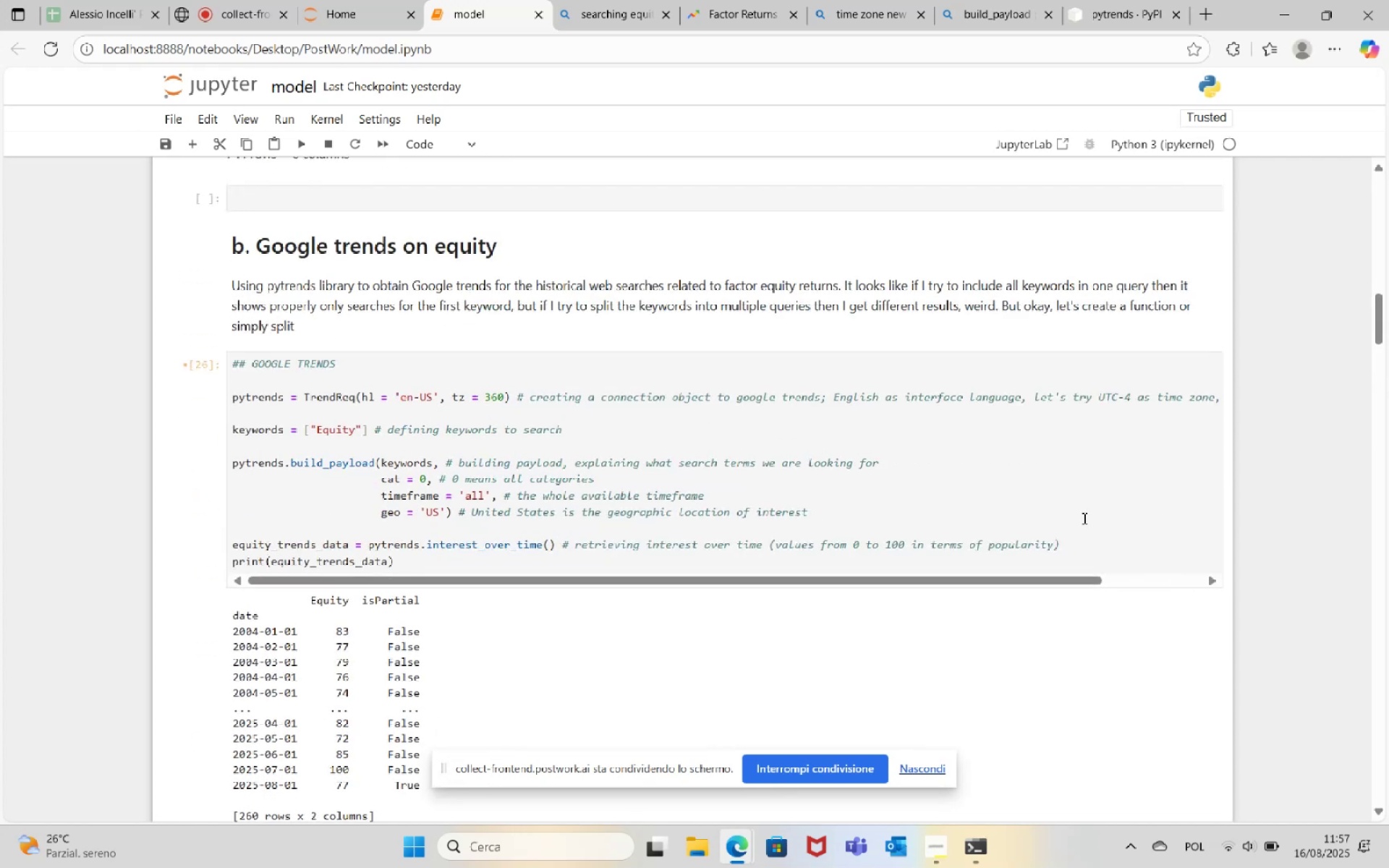 
left_click([1110, 542])
 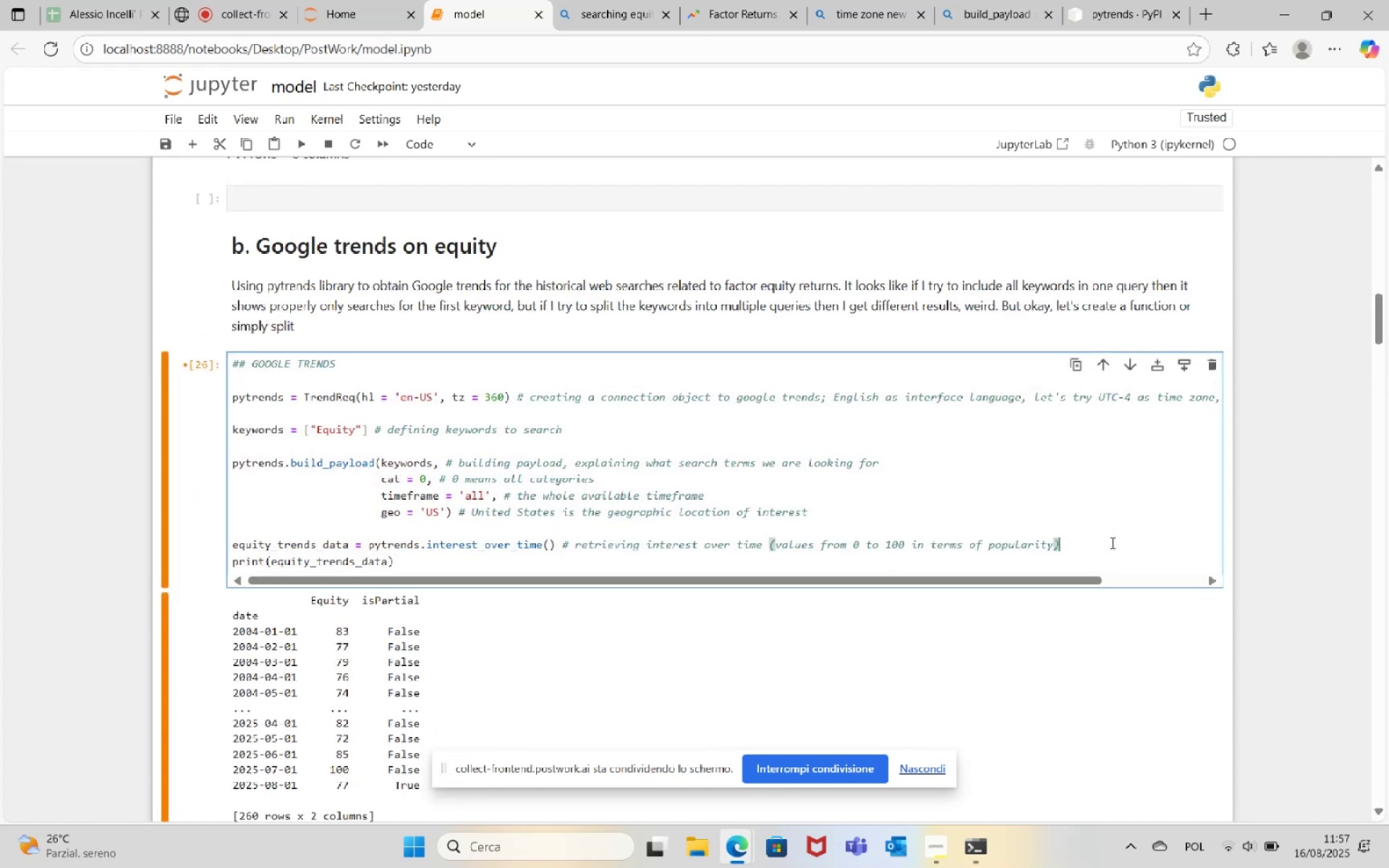 
key(Enter)
 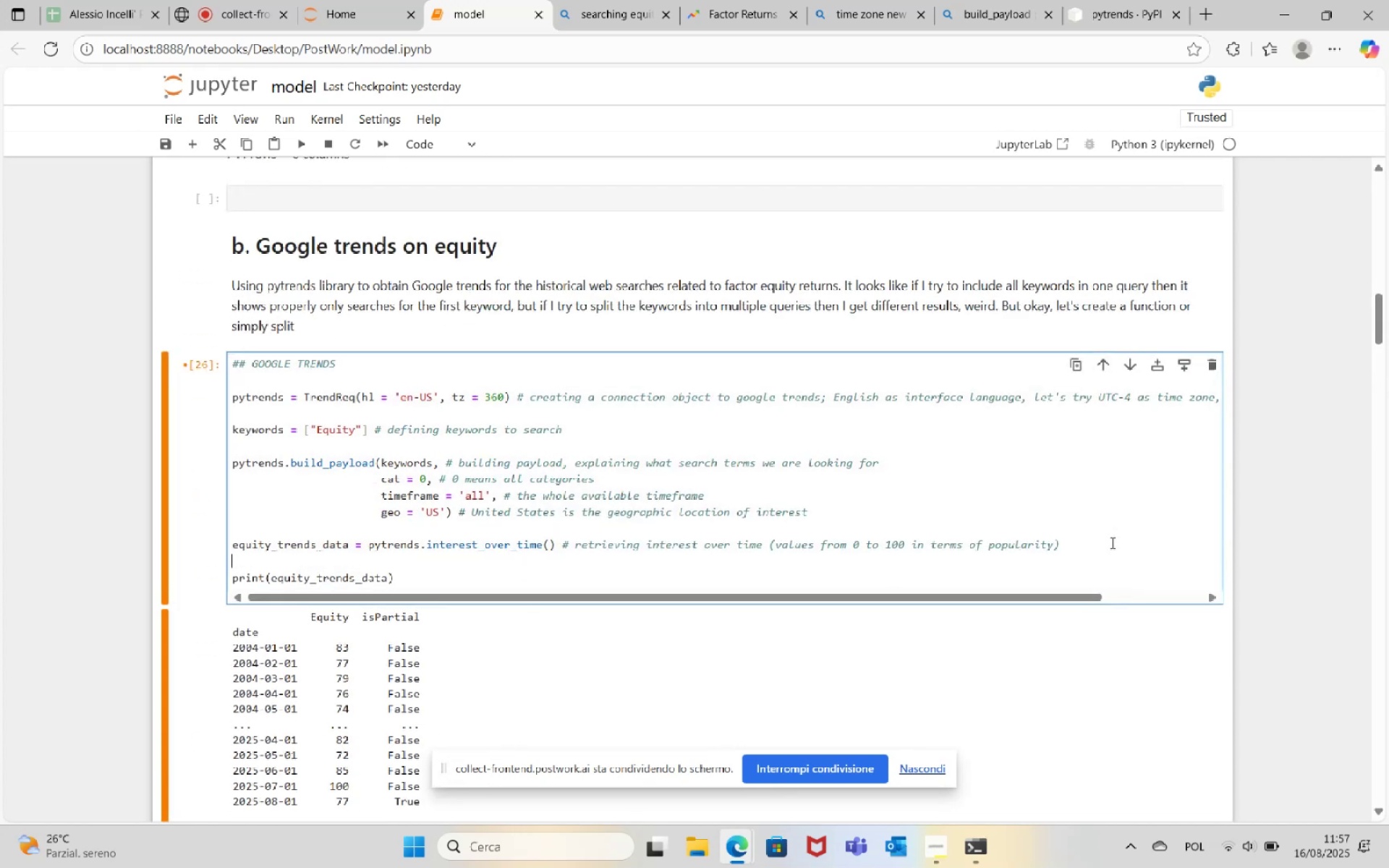 
key(Control+V)
 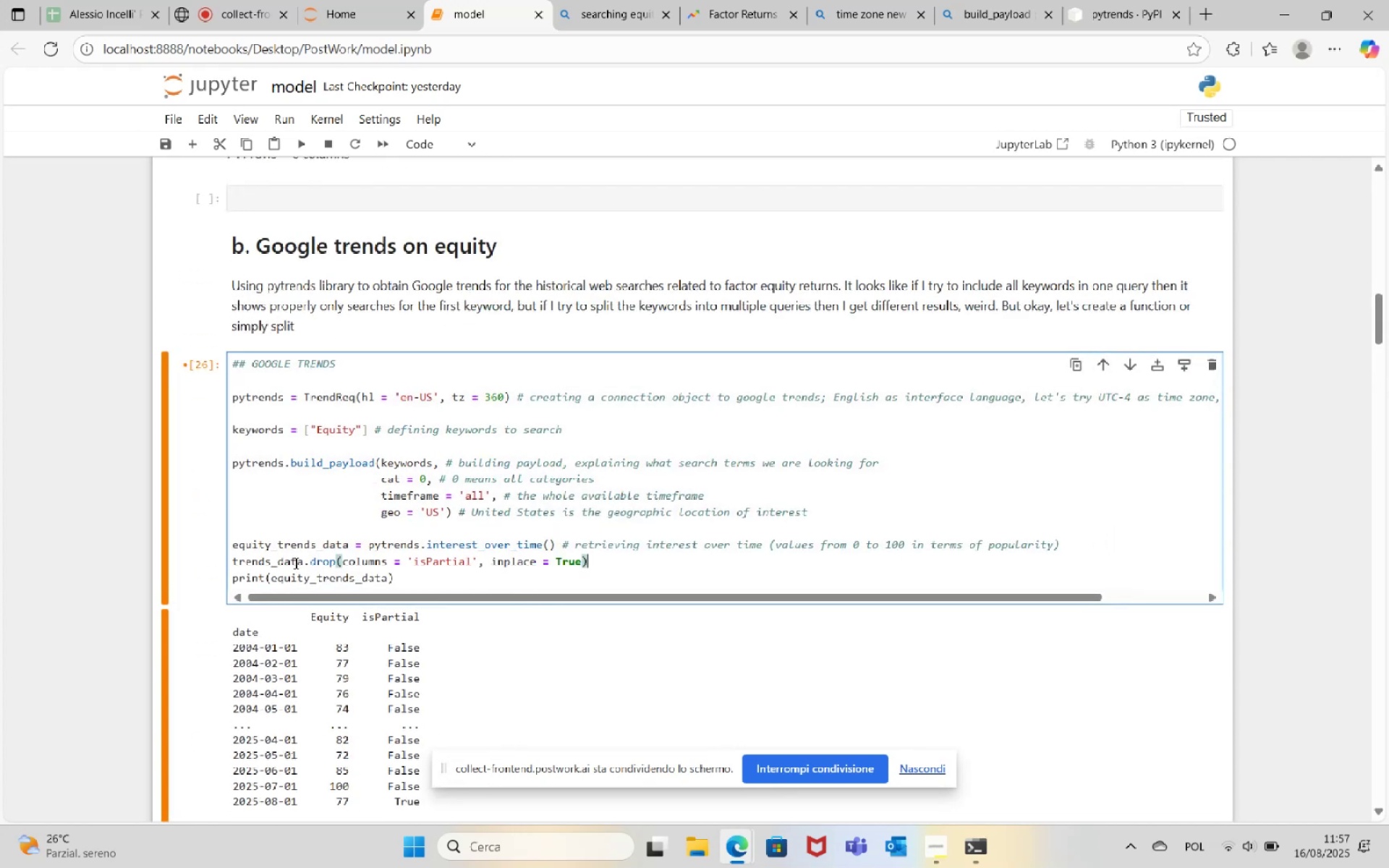 
double_click([267, 547])
 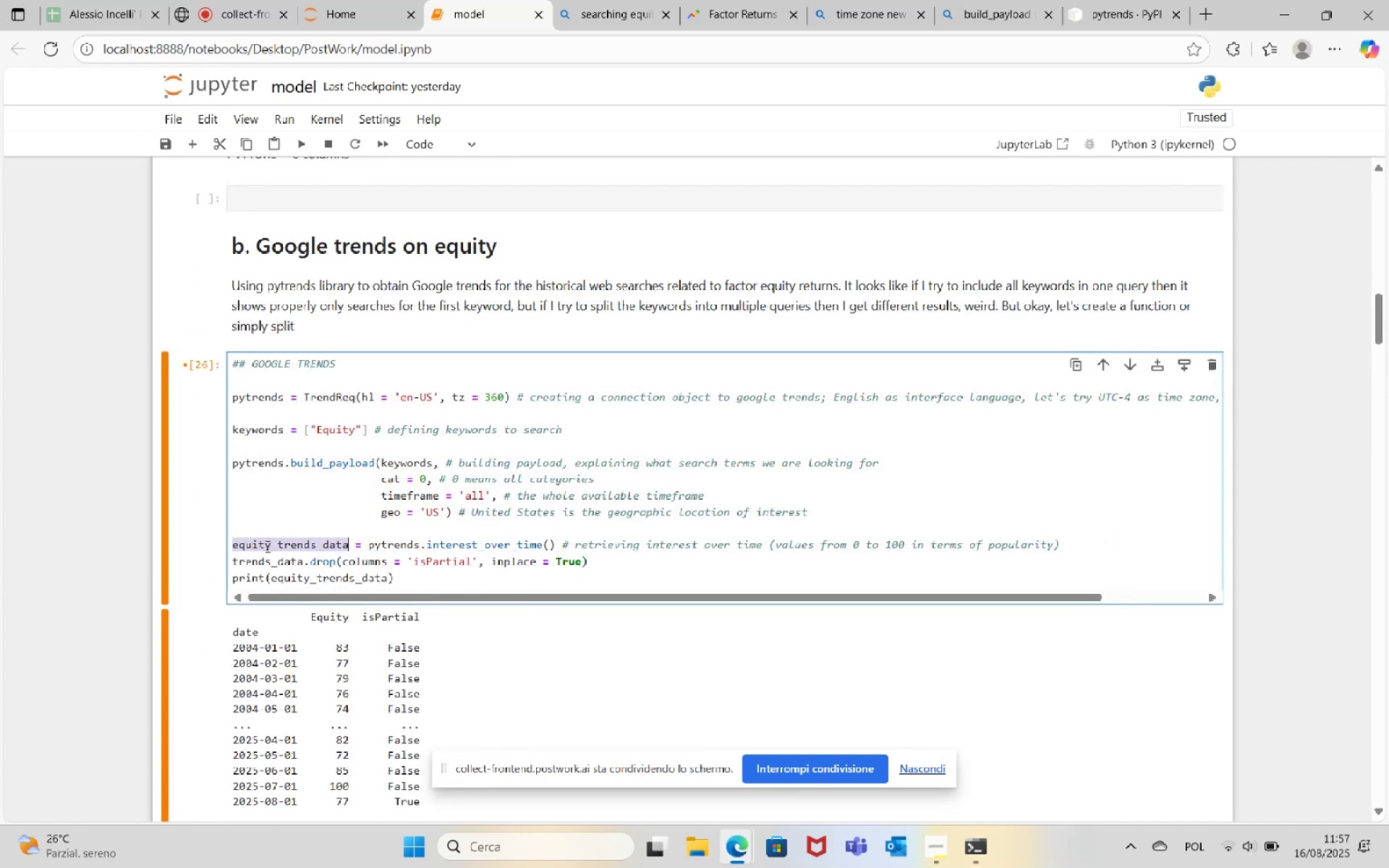 
key(Control+C)
 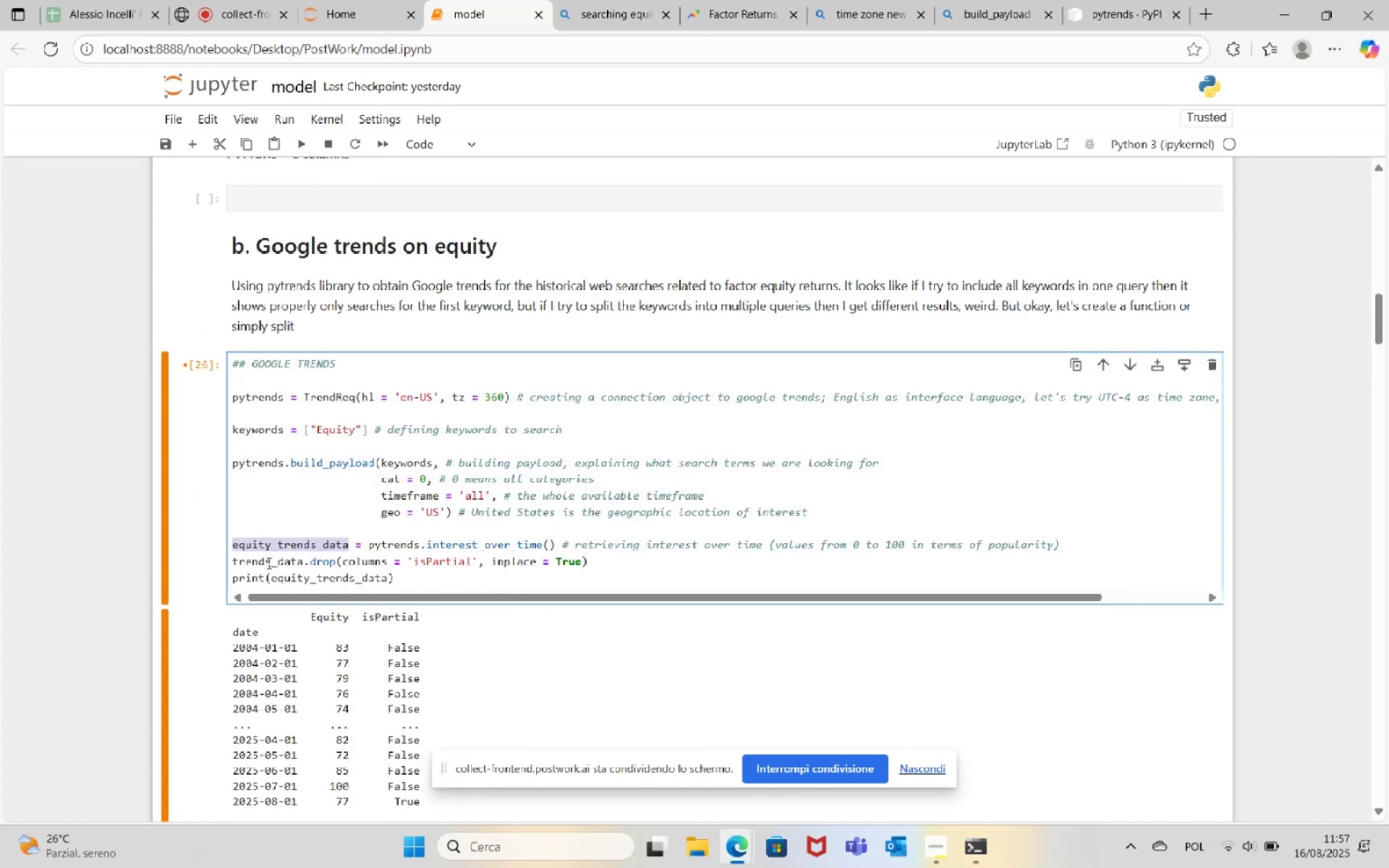 
double_click([267, 563])
 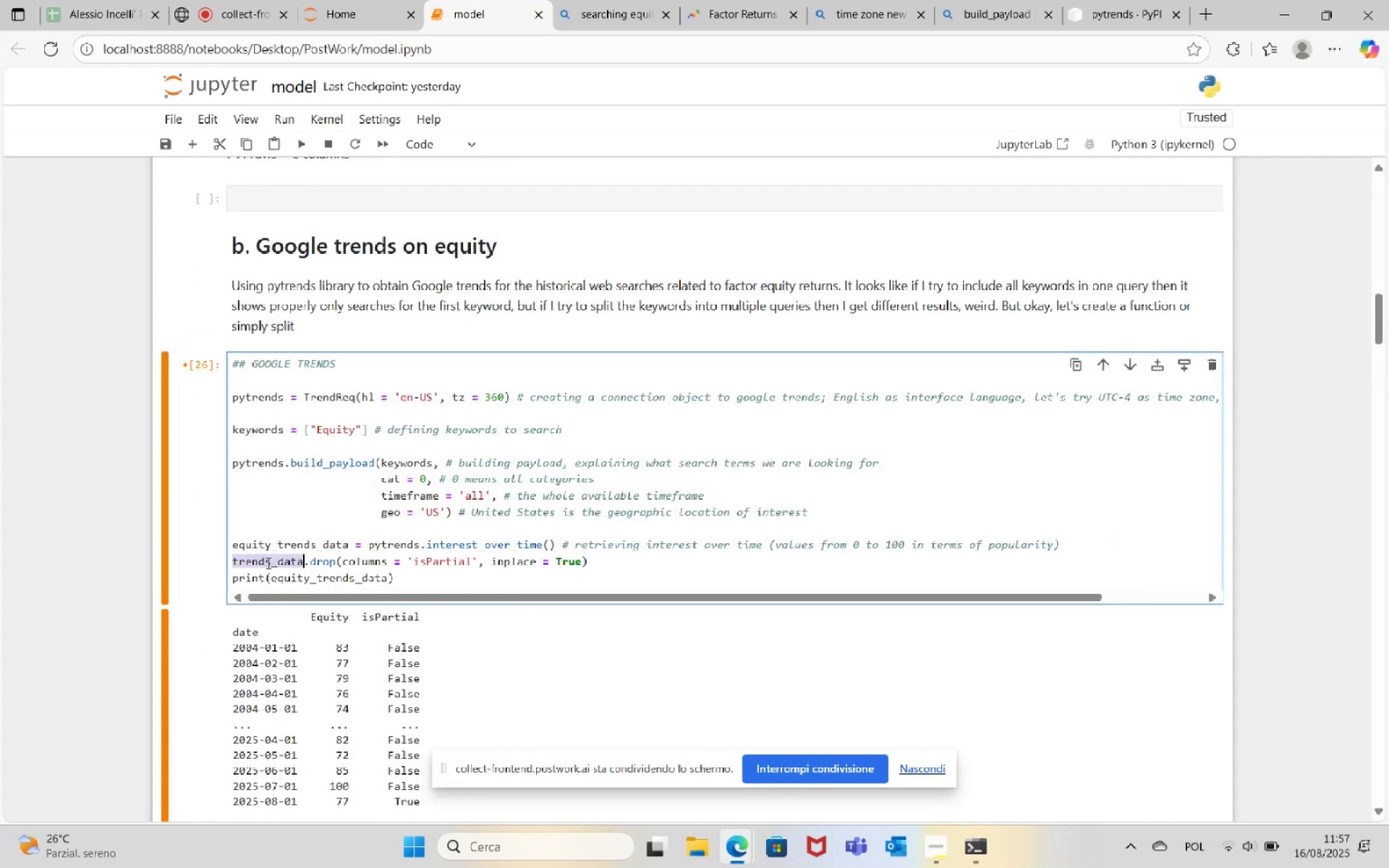 
key(Control+V)
 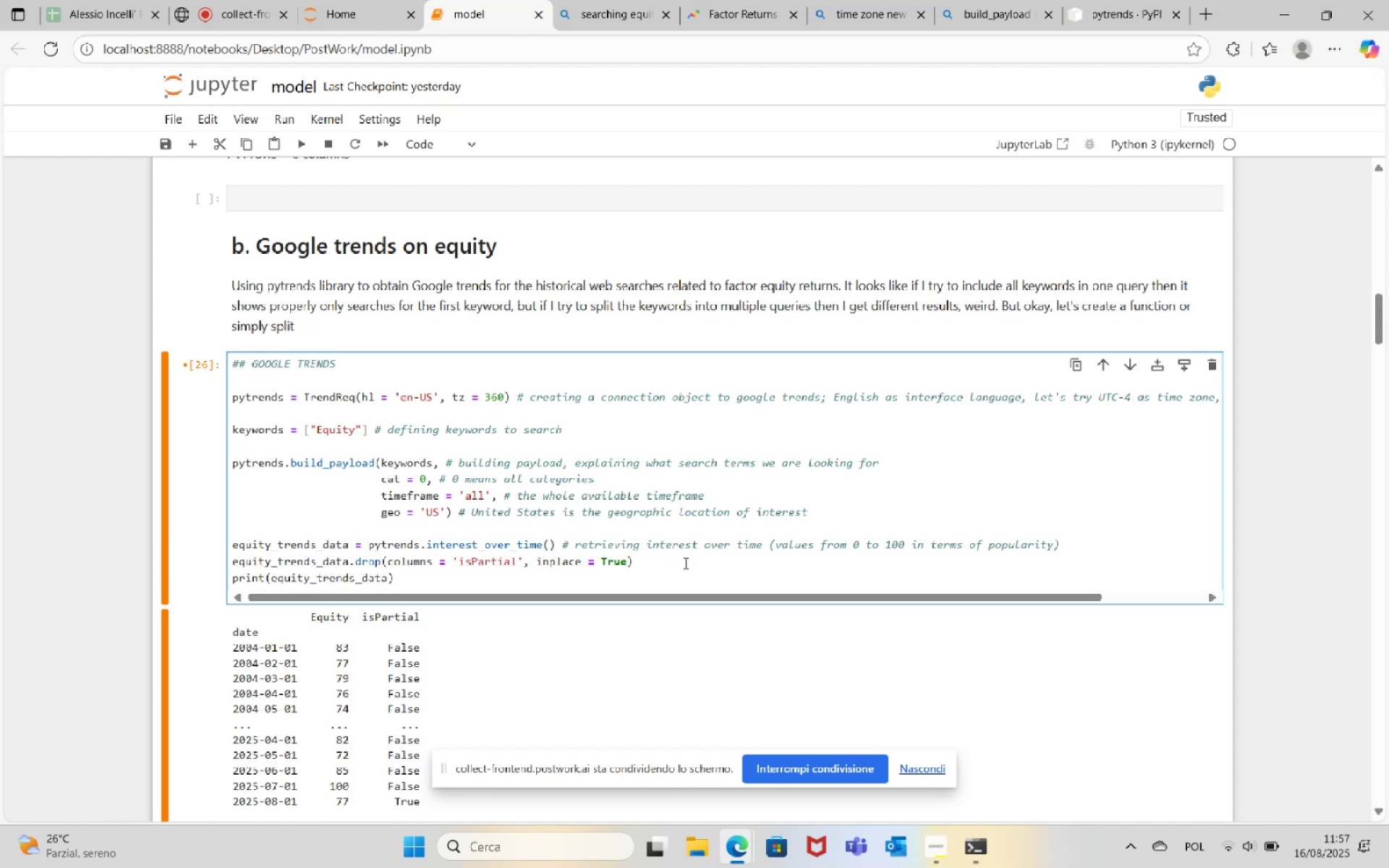 
scroll: coordinate [656, 572], scroll_direction: down, amount: 14.0
 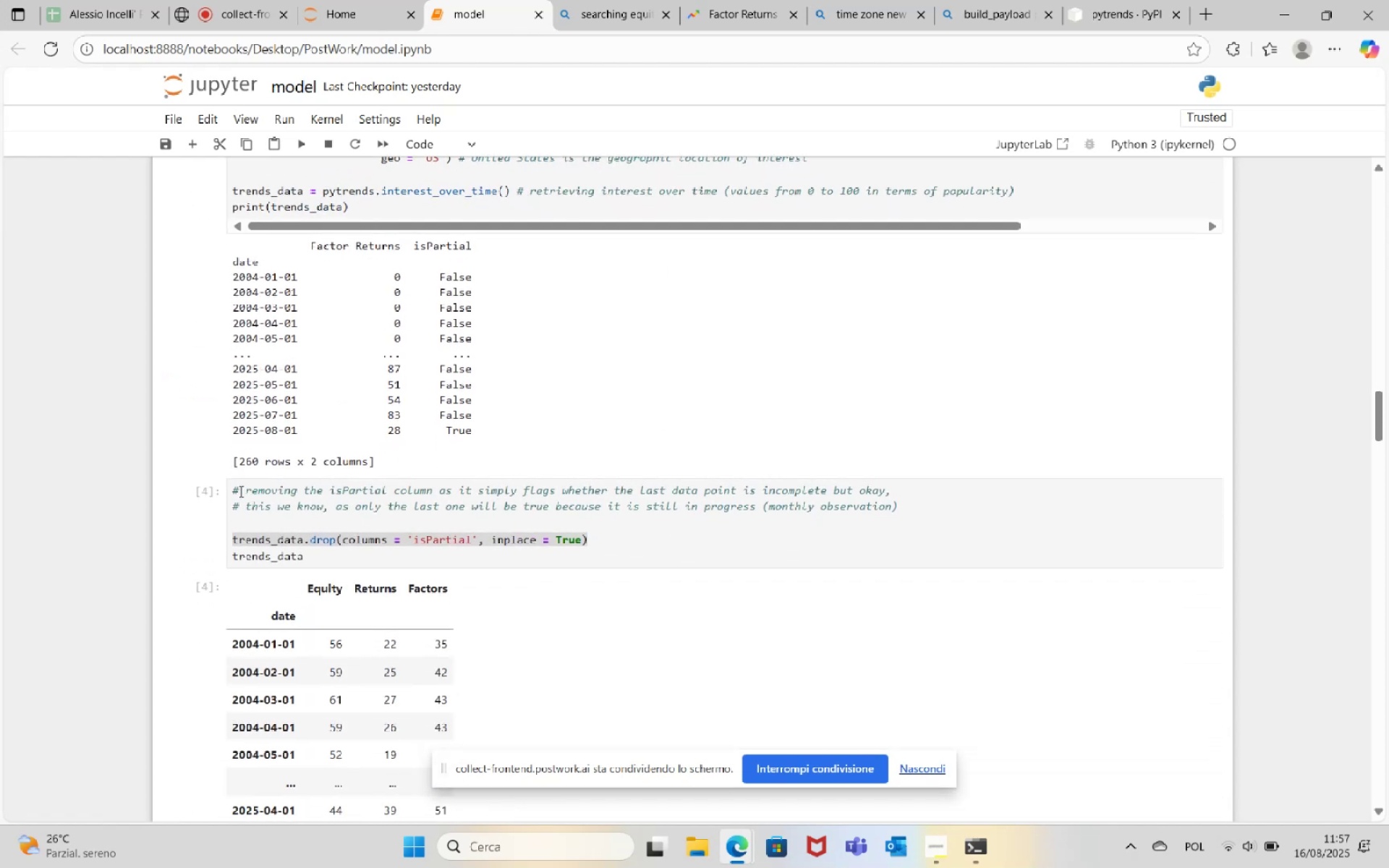 
left_click_drag(start_coordinate=[234, 489], to_coordinate=[904, 483])
 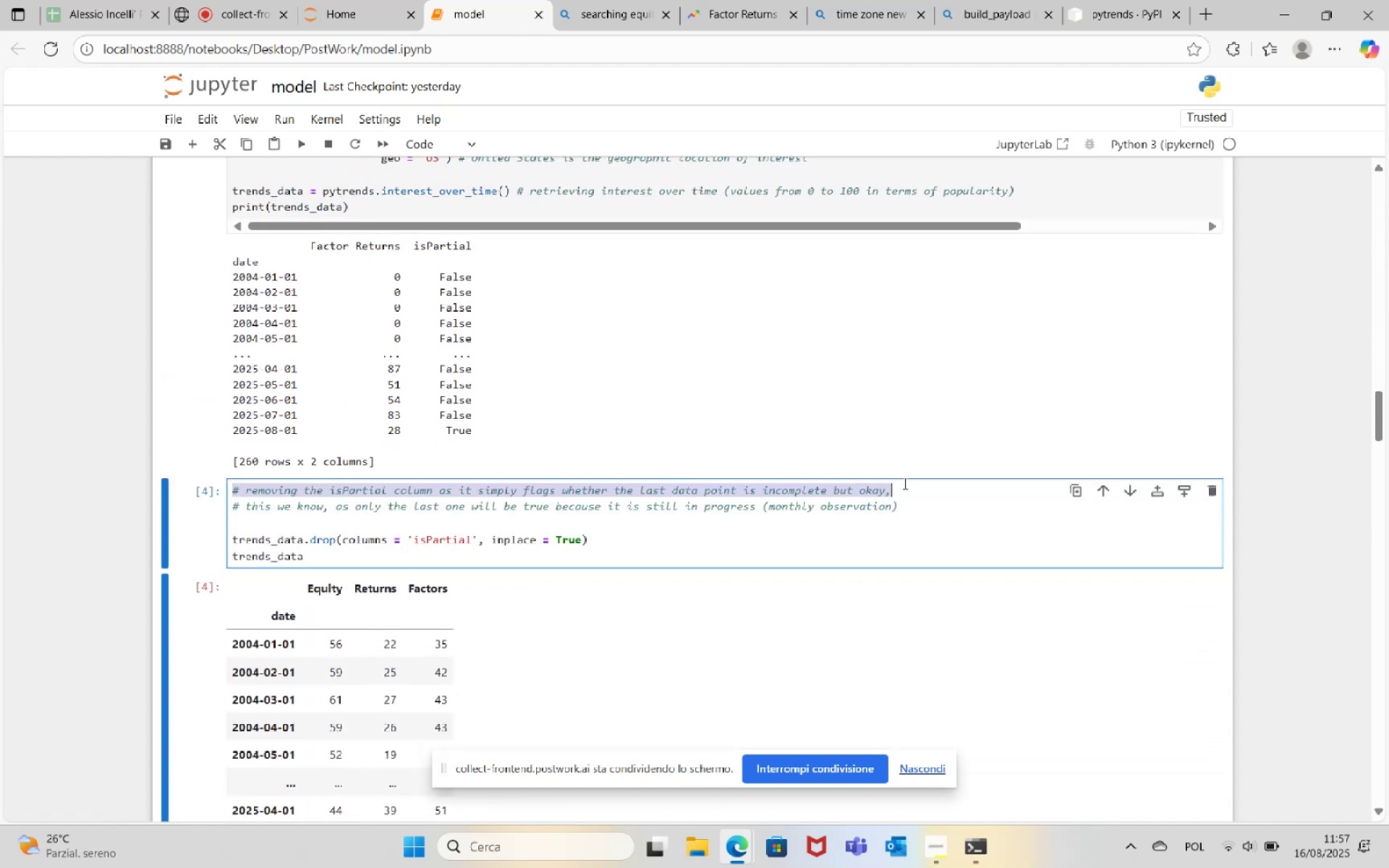 
key(Control+C)
 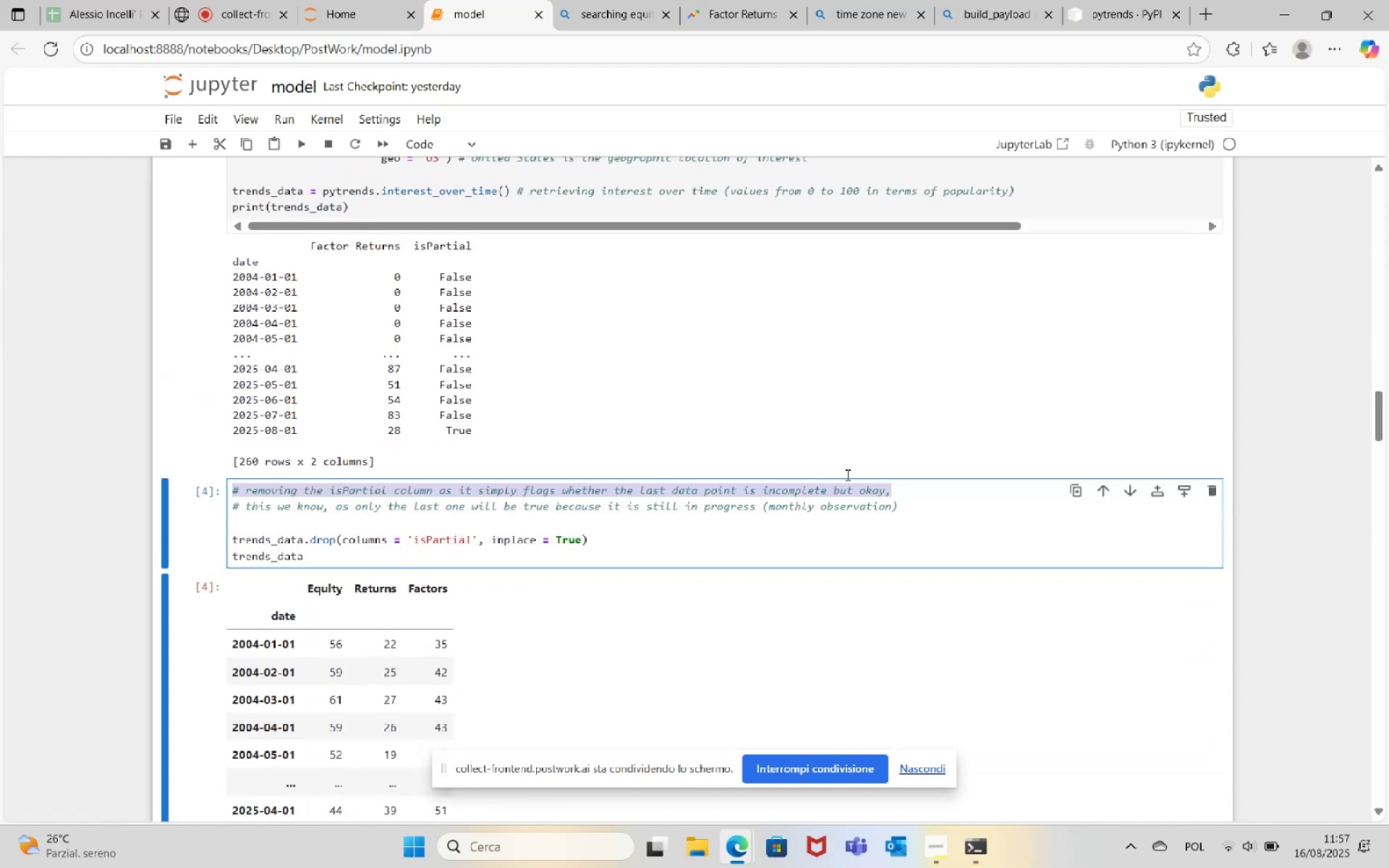 
scroll: coordinate [678, 370], scroll_direction: up, amount: 13.0
 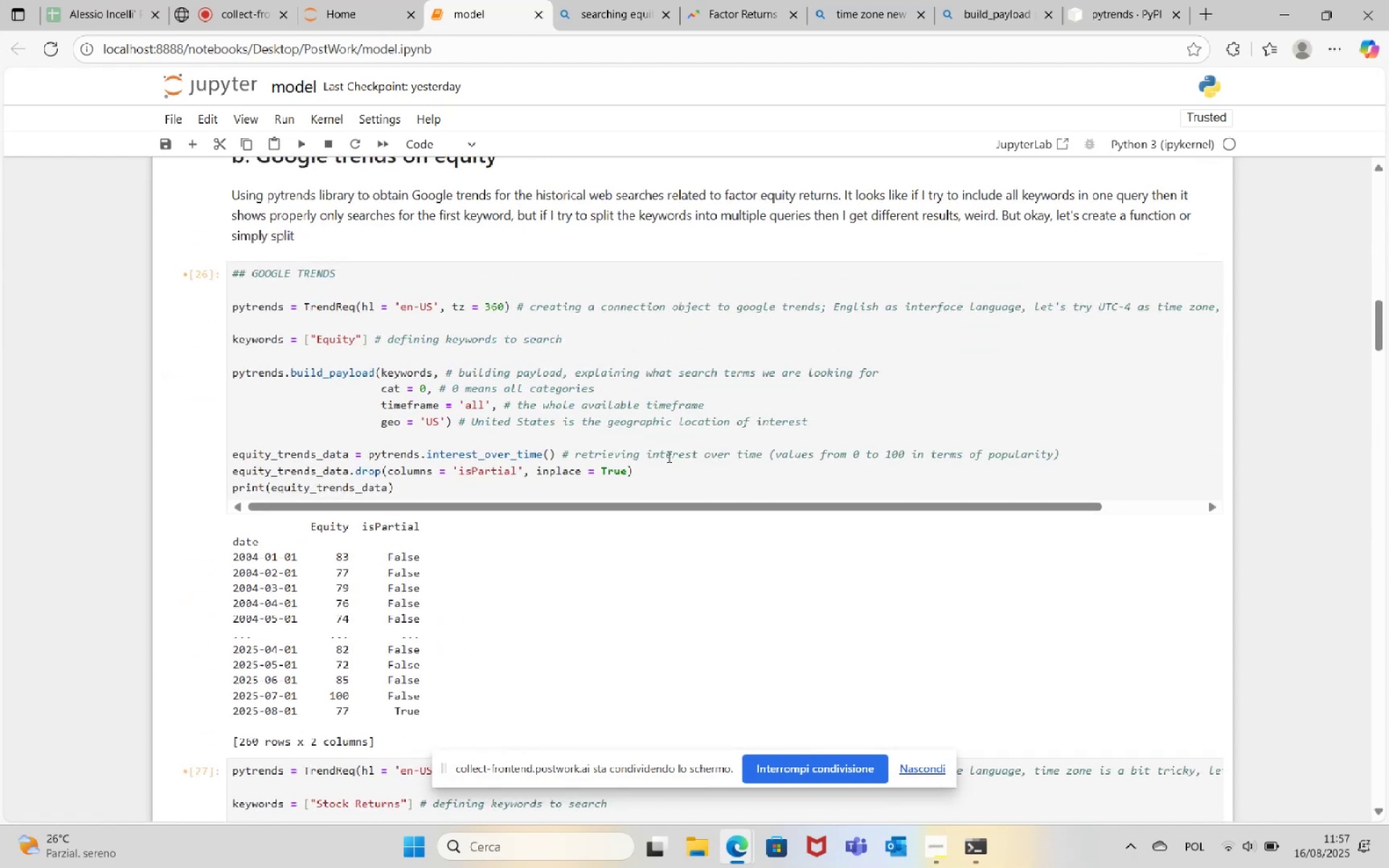 
left_click([669, 471])
 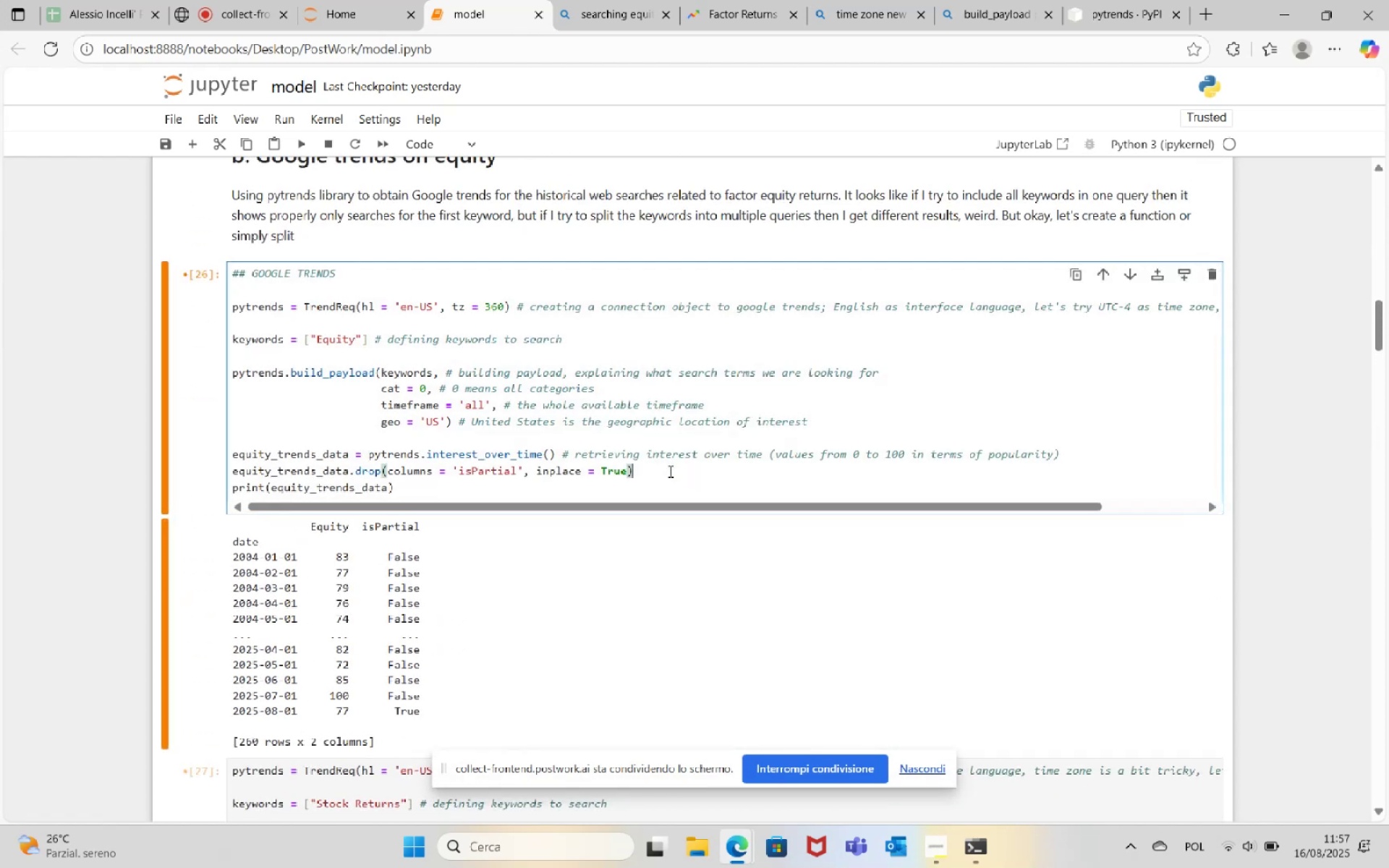 
key(Space)
 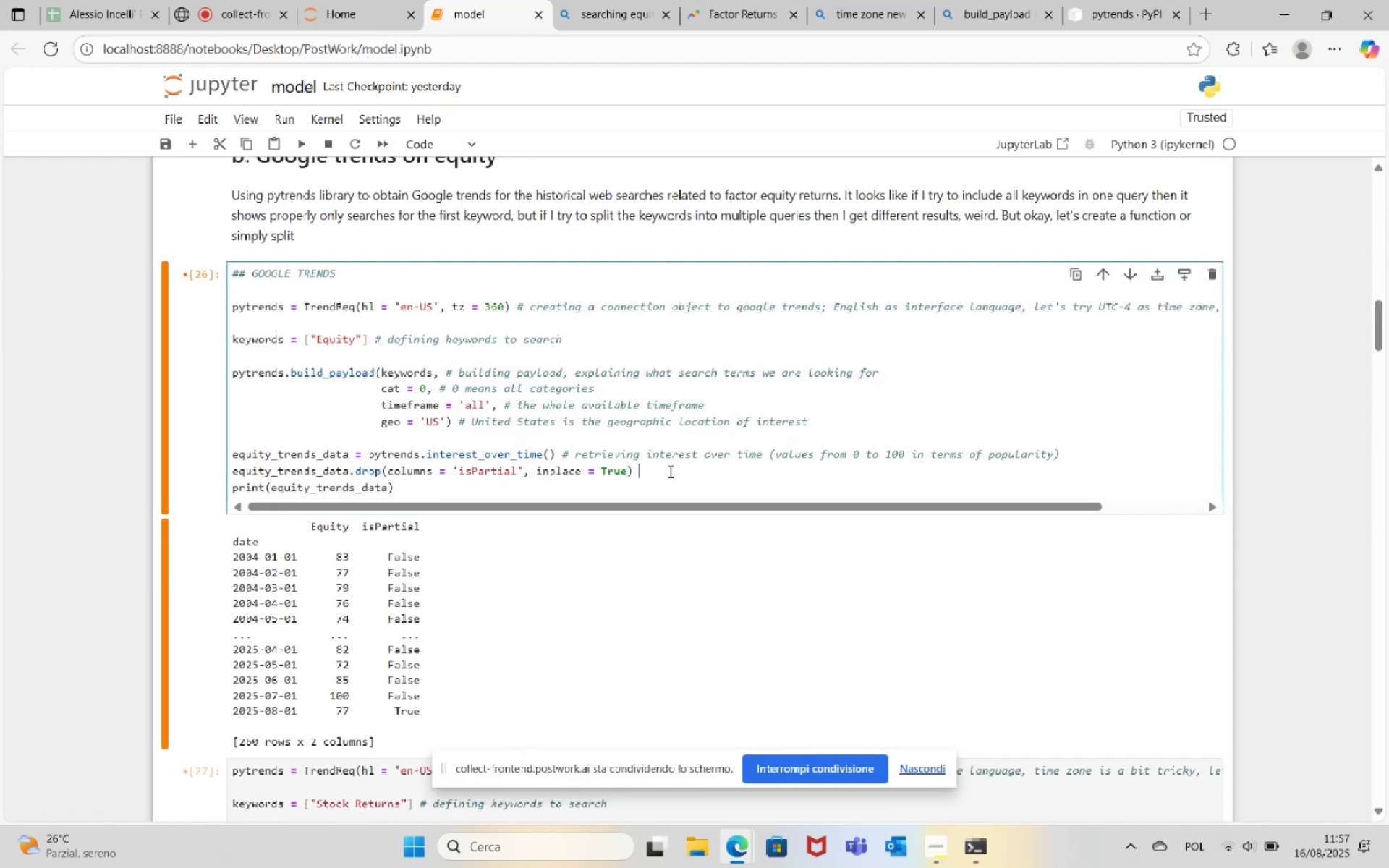 
key(Control+V)
 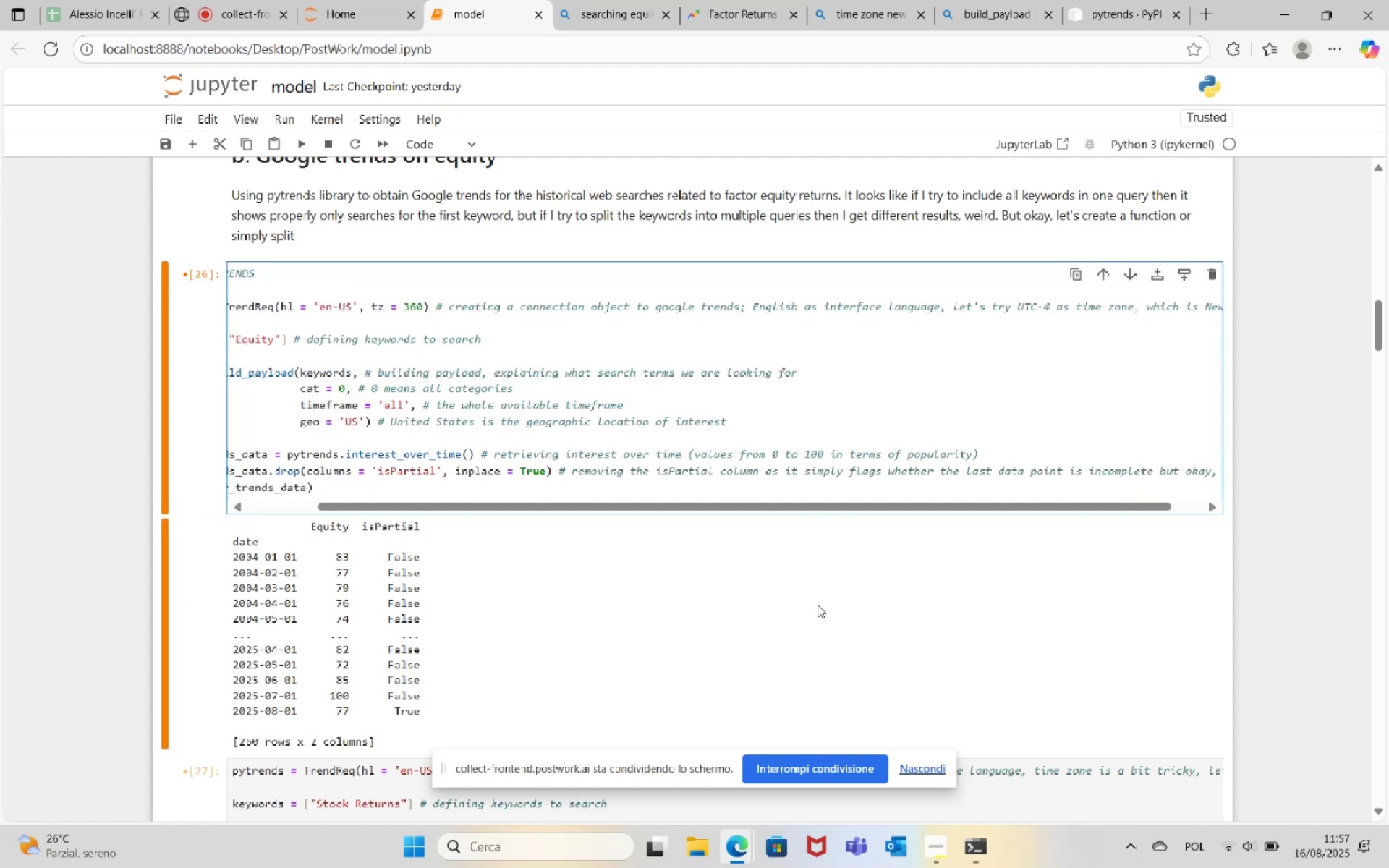 
key(Space)
 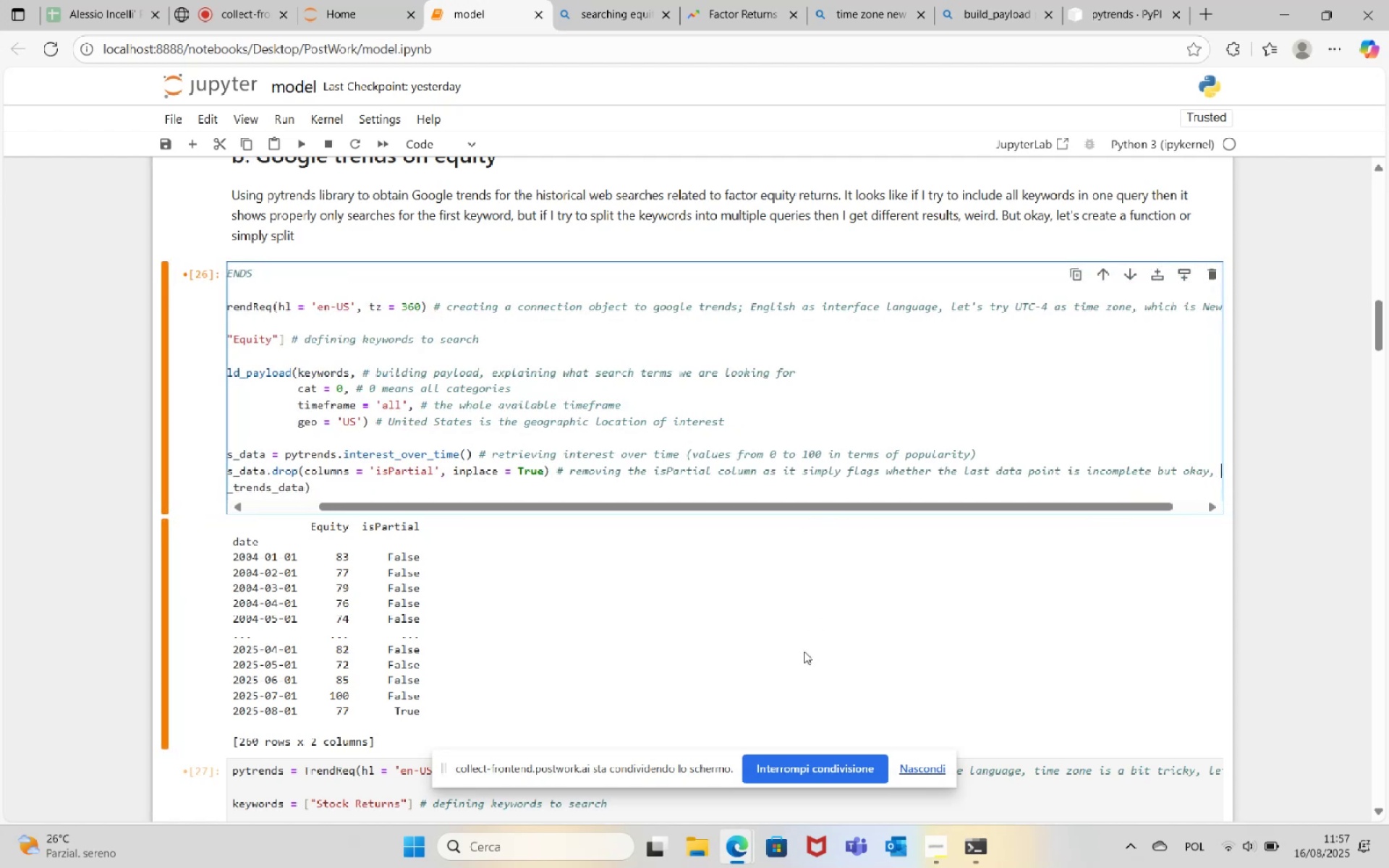 
scroll: coordinate [766, 646], scroll_direction: down, amount: 12.0
 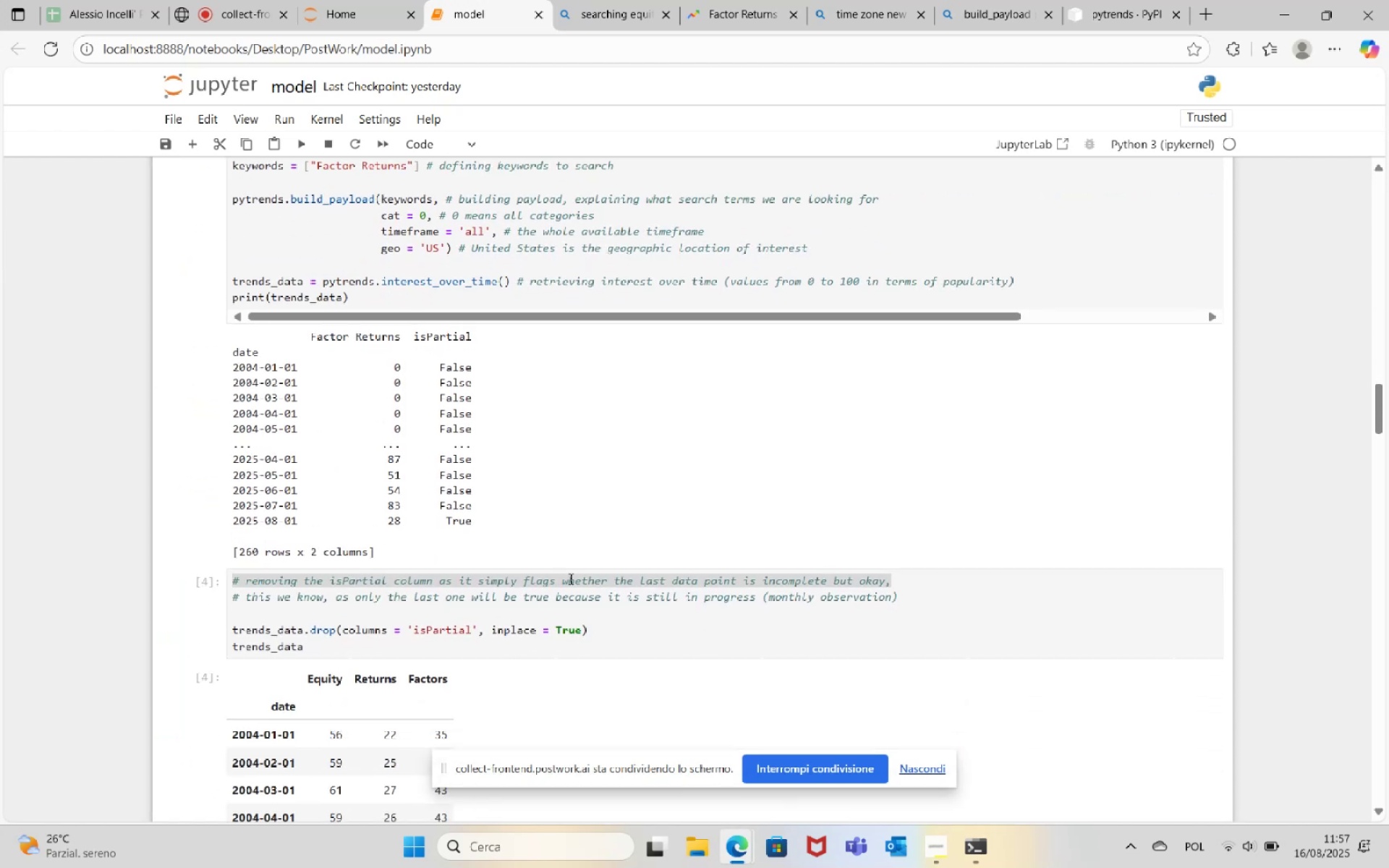 
left_click([605, 601])
 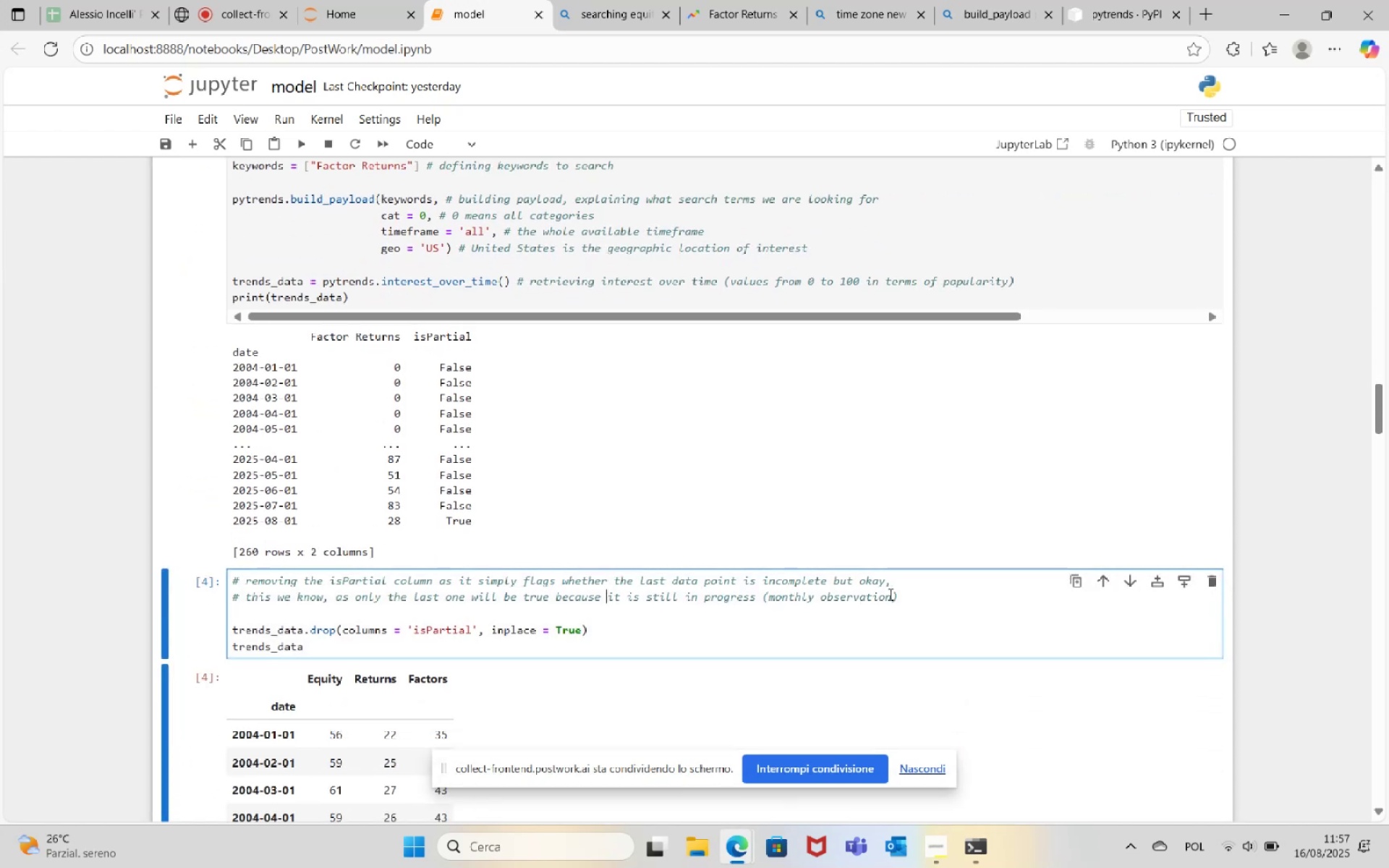 
left_click_drag(start_coordinate=[906, 594], to_coordinate=[221, 597])
 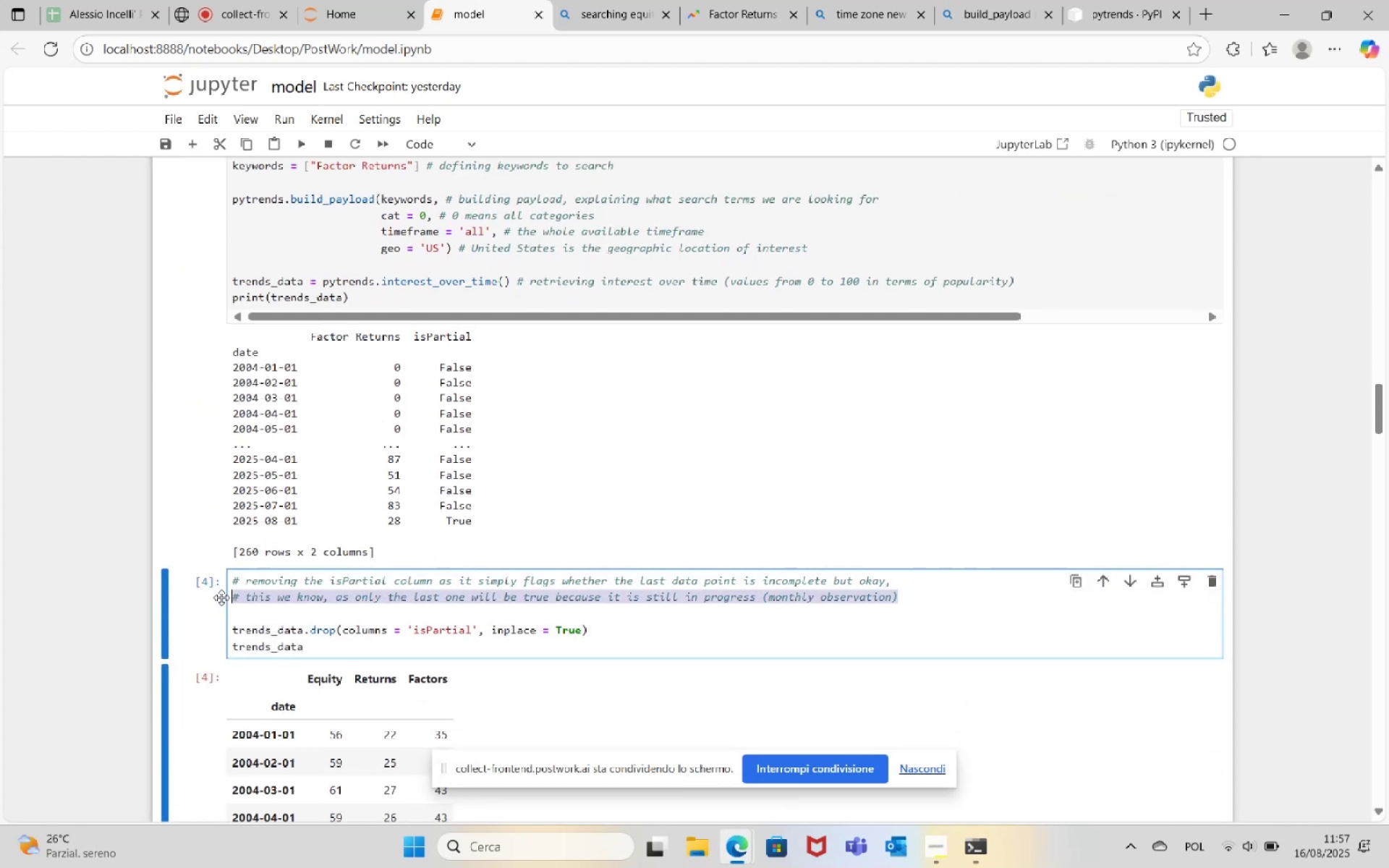 
key(Control+X)
 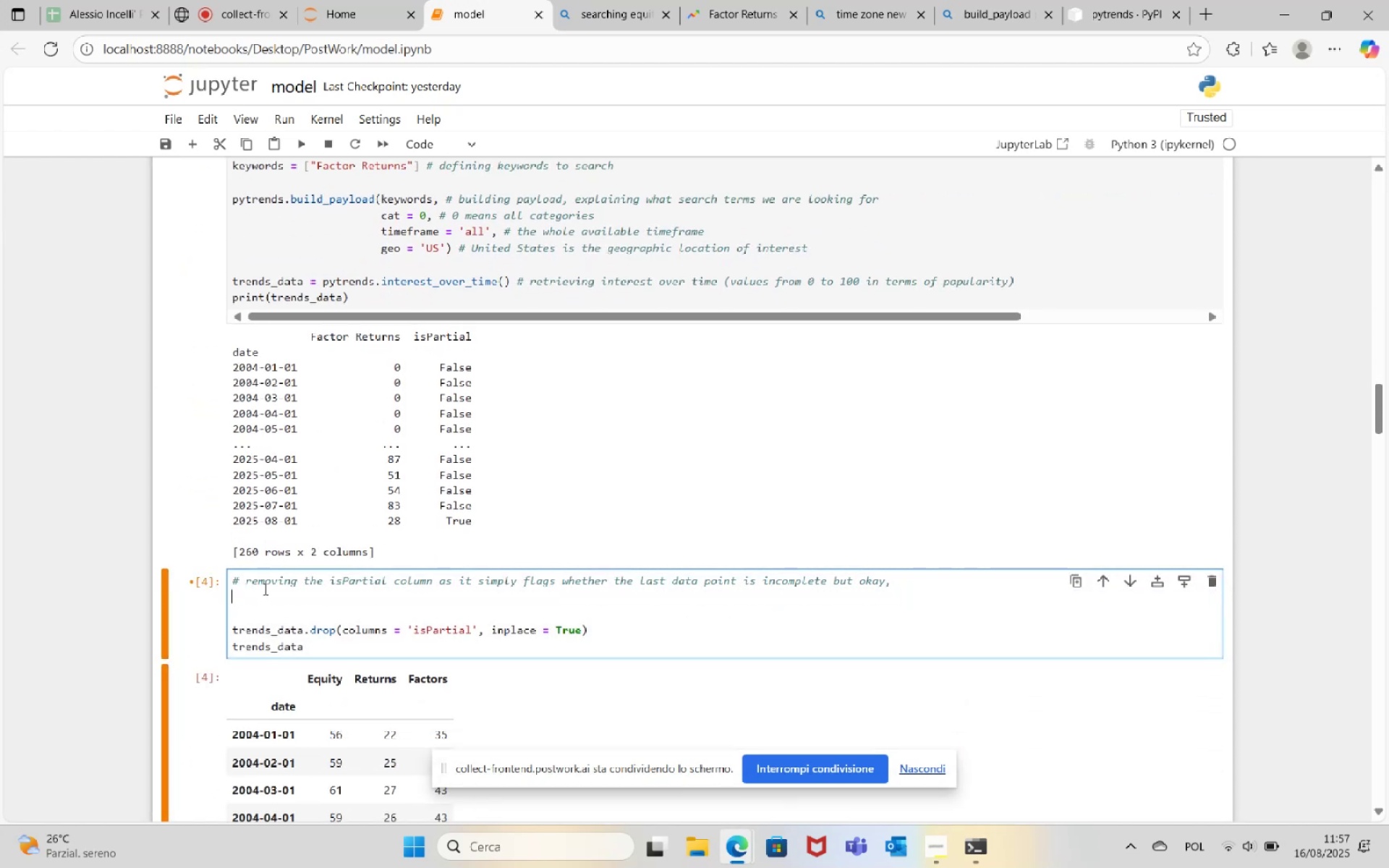 
scroll: coordinate [913, 284], scroll_direction: up, amount: 12.0
 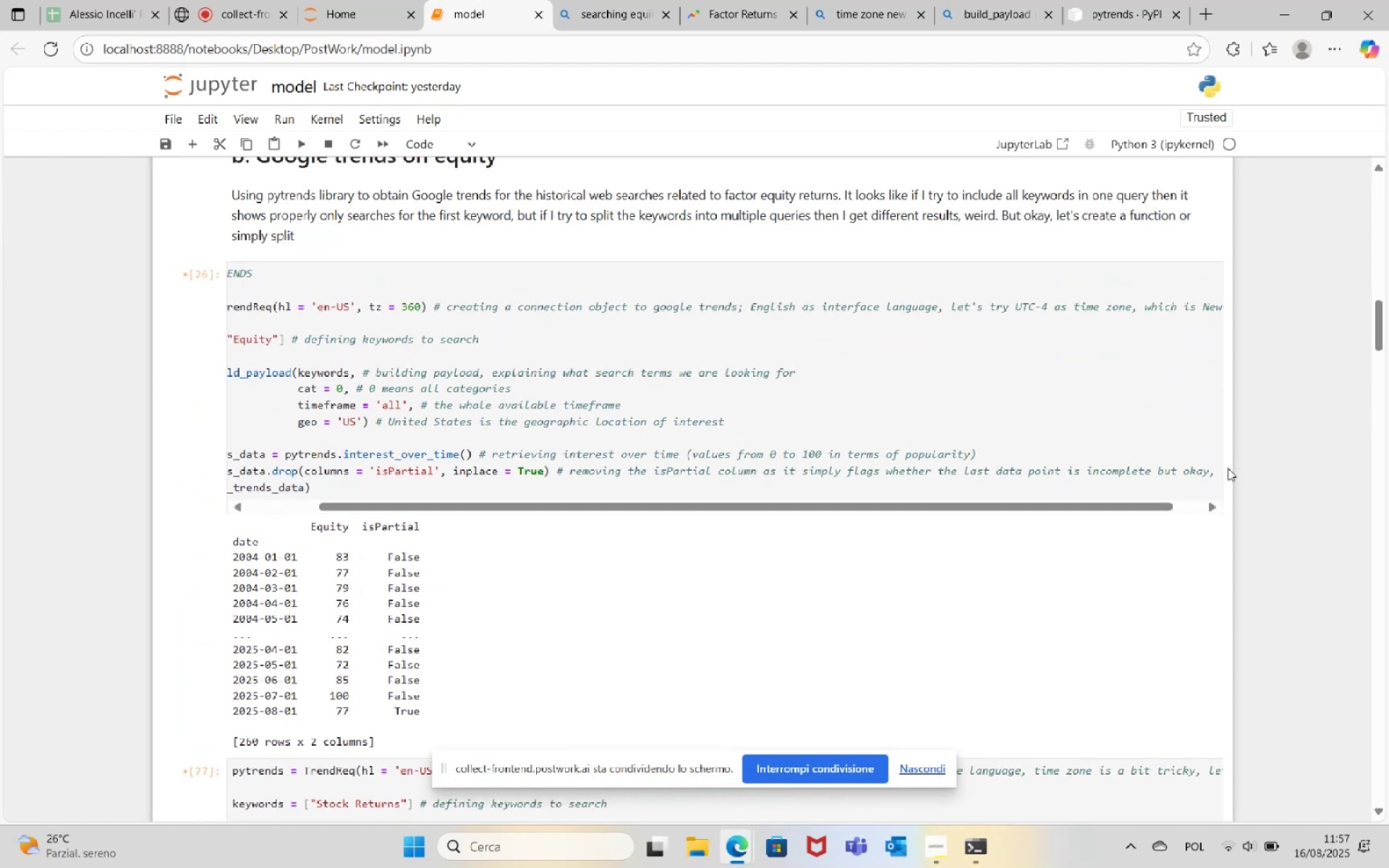 
left_click([1220, 469])
 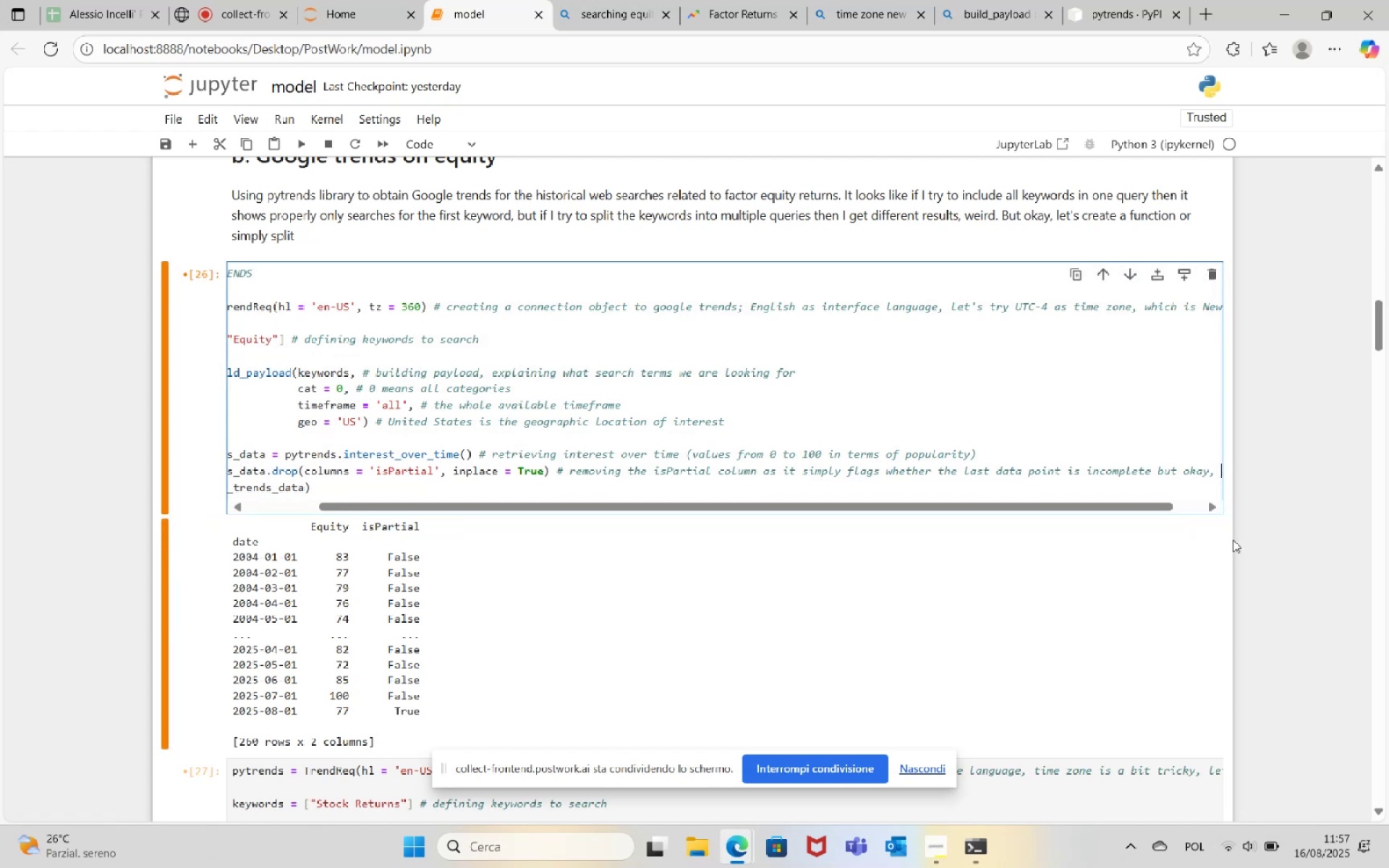 
key(Control+V)
 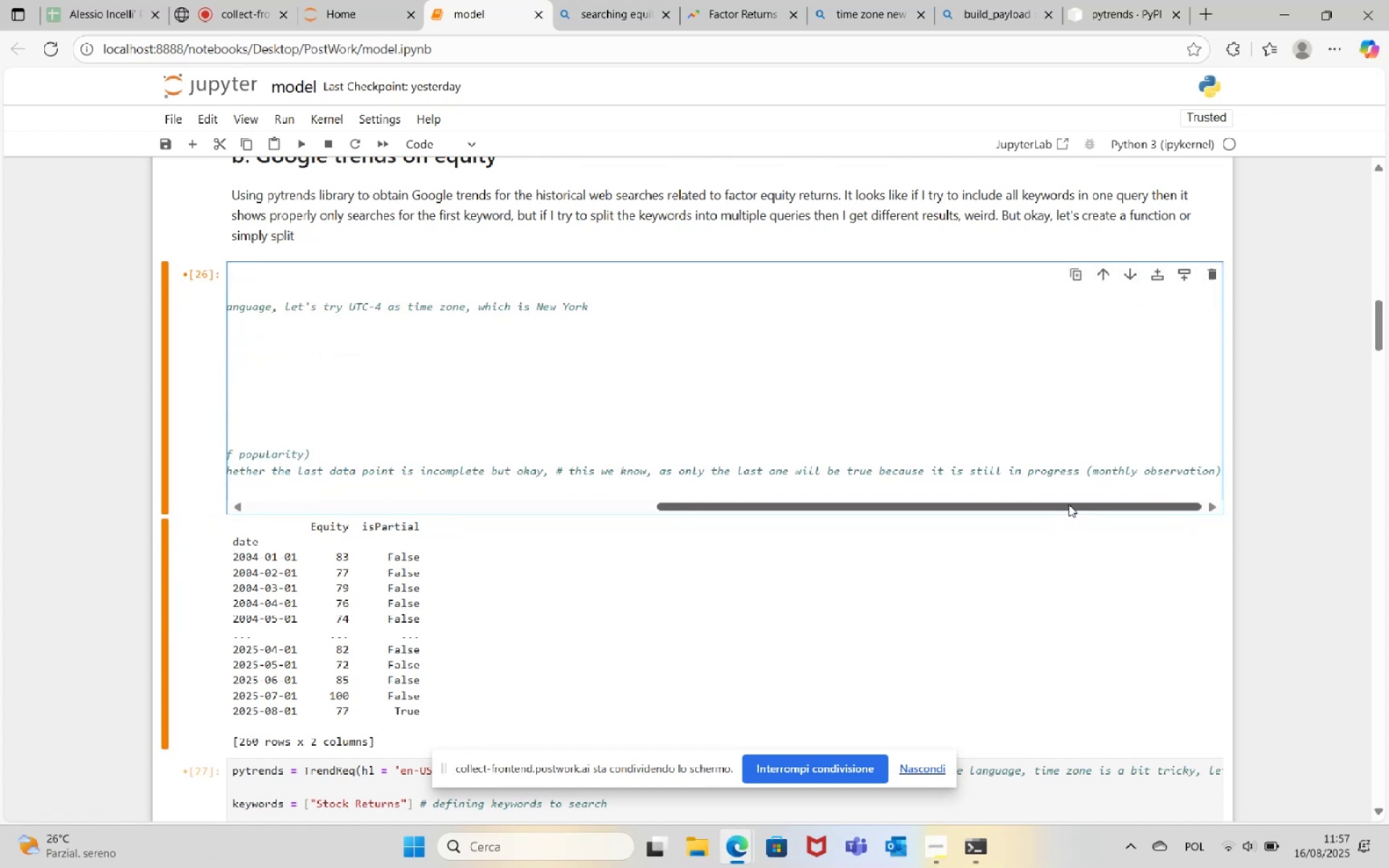 
left_click([573, 472])
 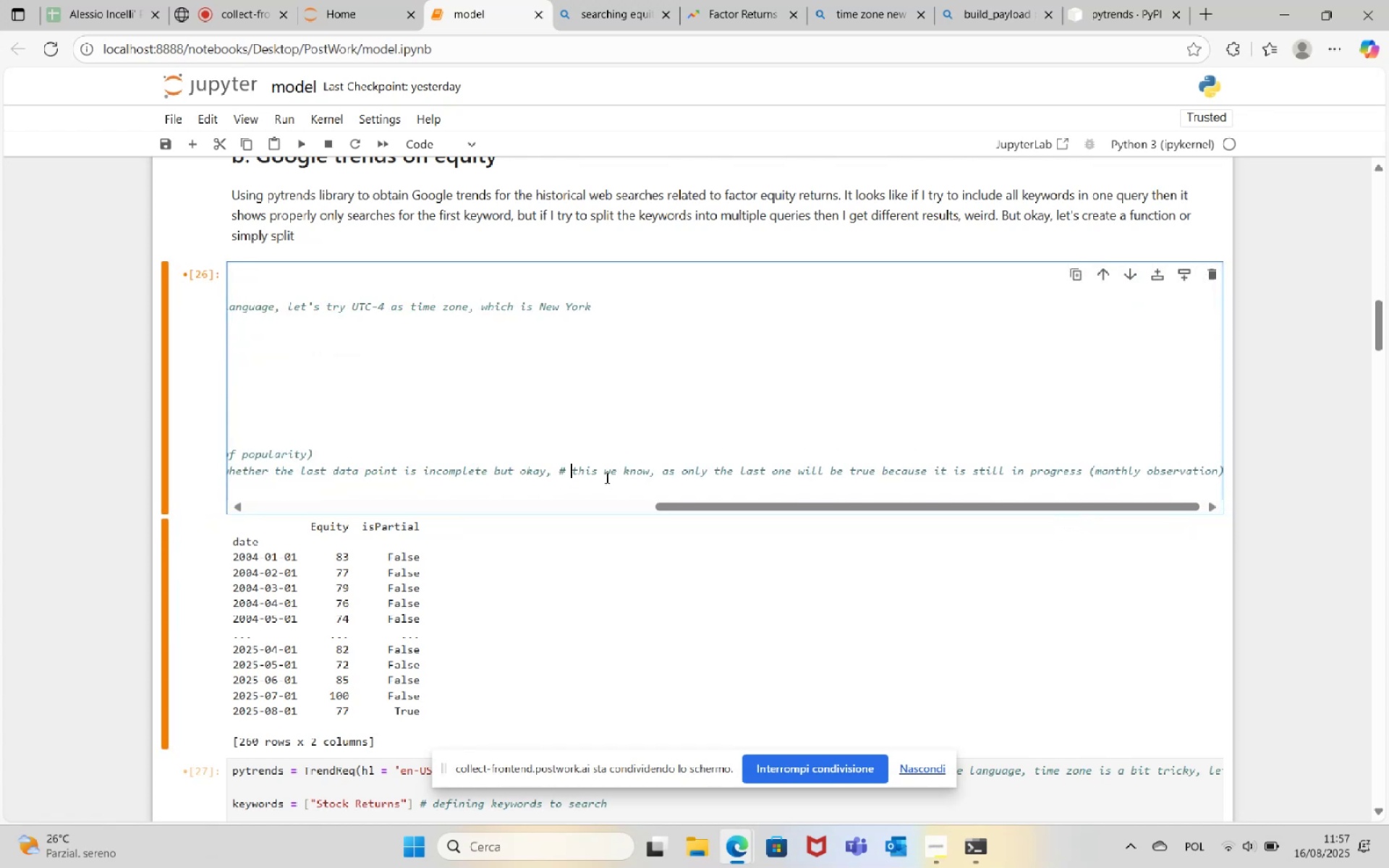 
key(Backspace)
 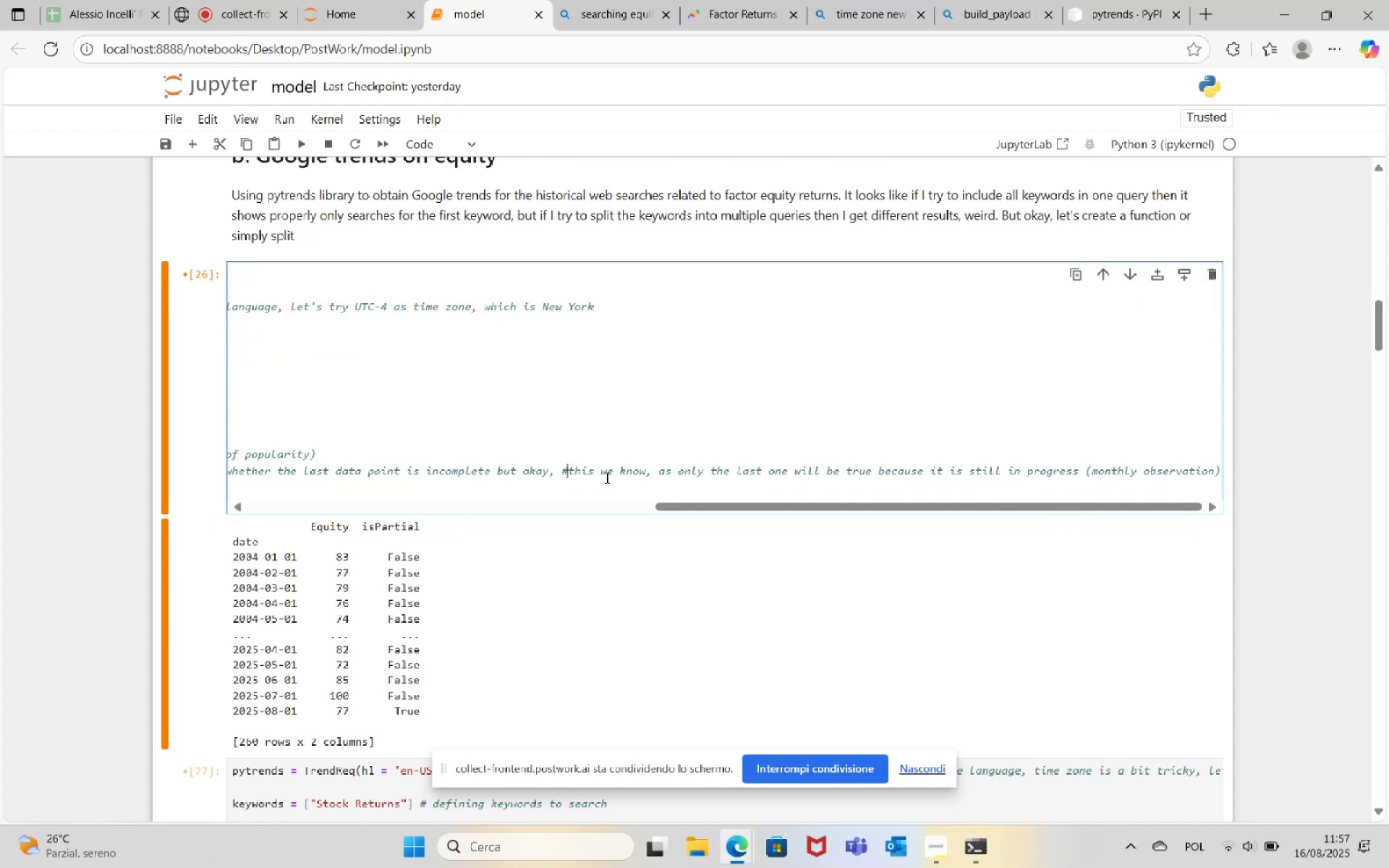 
key(Backspace)
 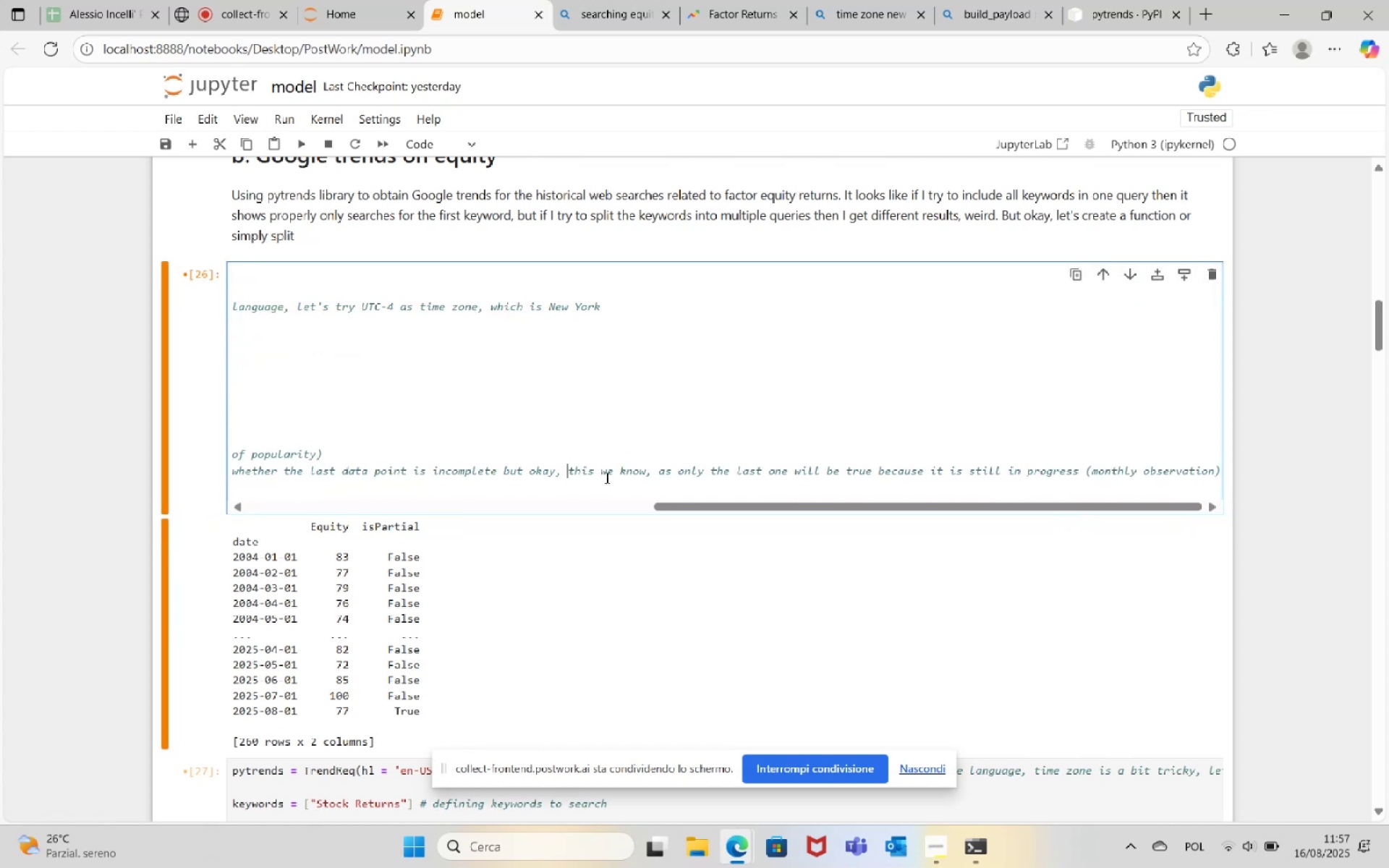 
key(Backspace)
 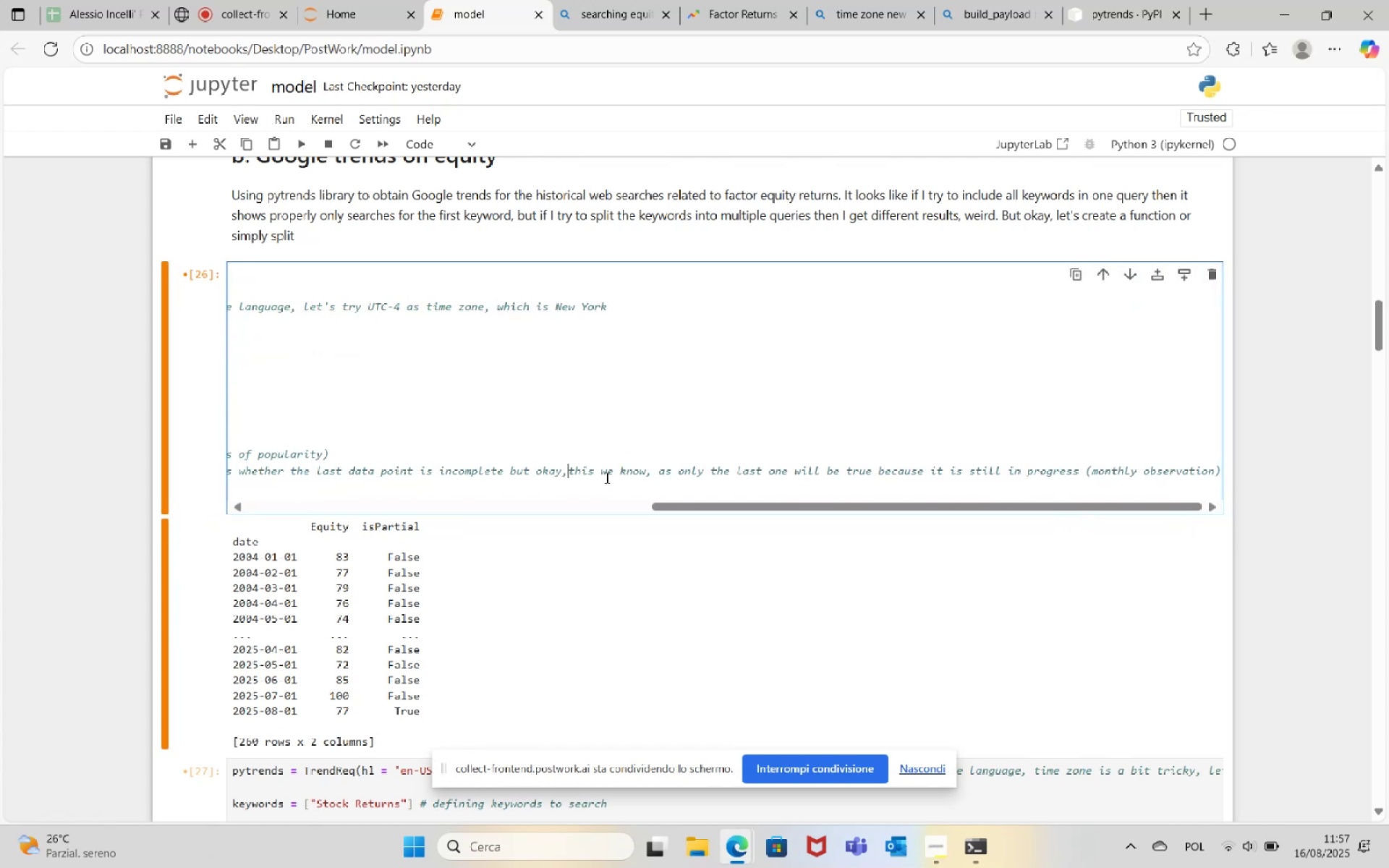 
key(Space)
 